 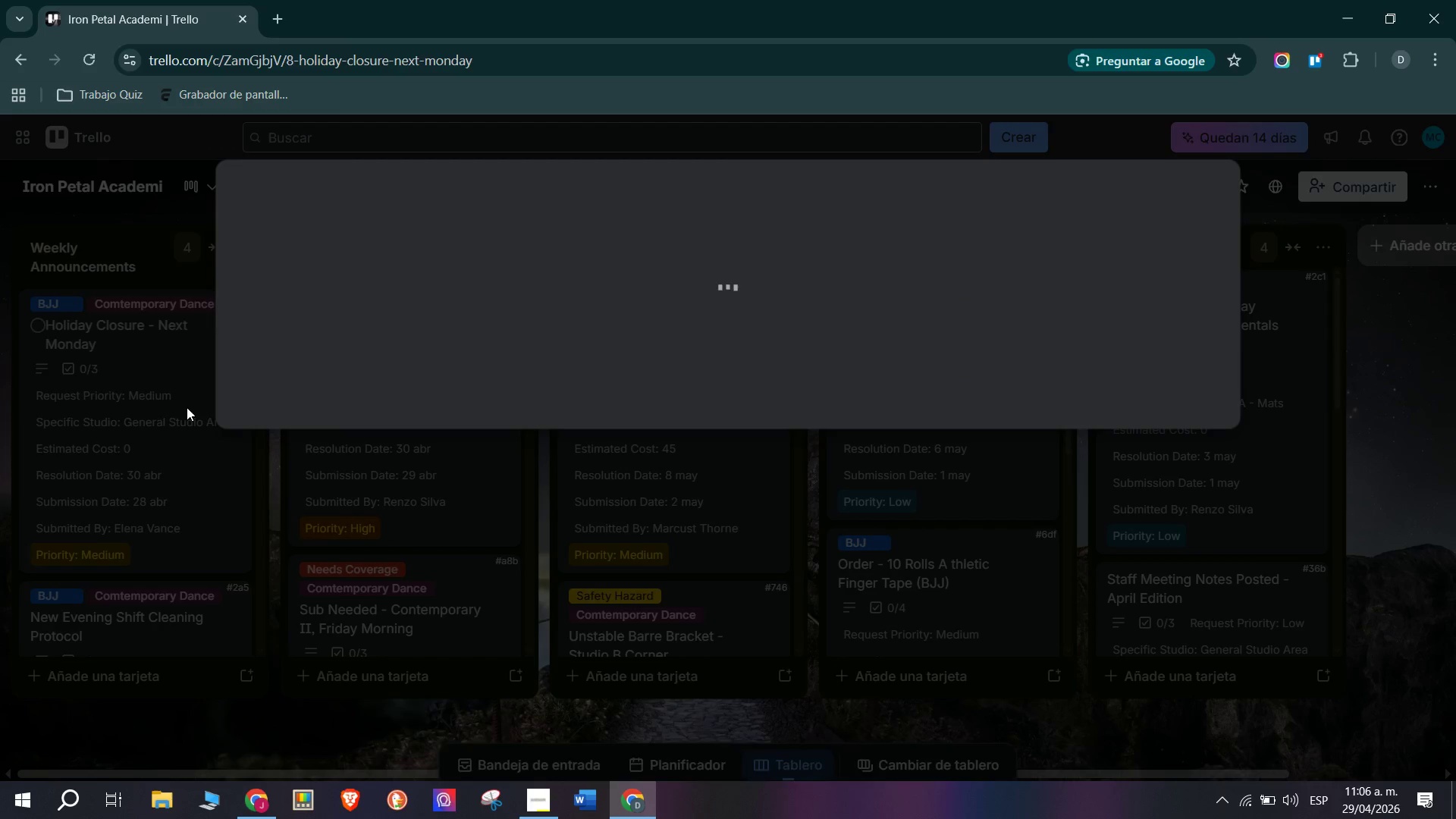 
left_click([644, 300])
 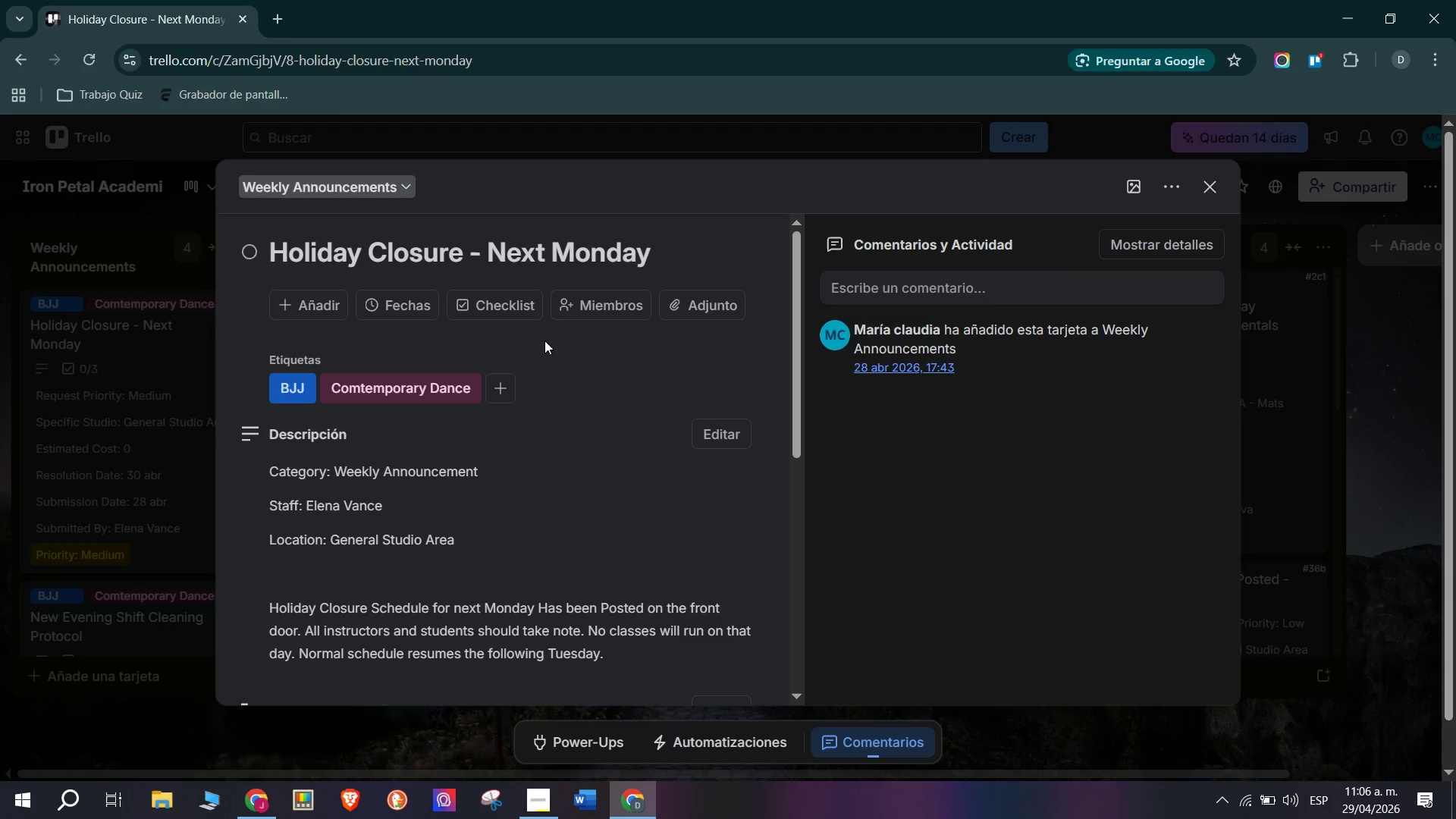 
left_click([580, 303])
 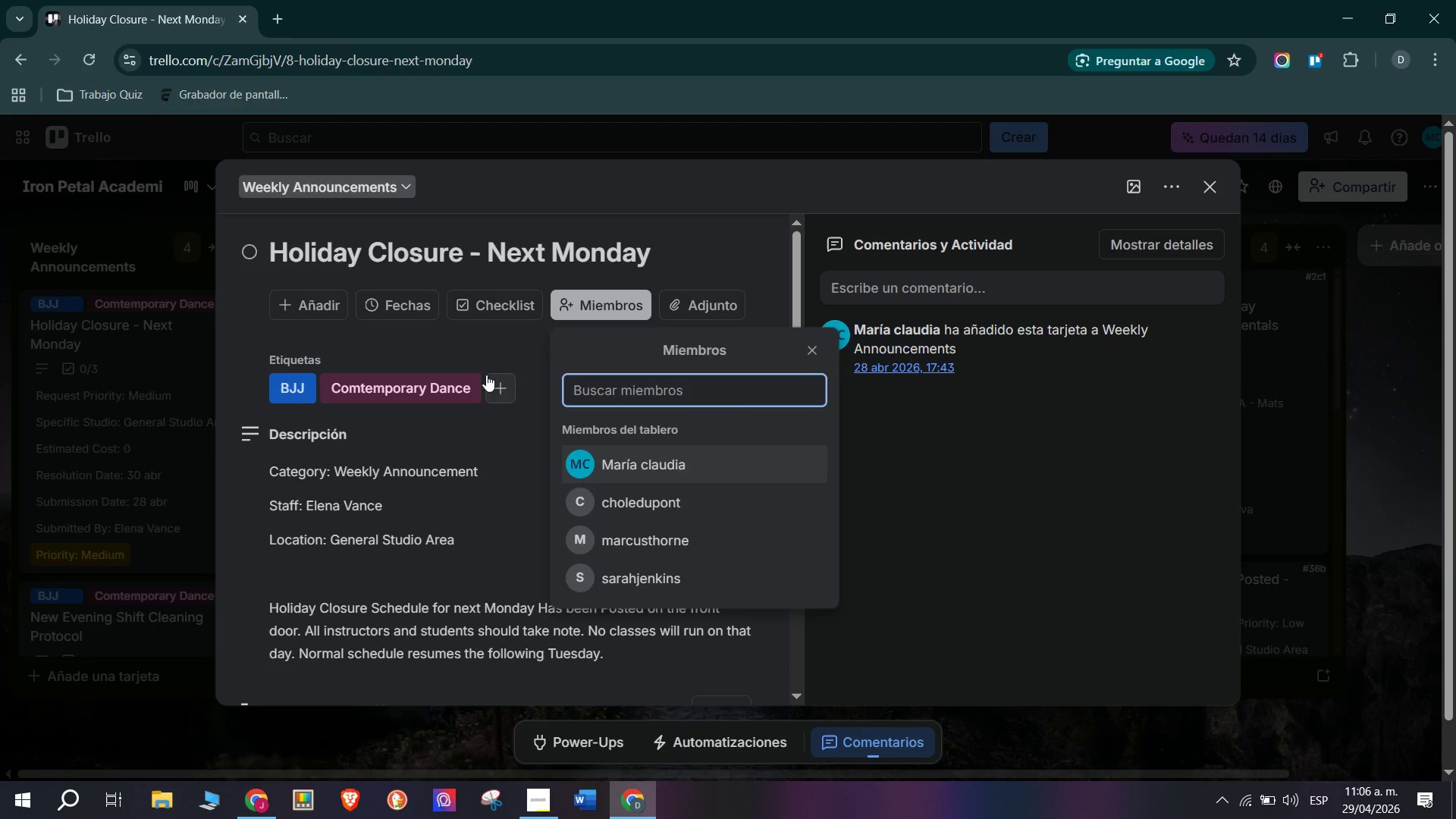 
left_click([80, 409])
 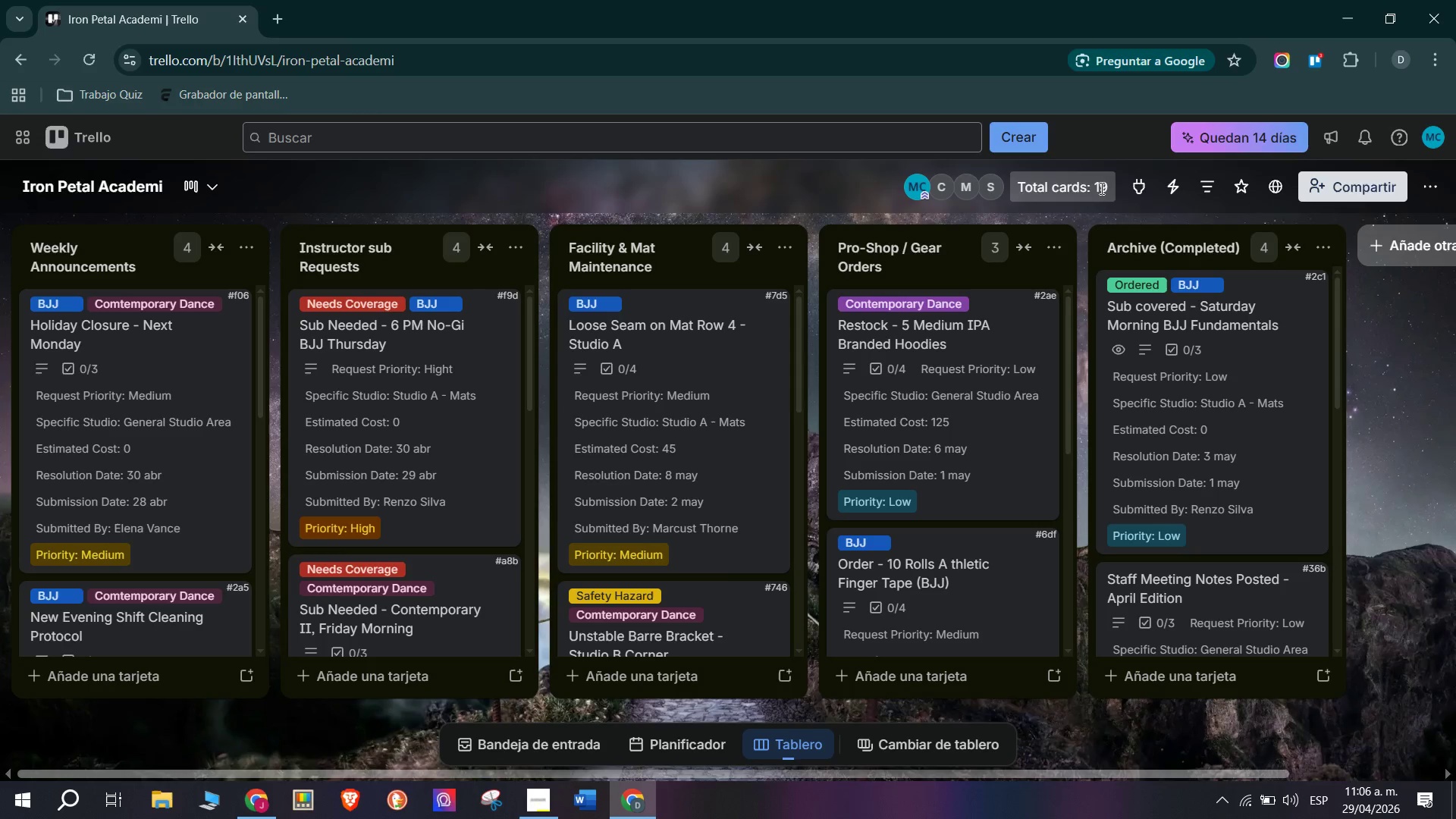 
left_click([1328, 184])
 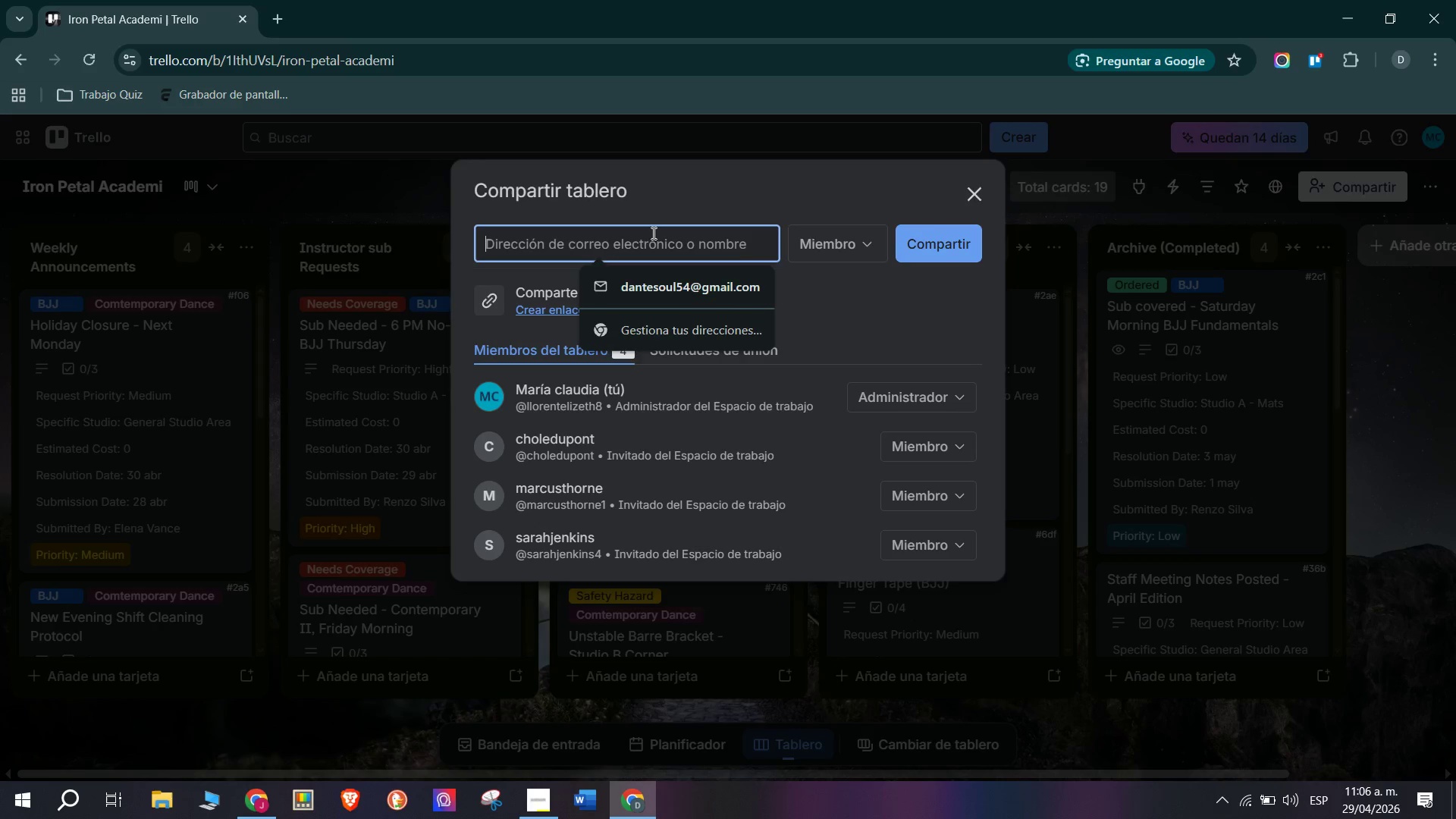 
key(CapsLock)
 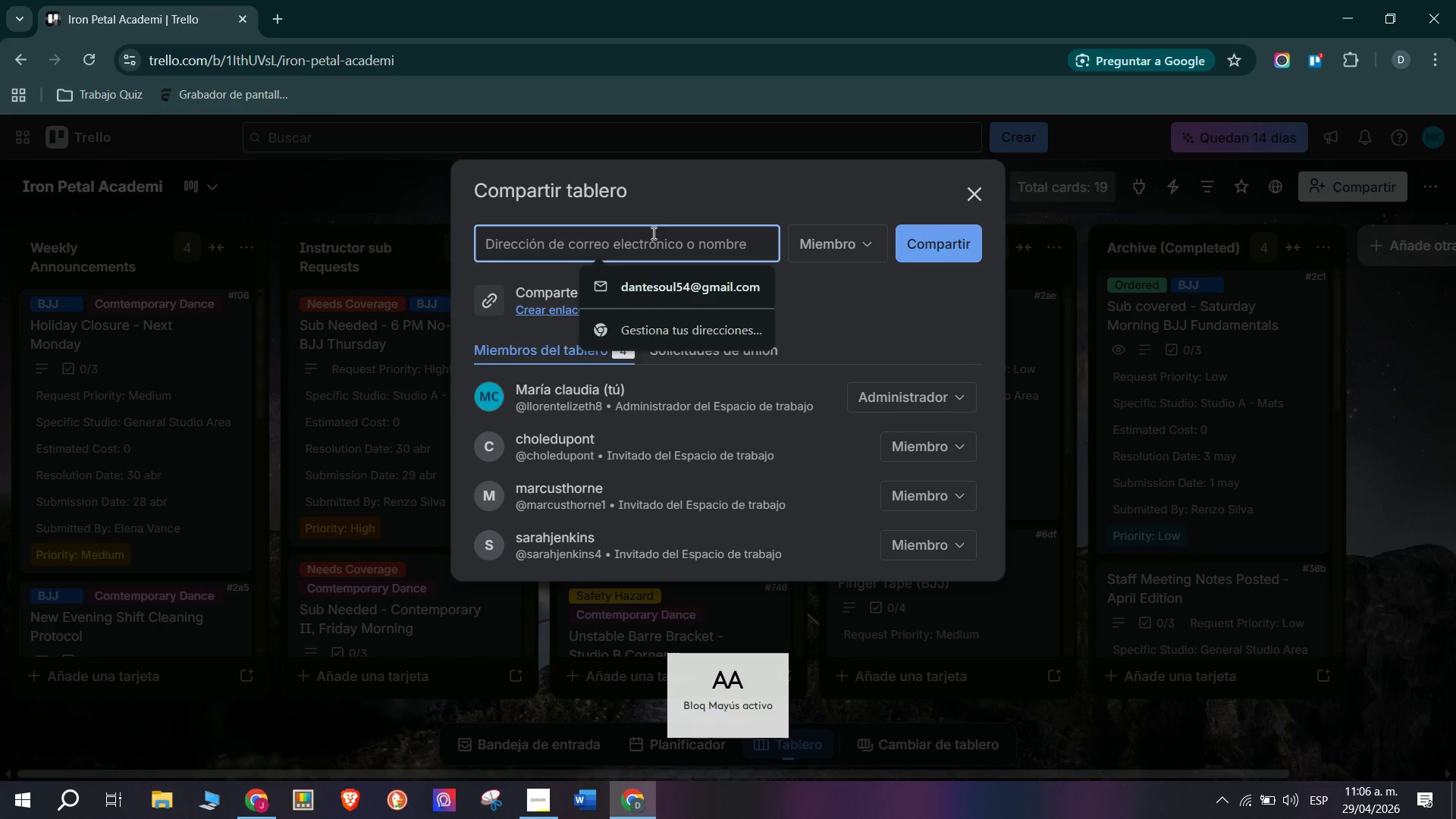 
key(E)
 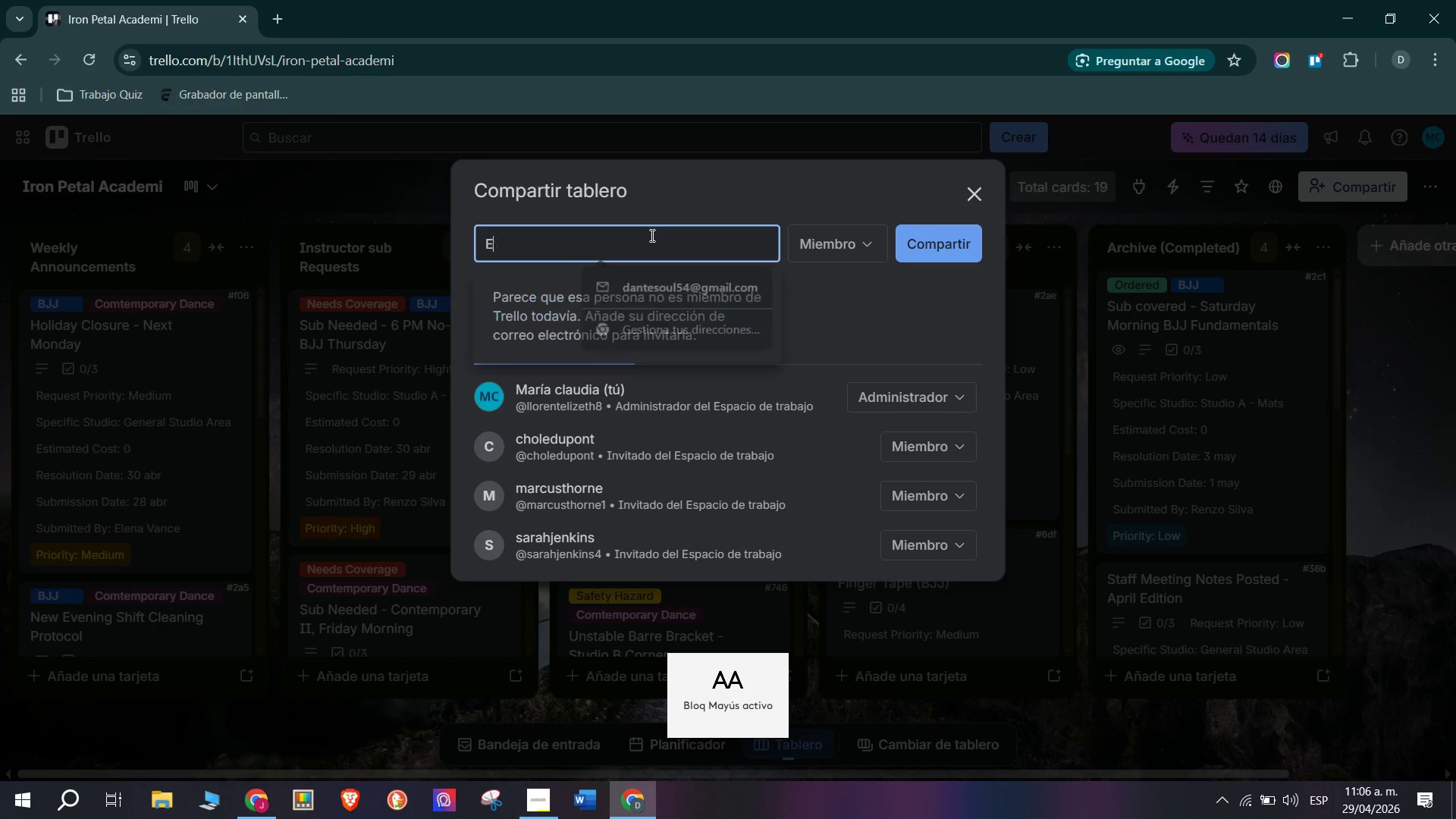 
key(CapsLock)
 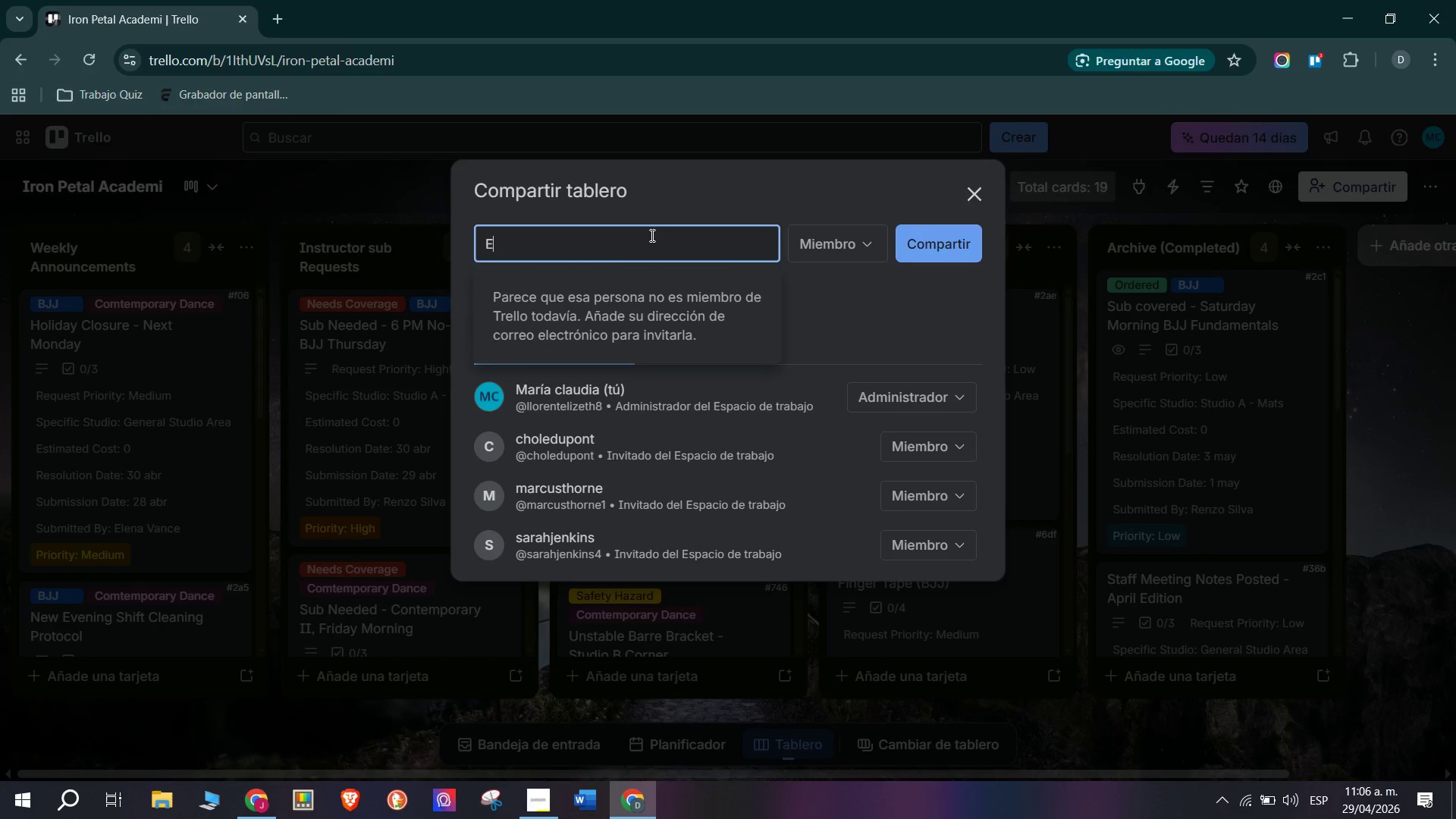 
wait(8.39)
 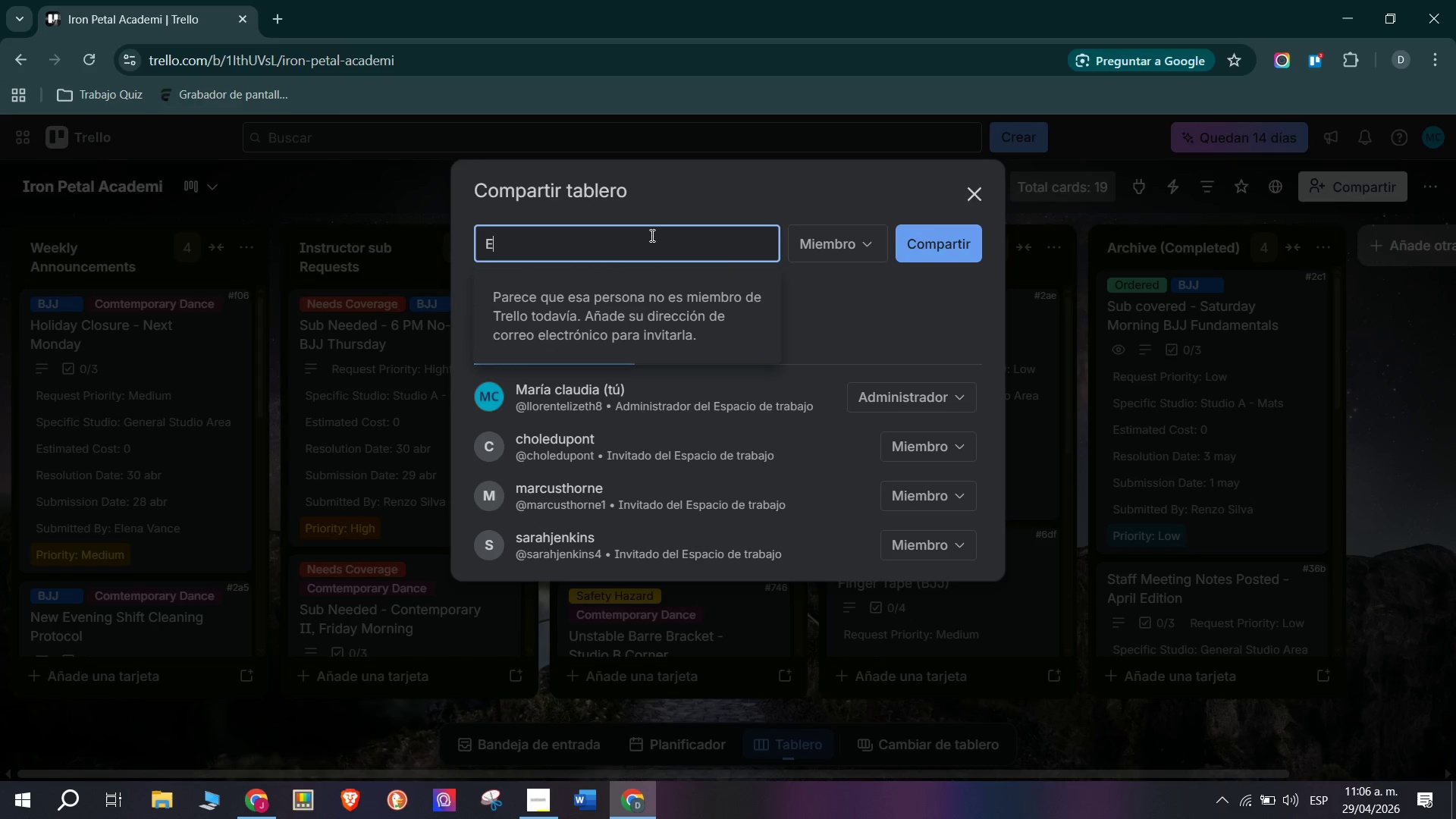 
type(lenavance)
 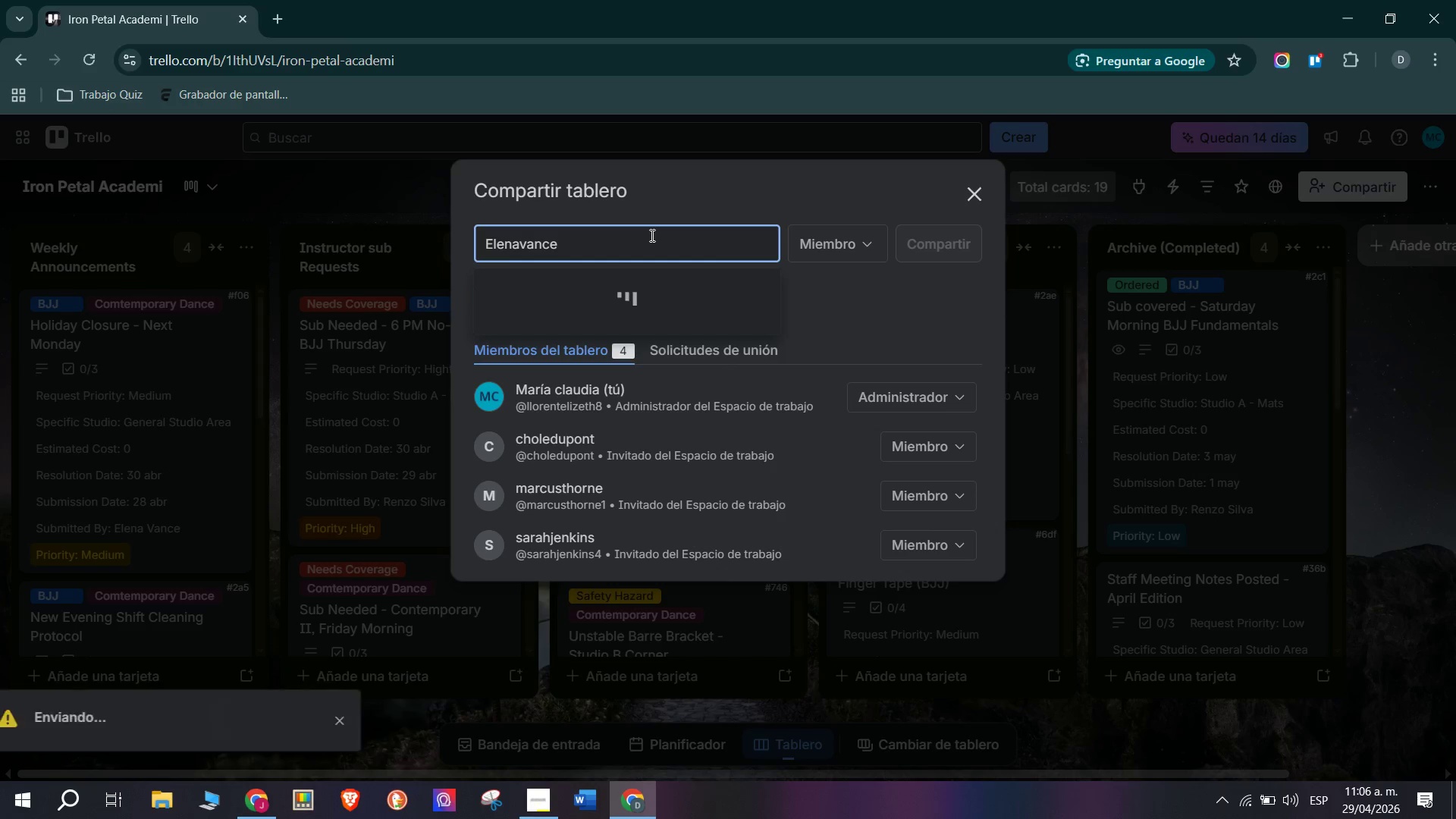 
key(Alt+Control+Q)
 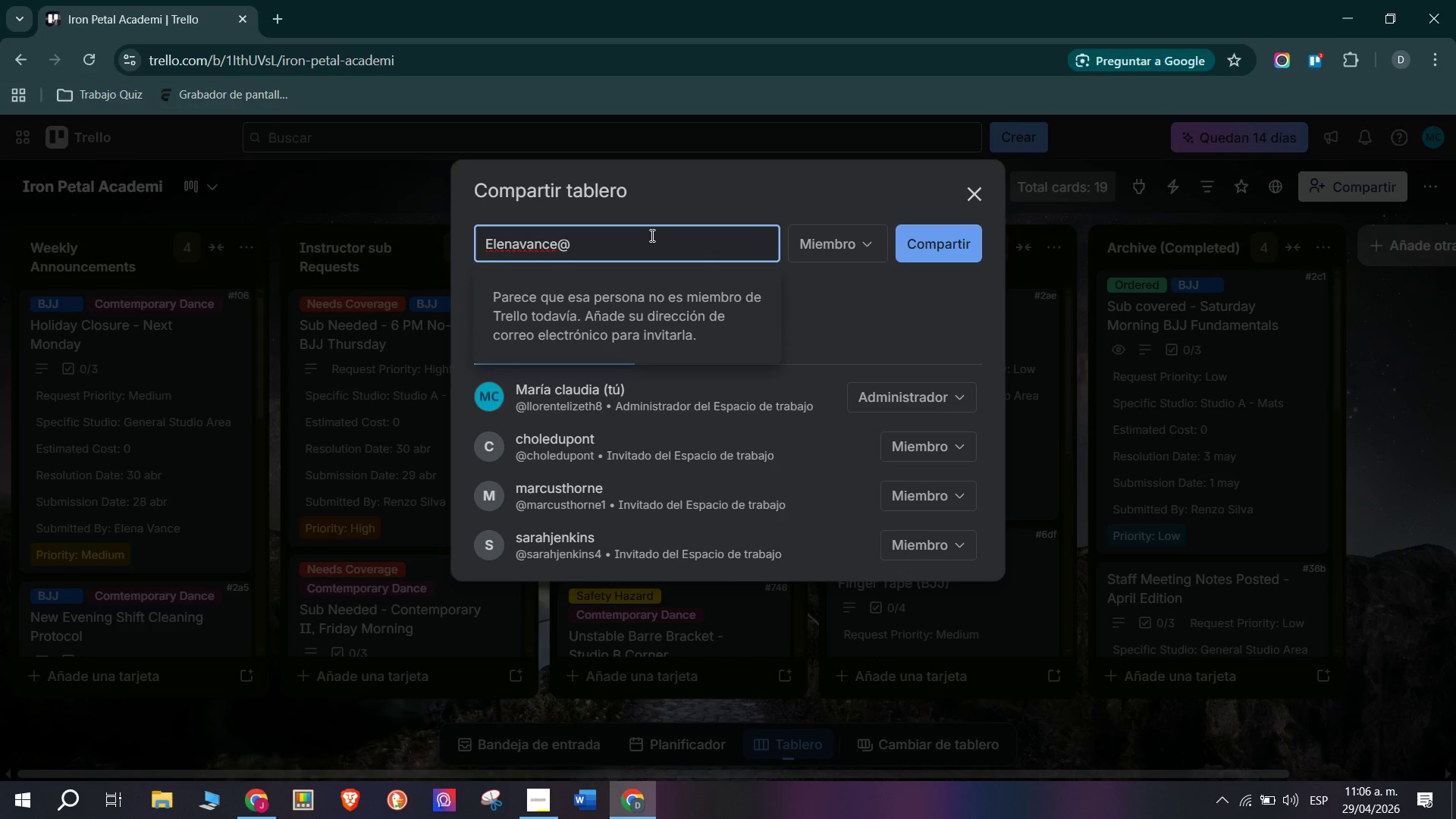 
type(yopmail.com)
 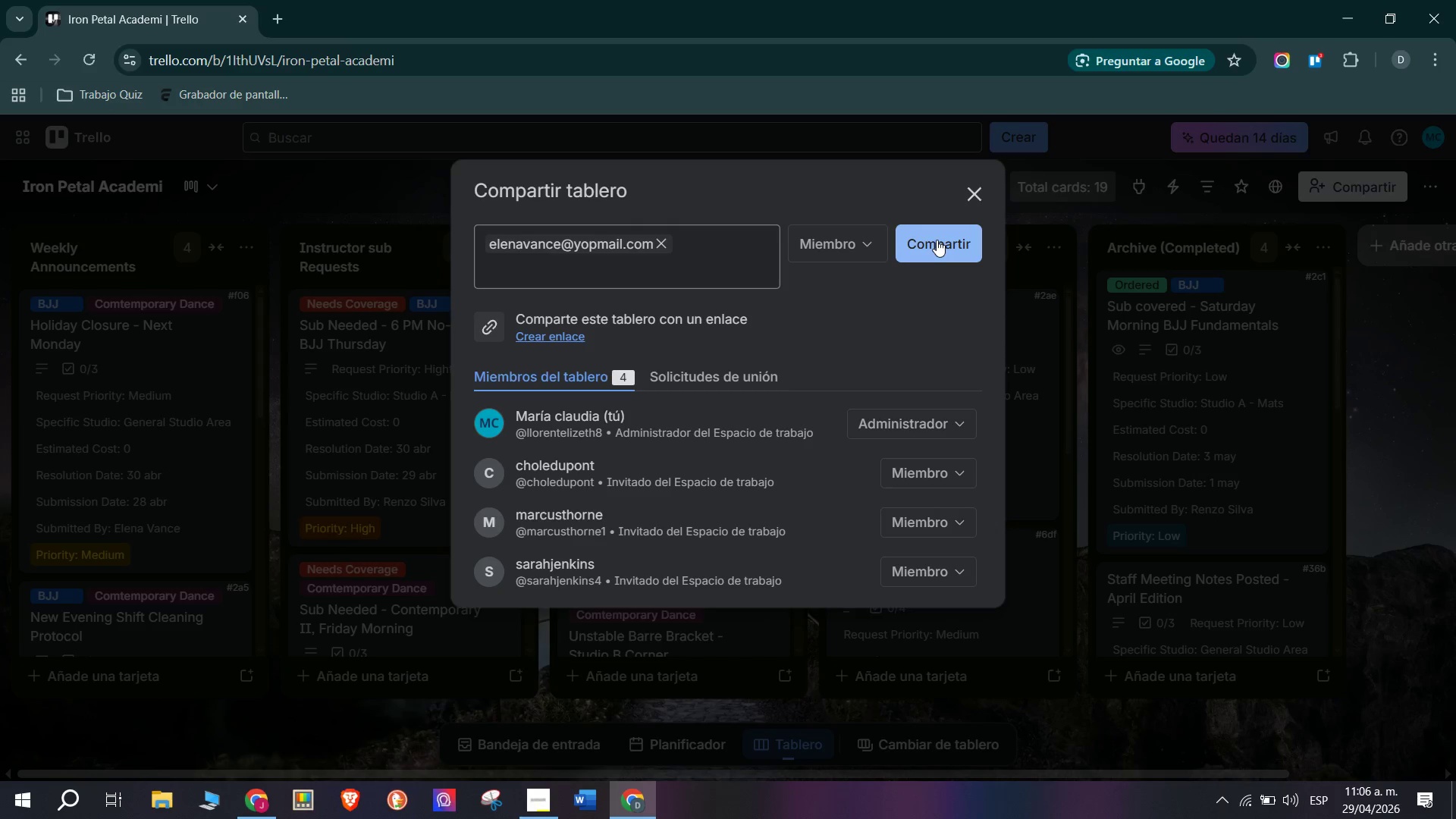 
left_click([934, 244])
 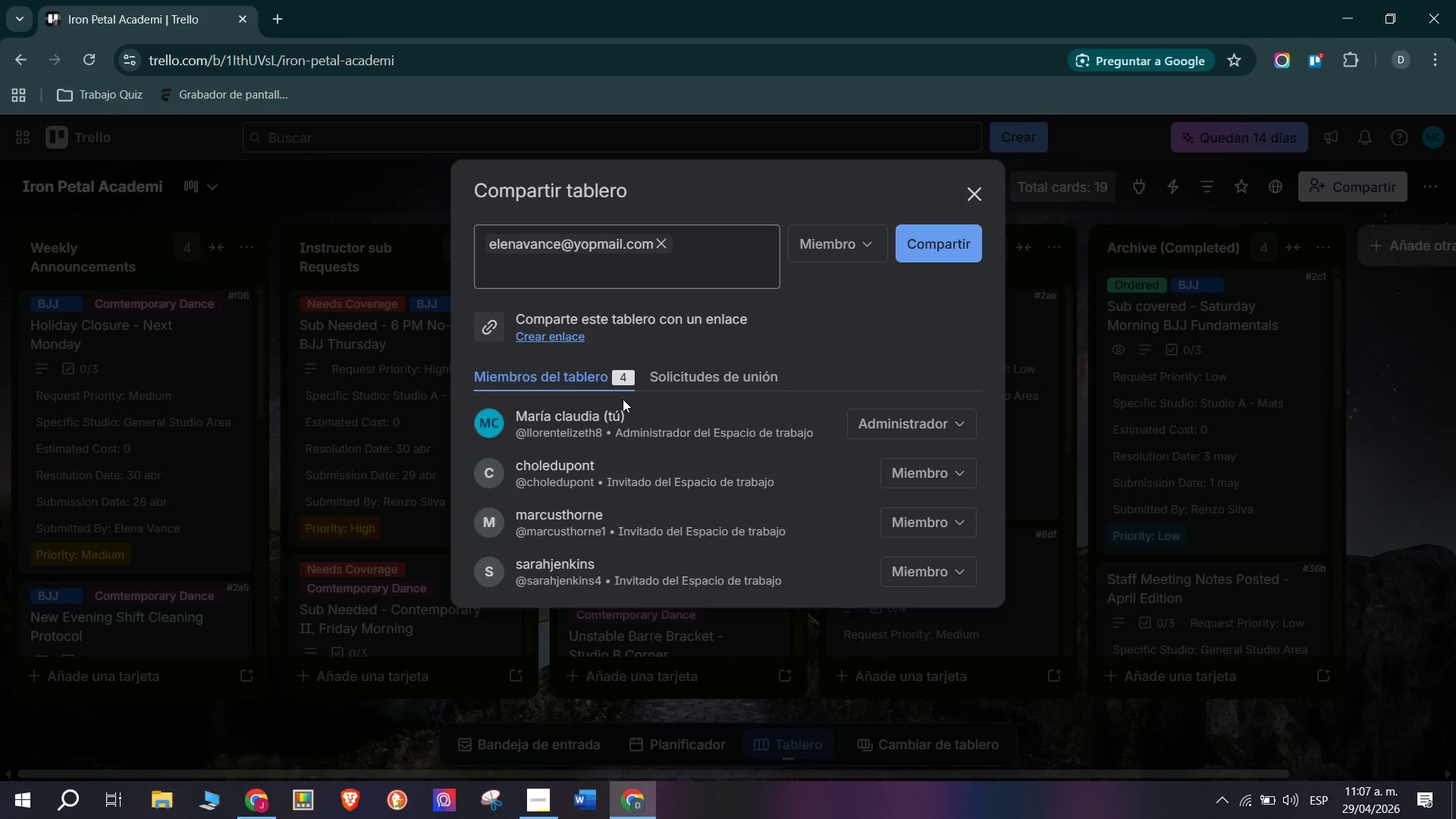 
wait(6.11)
 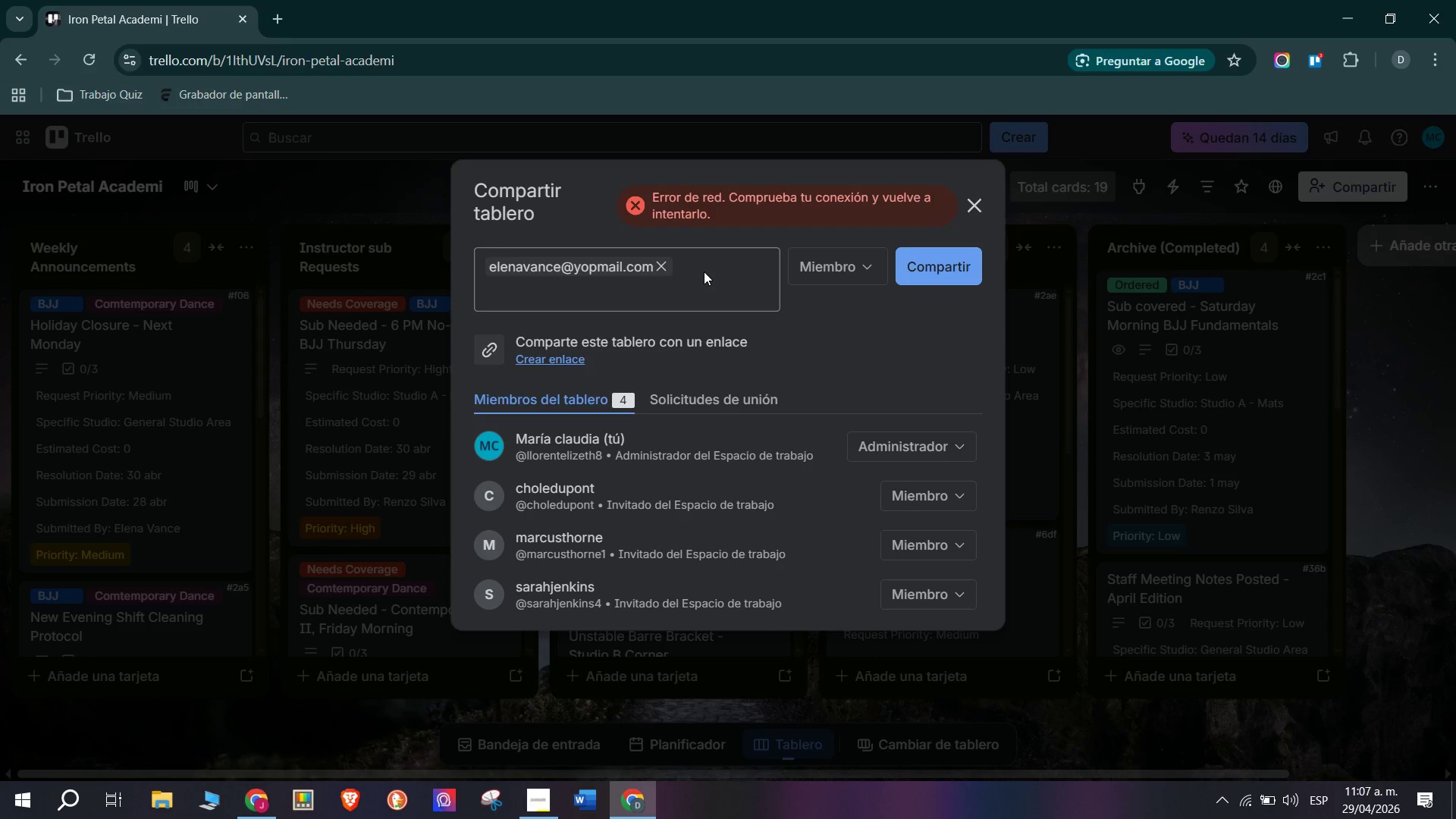 
scroll: coordinate [920, 547], scroll_direction: down, amount: 5.0
 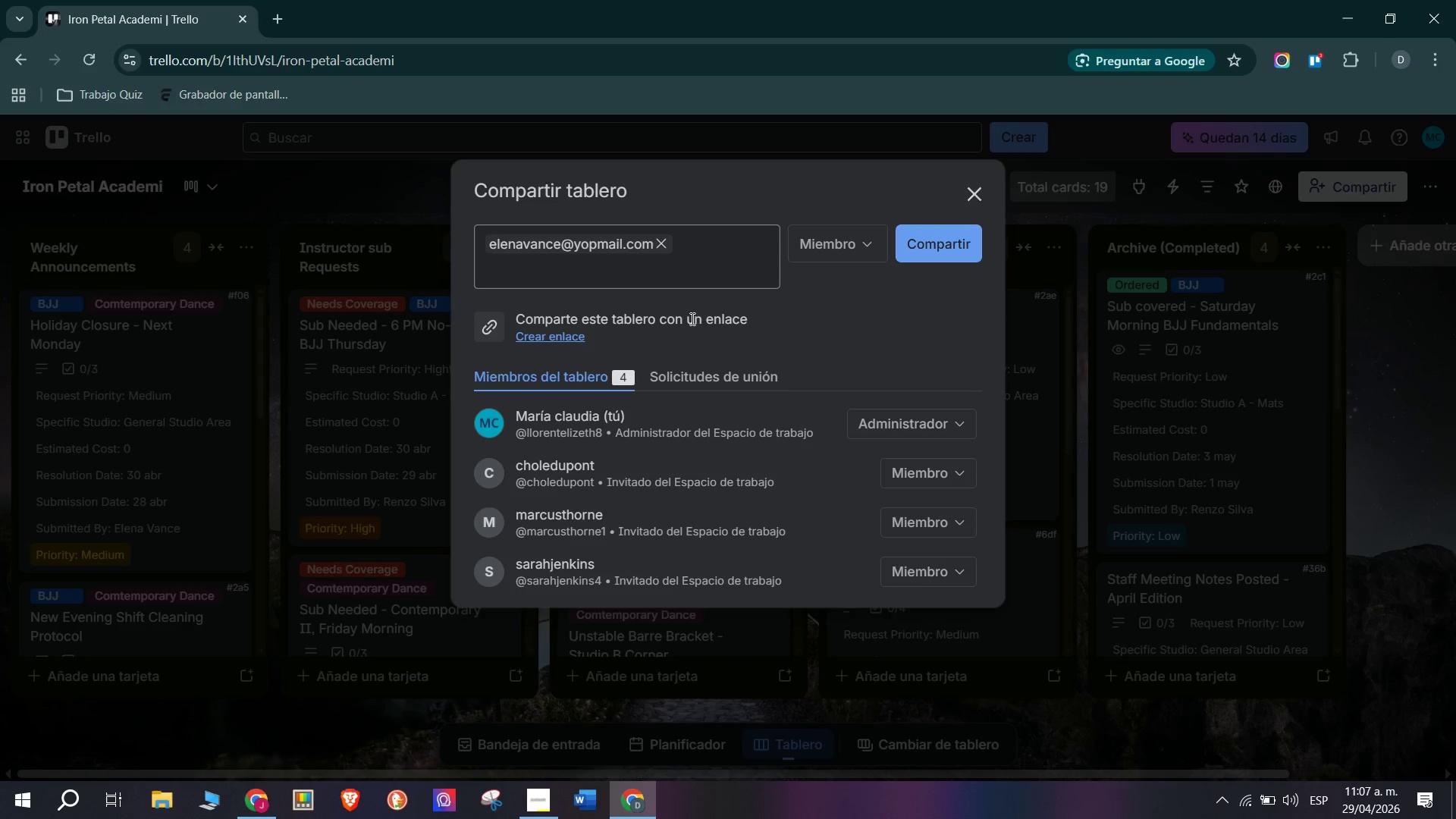 
scroll: coordinate [711, 364], scroll_direction: up, amount: 1.0
 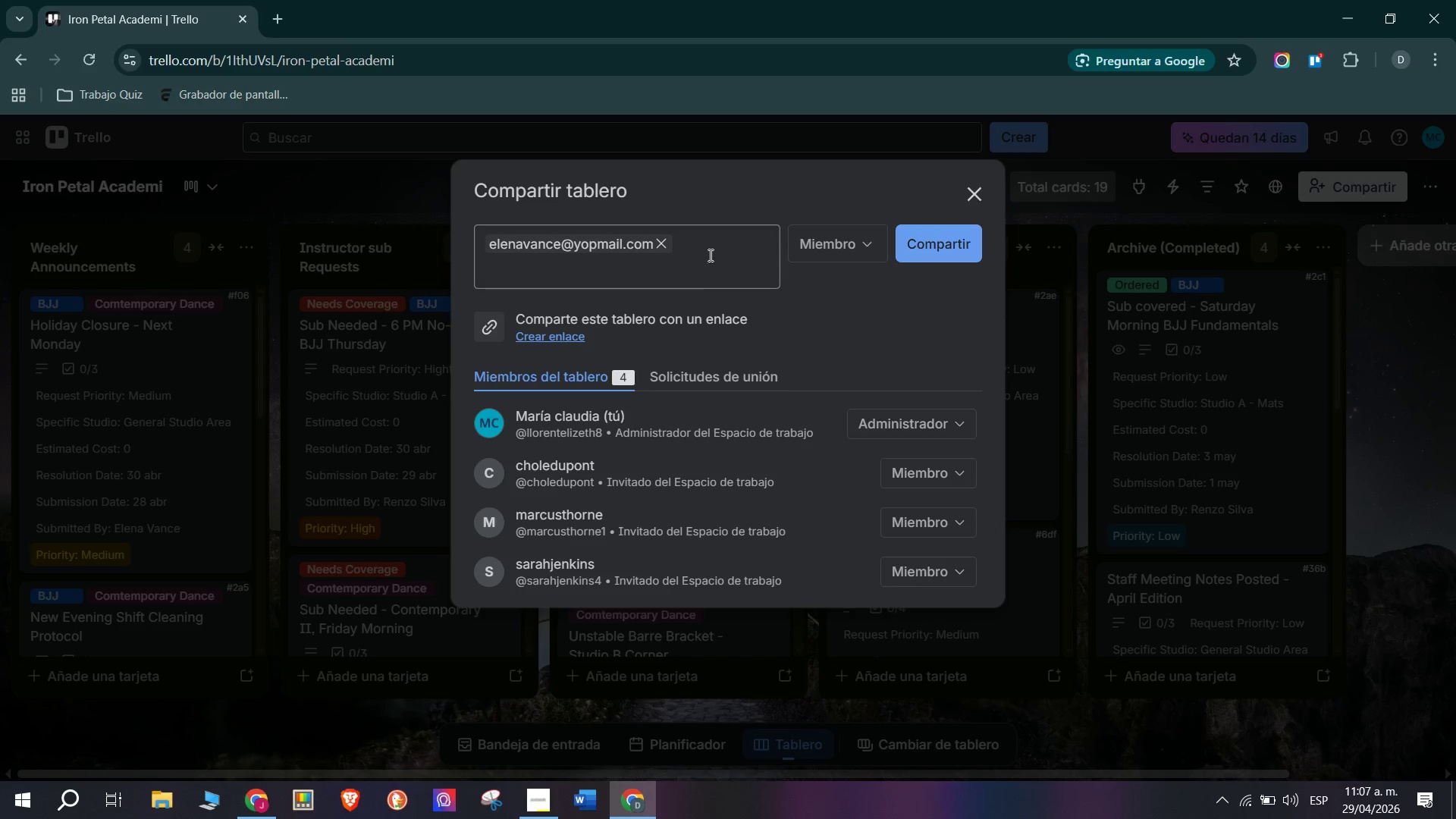 
left_click([709, 243])
 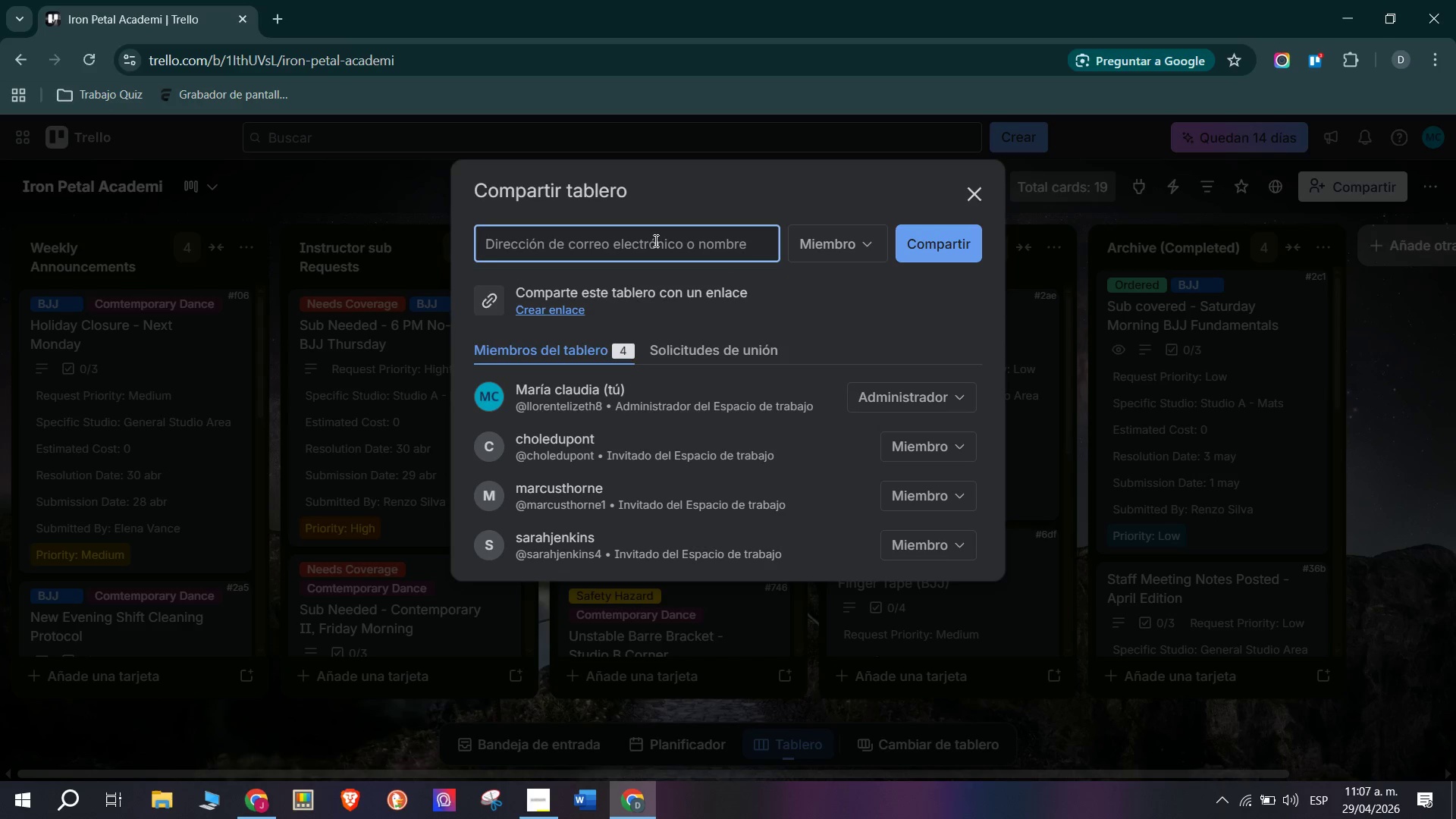 
type(Elena)
 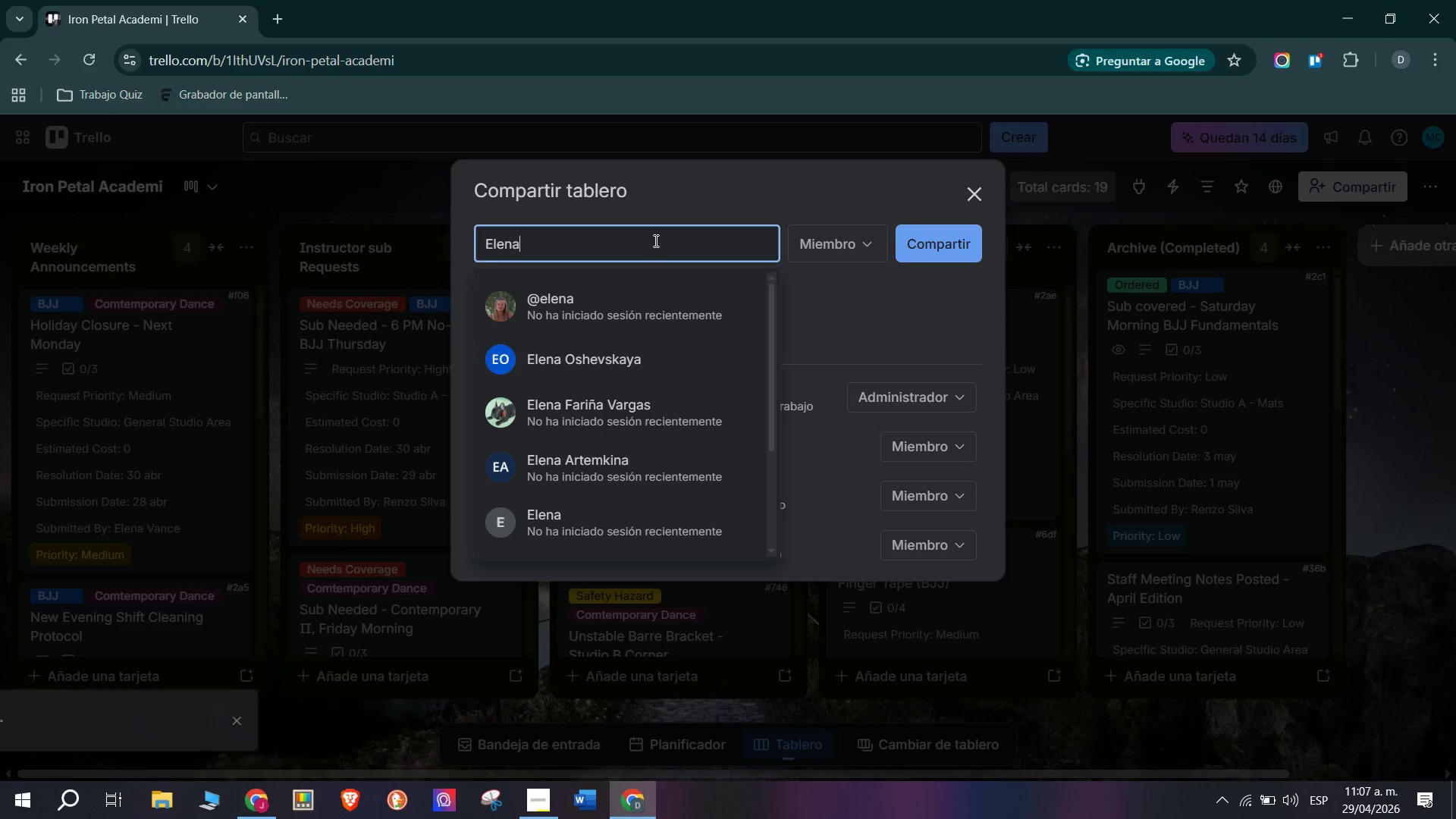 
type(vaN)
key(Backspace)
key(Backspace)
type(ance)
 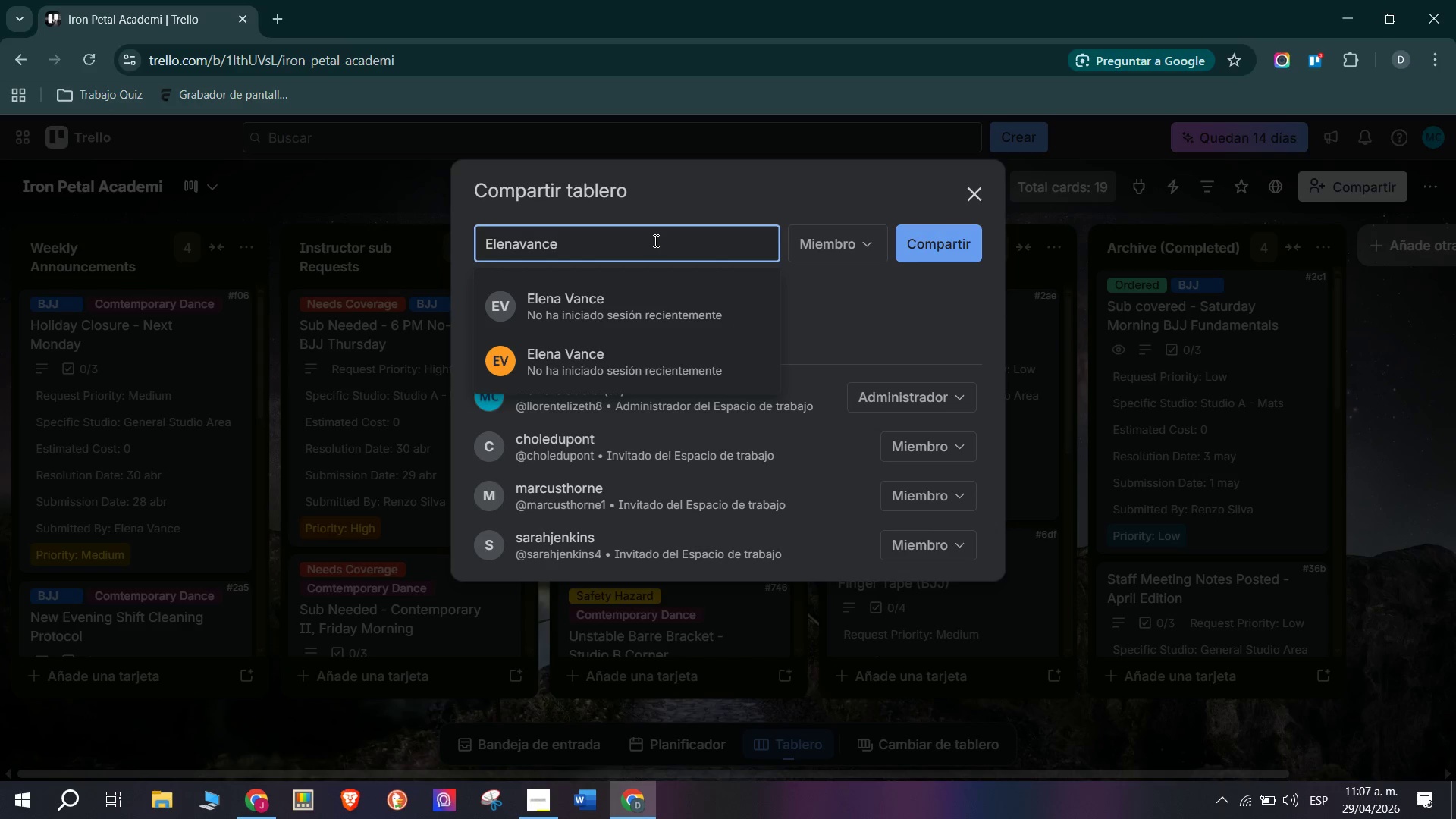 
key(Alt+Control+Q)
 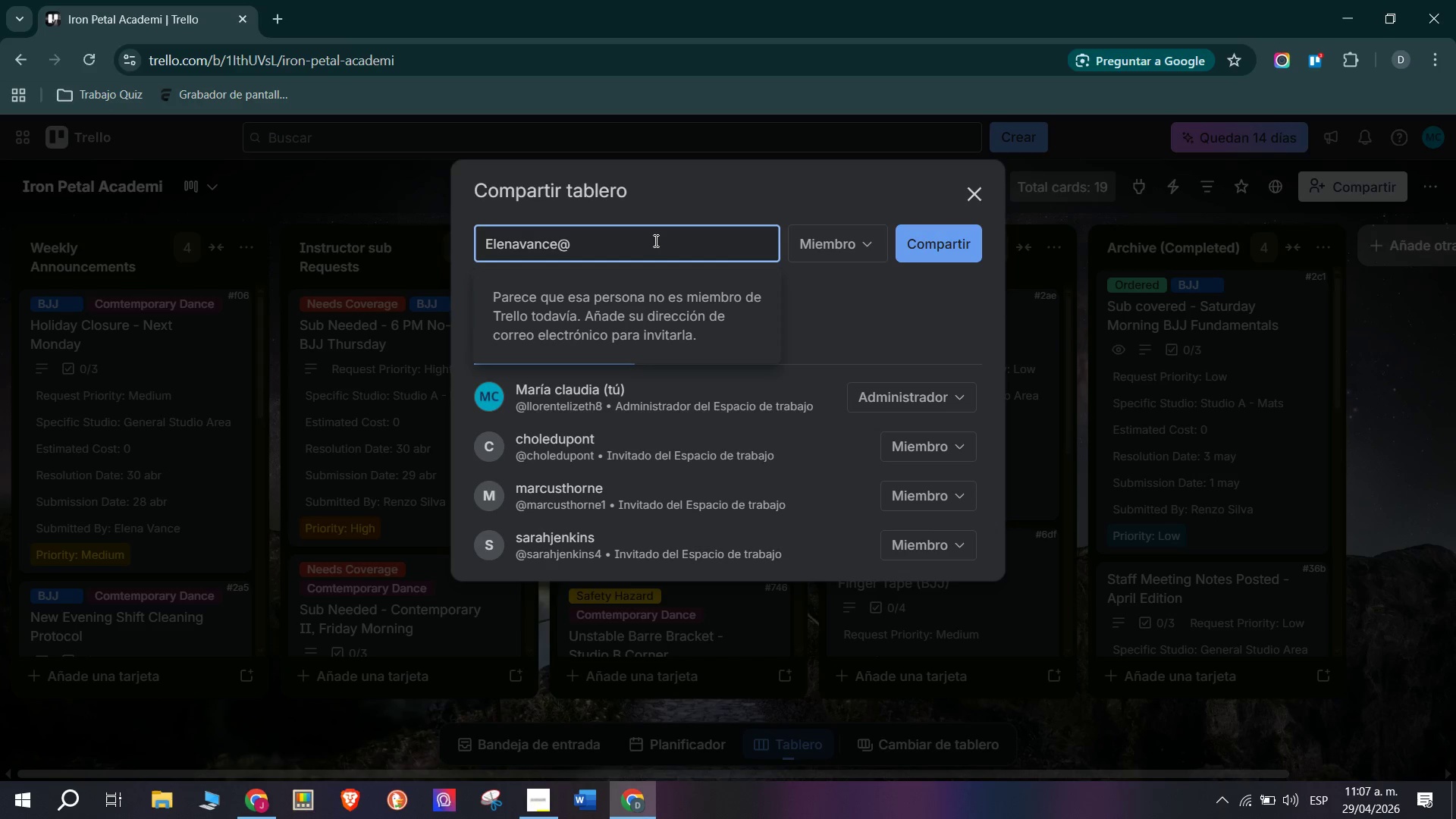 
type(hotmail.com)
 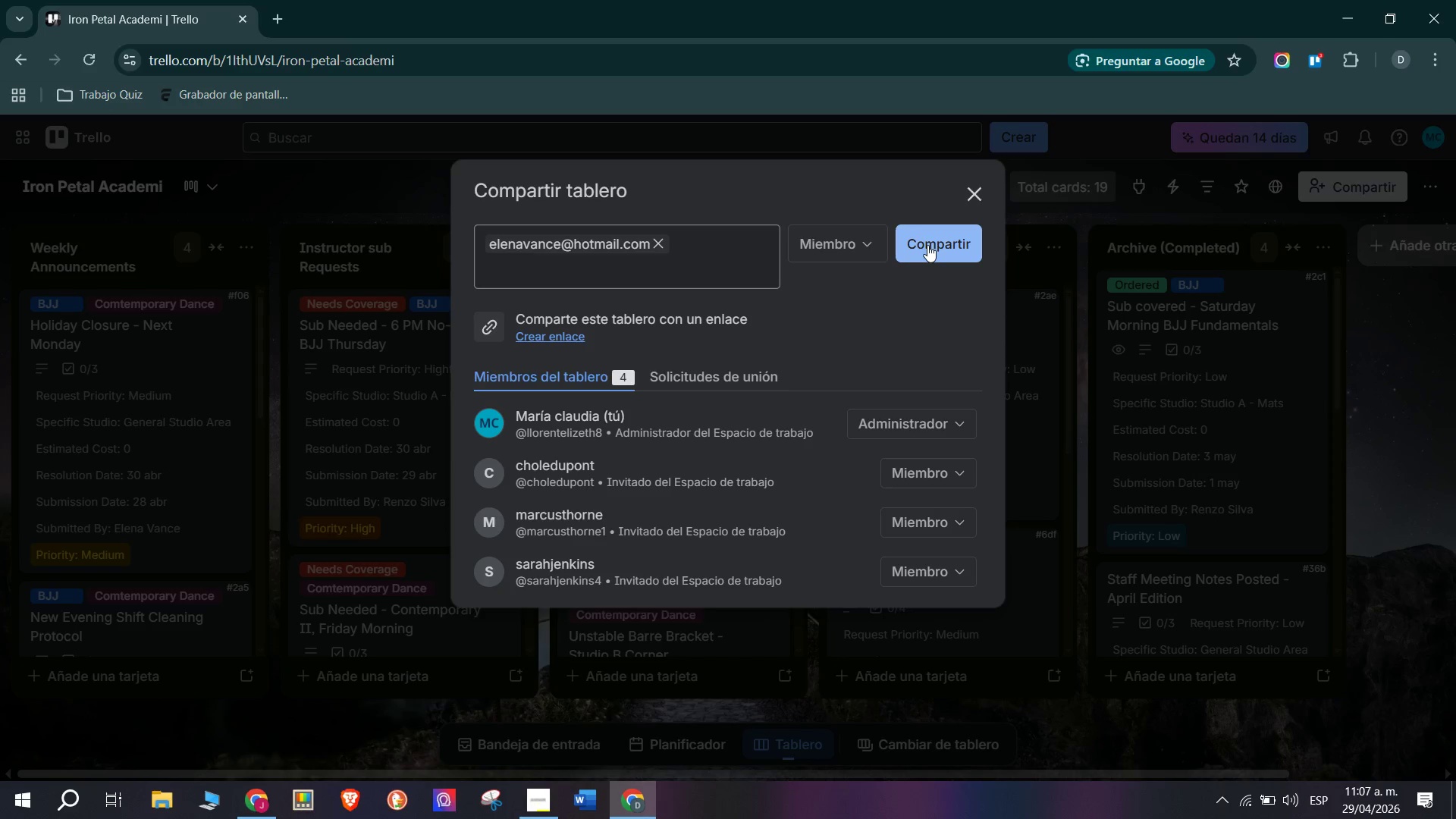 
wait(5.98)
 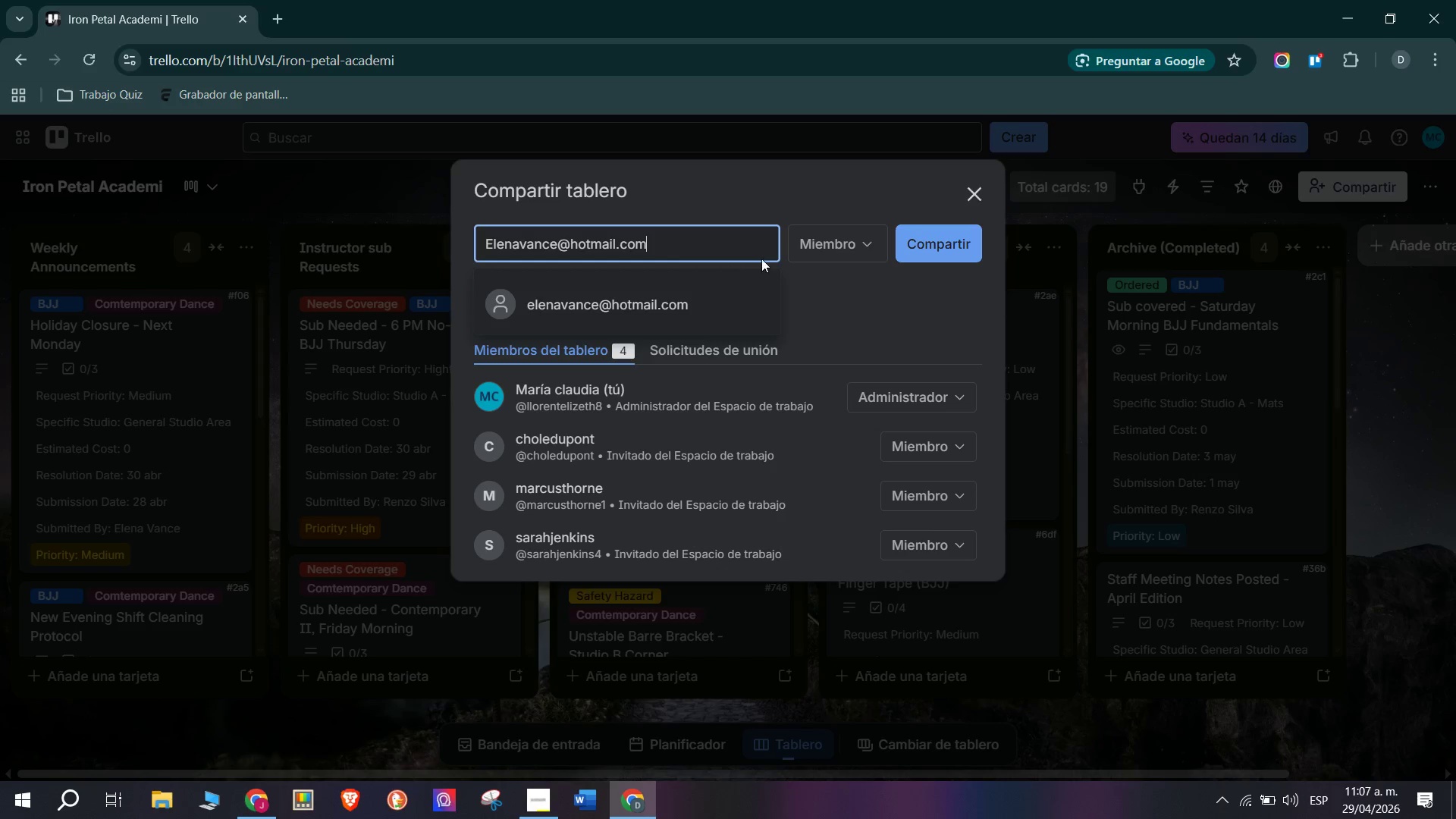 
left_click([940, 253])
 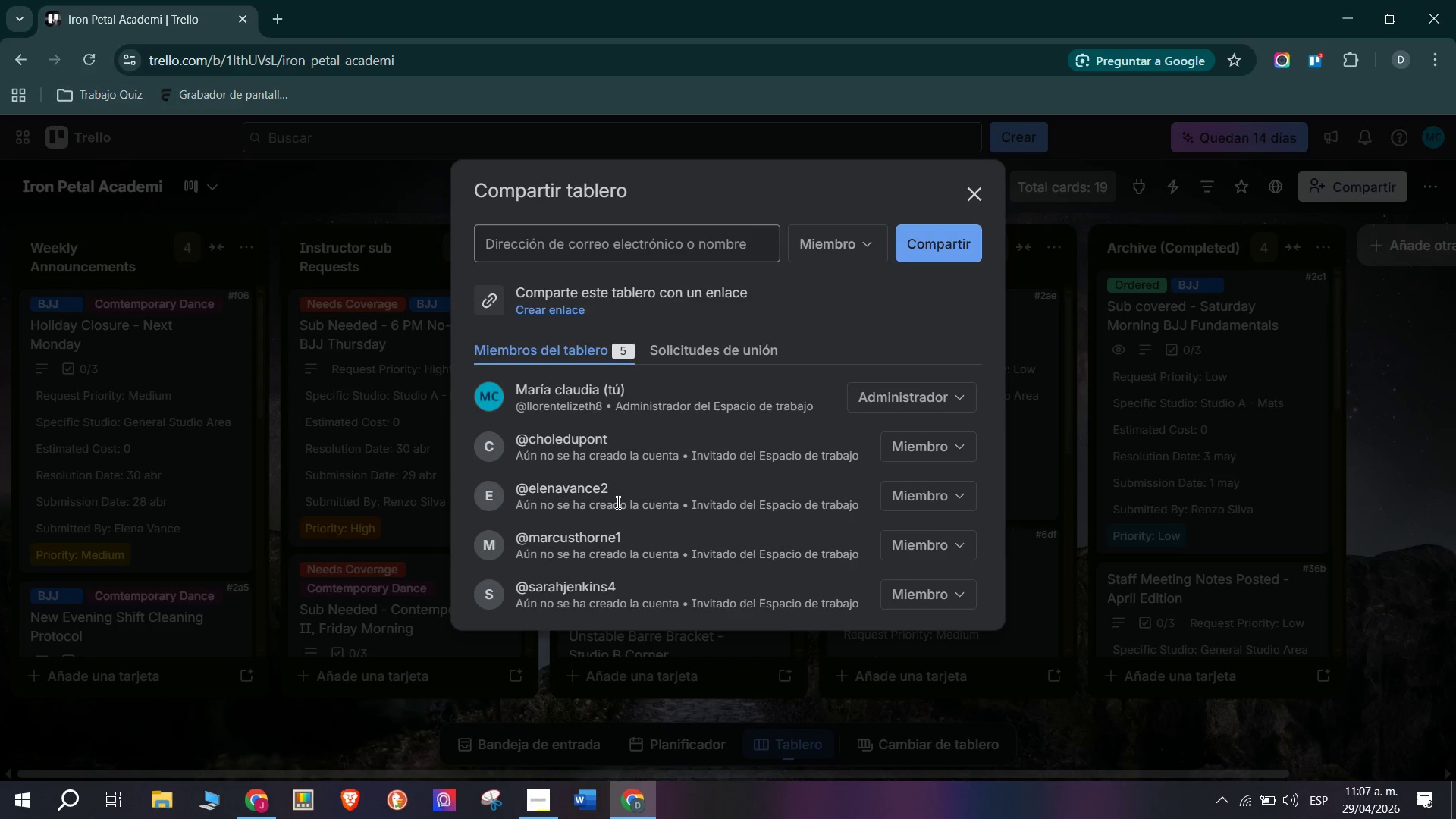 
wait(10.12)
 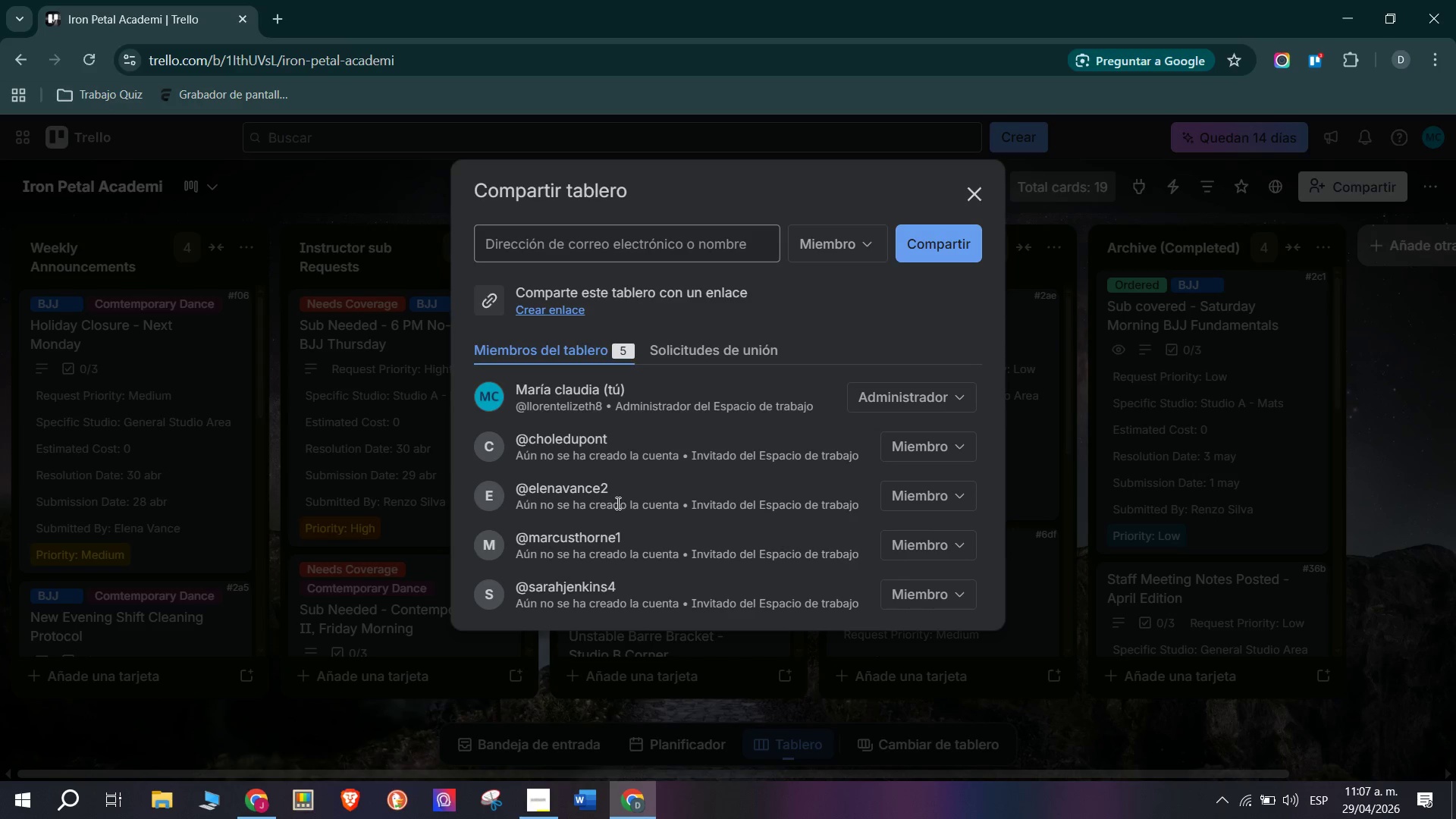 
key(Meta+V)
 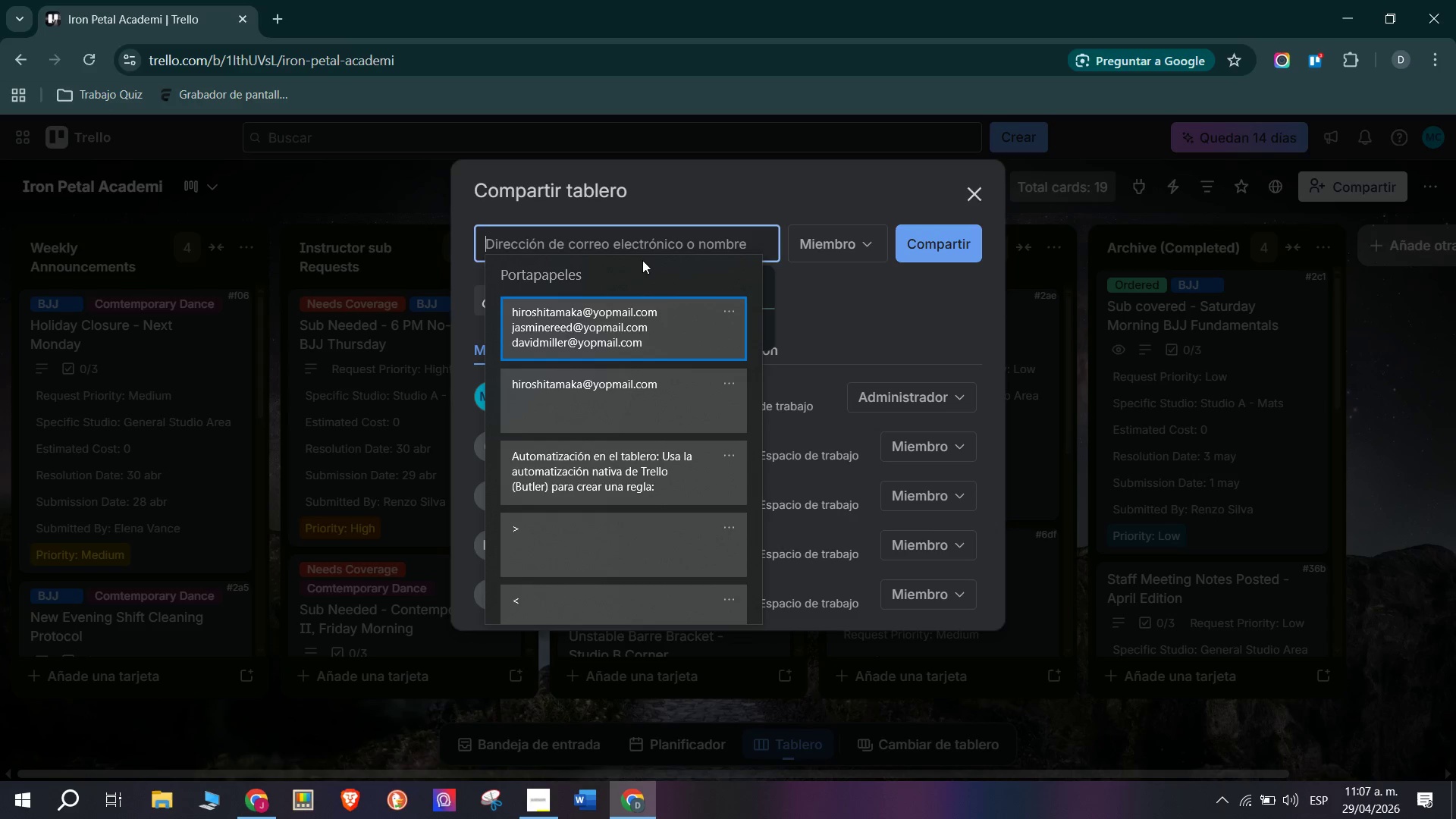 
left_click([644, 330])
 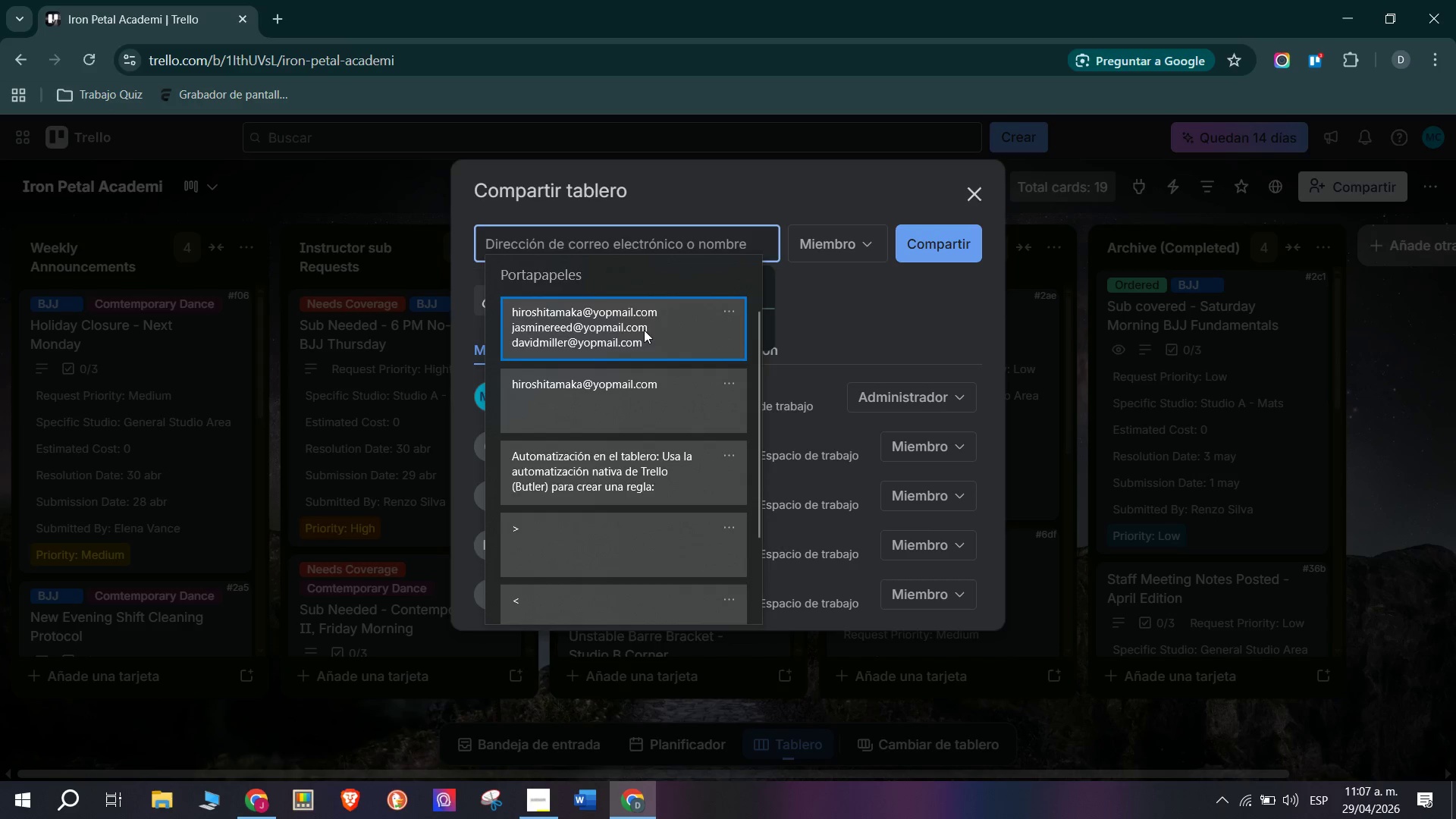 
key(Control+ControlLeft)
 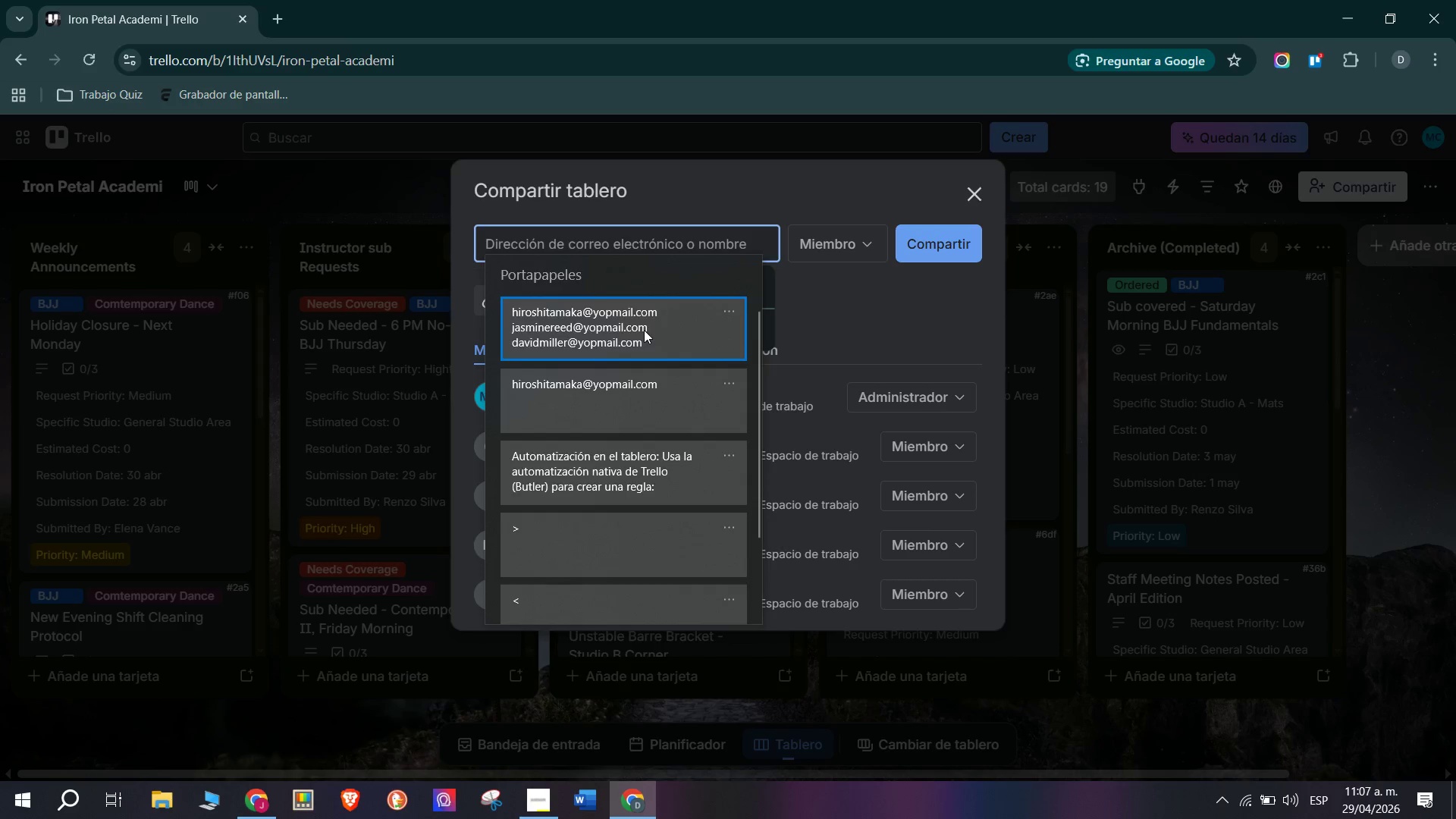 
left_click([669, 269])
 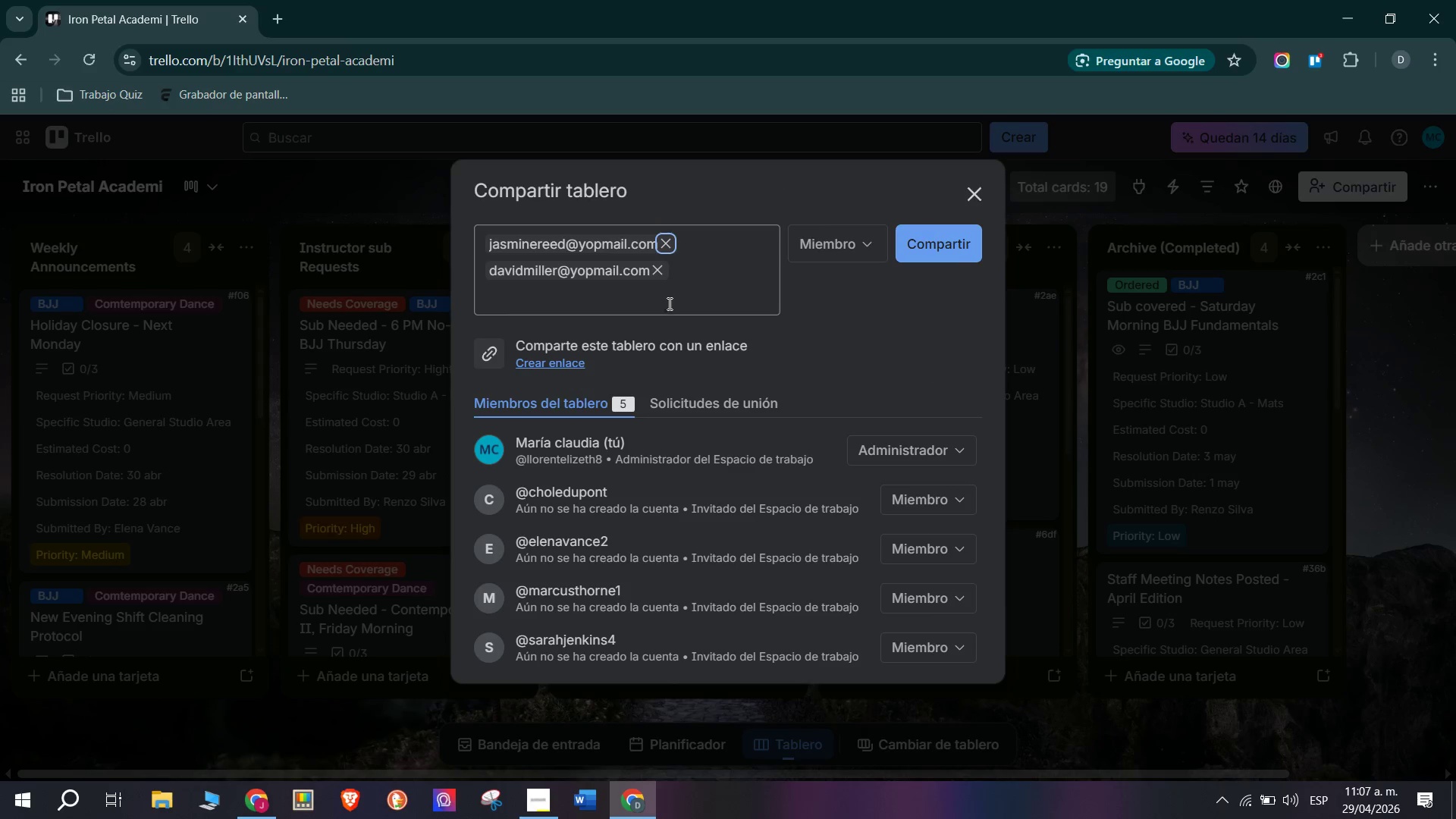 
left_click([941, 253])
 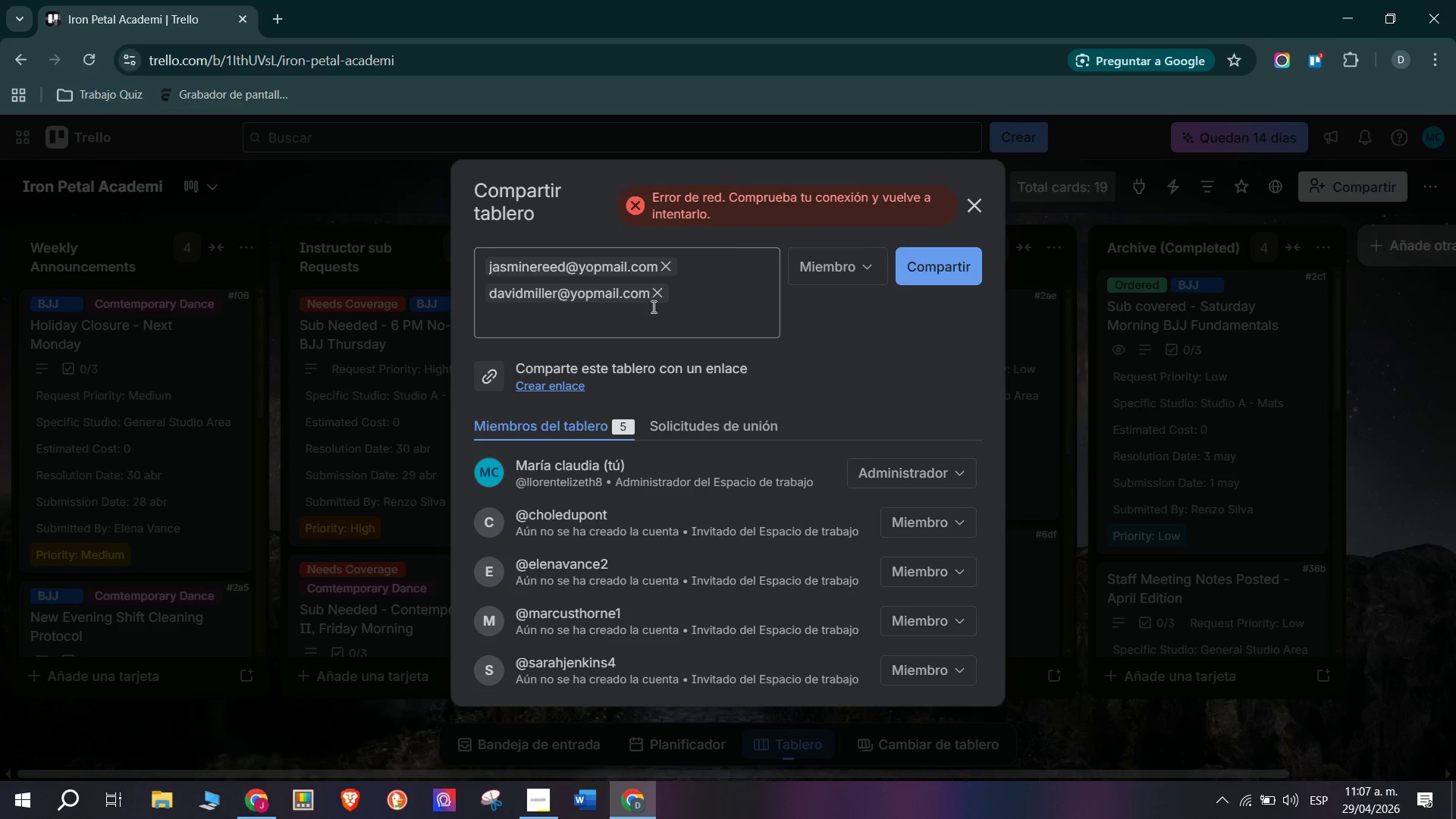 
left_click([657, 297])
 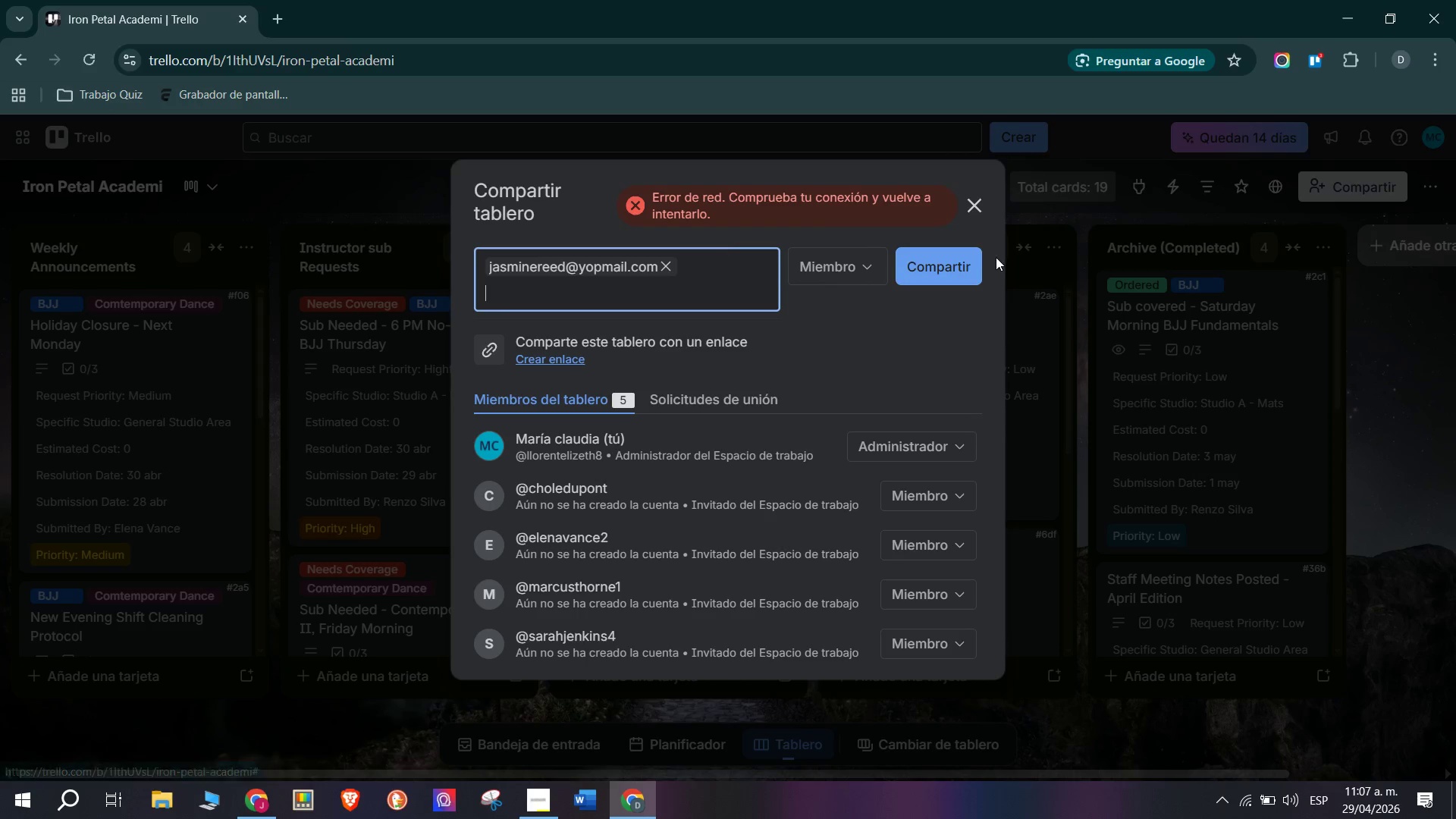 
left_click([967, 267])
 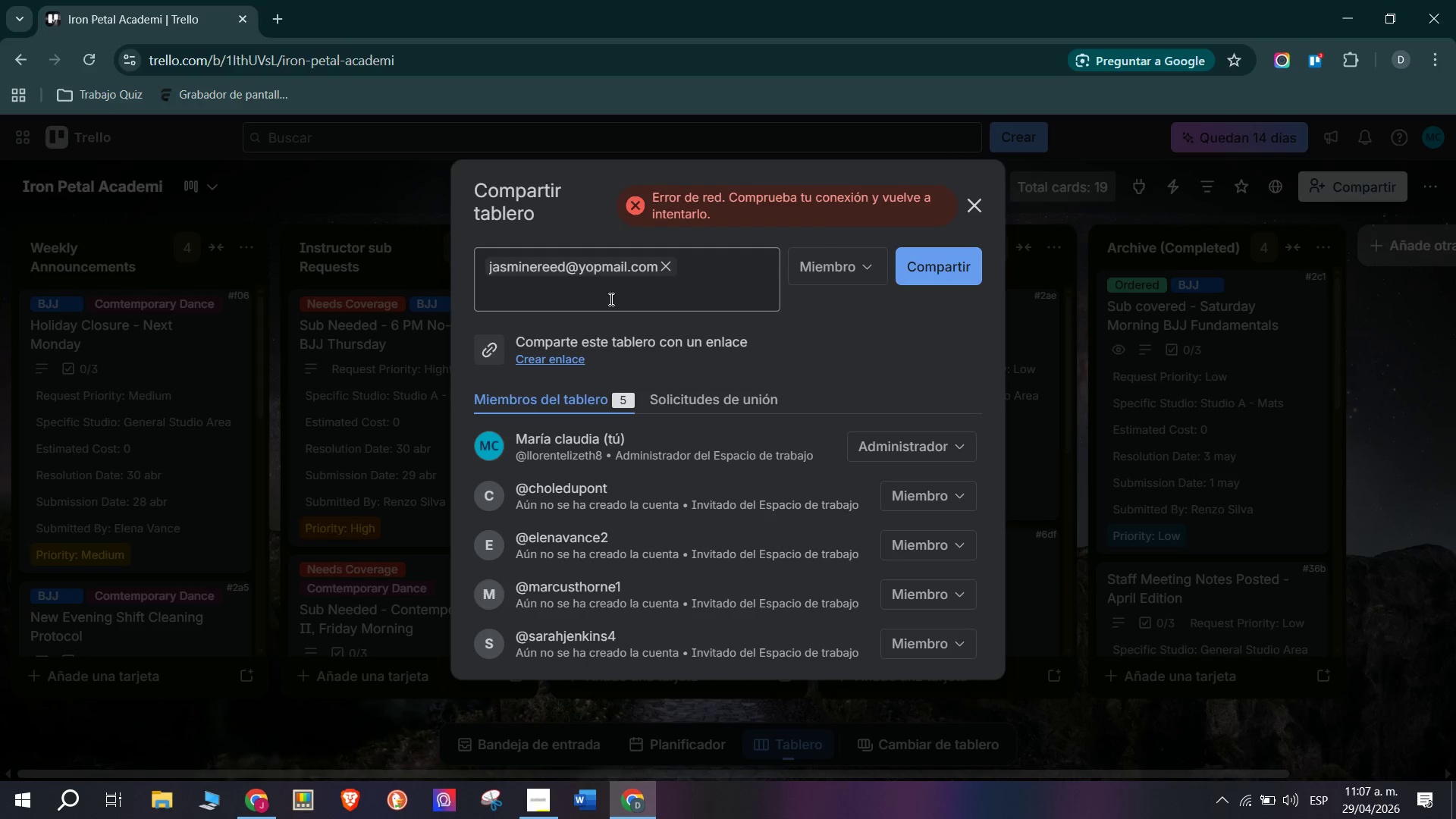 
key(Backspace)
type(Jazmine)
 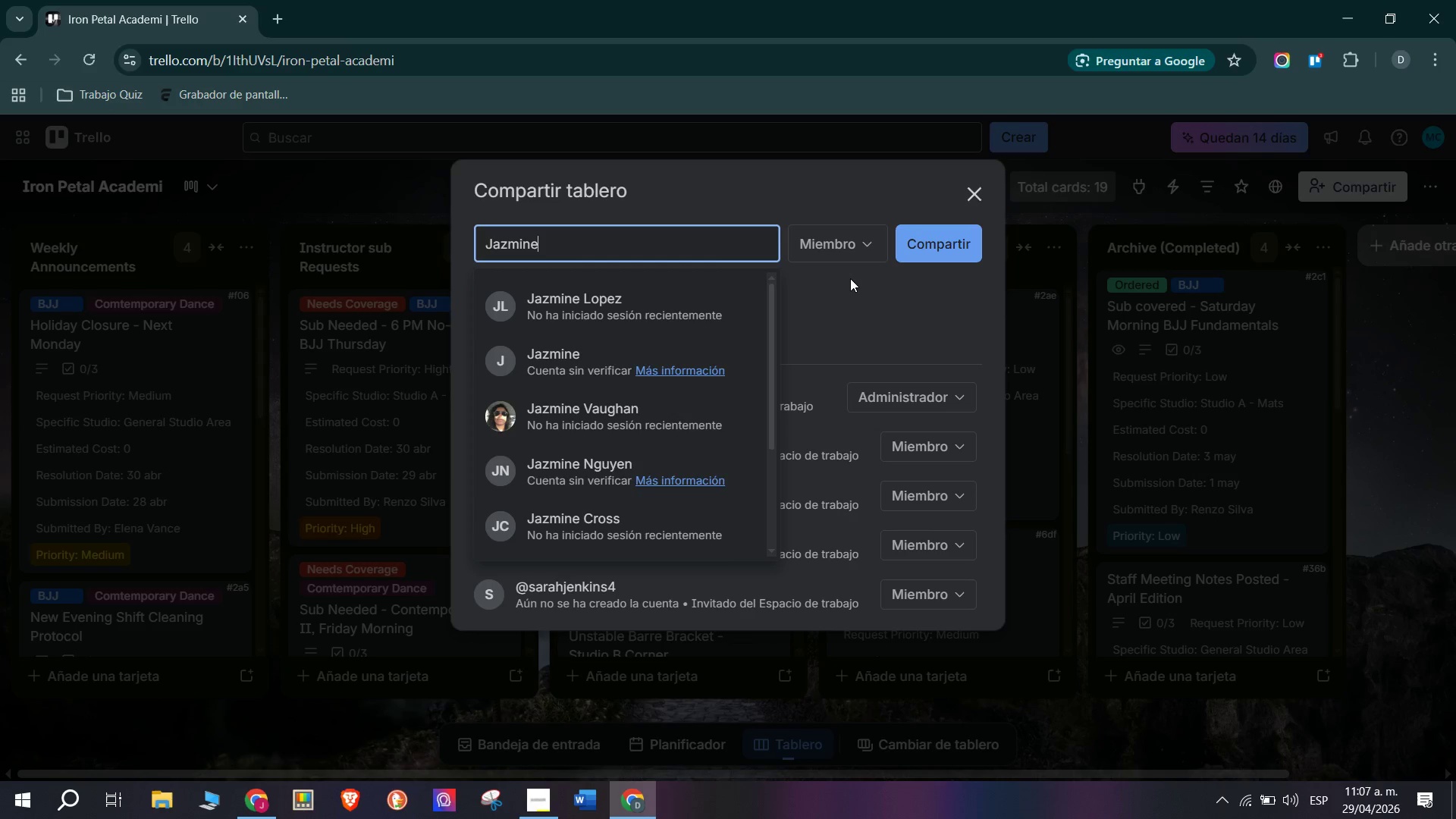 
type(reed)
 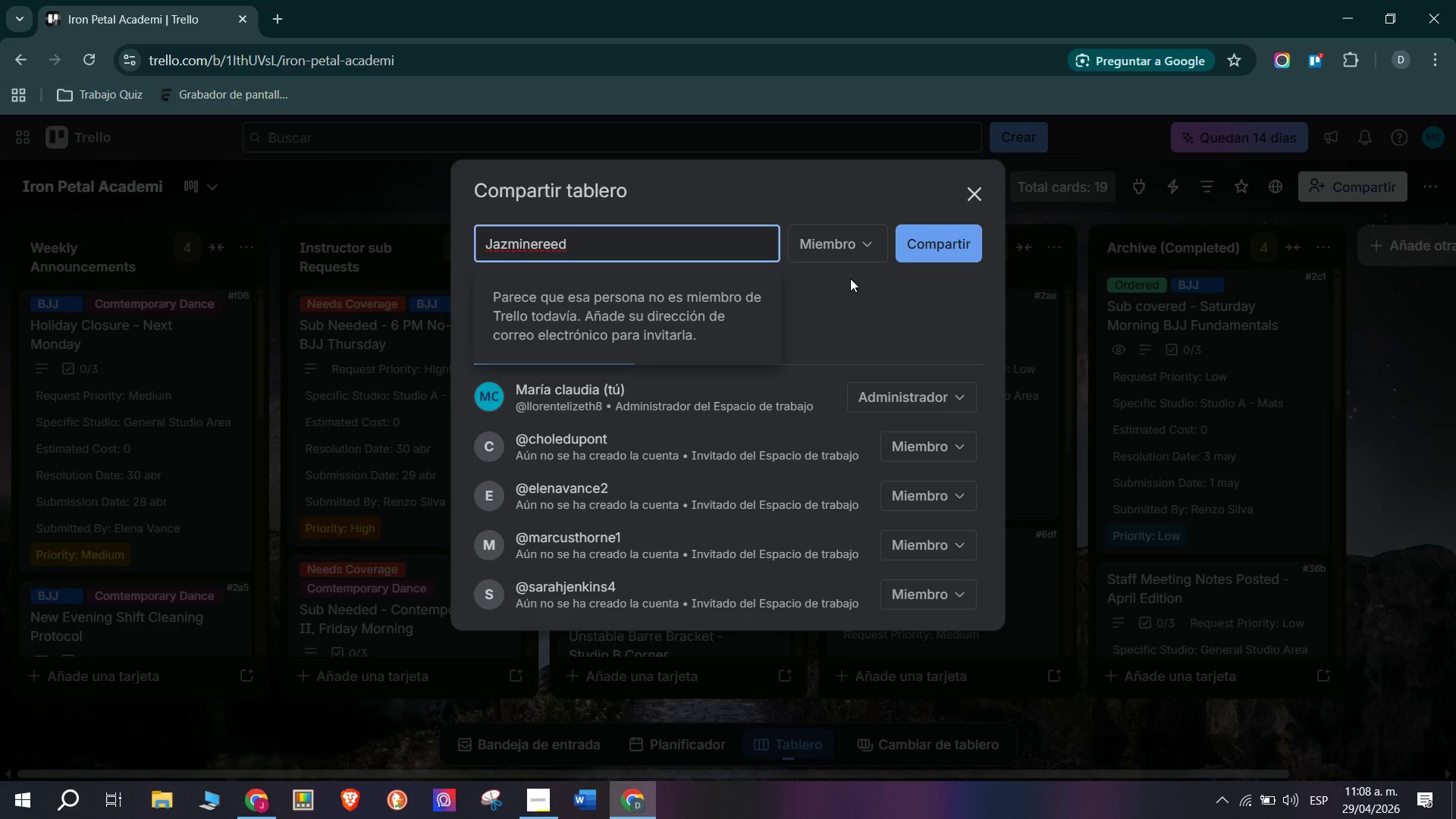 
key(Alt+Control+Q)
 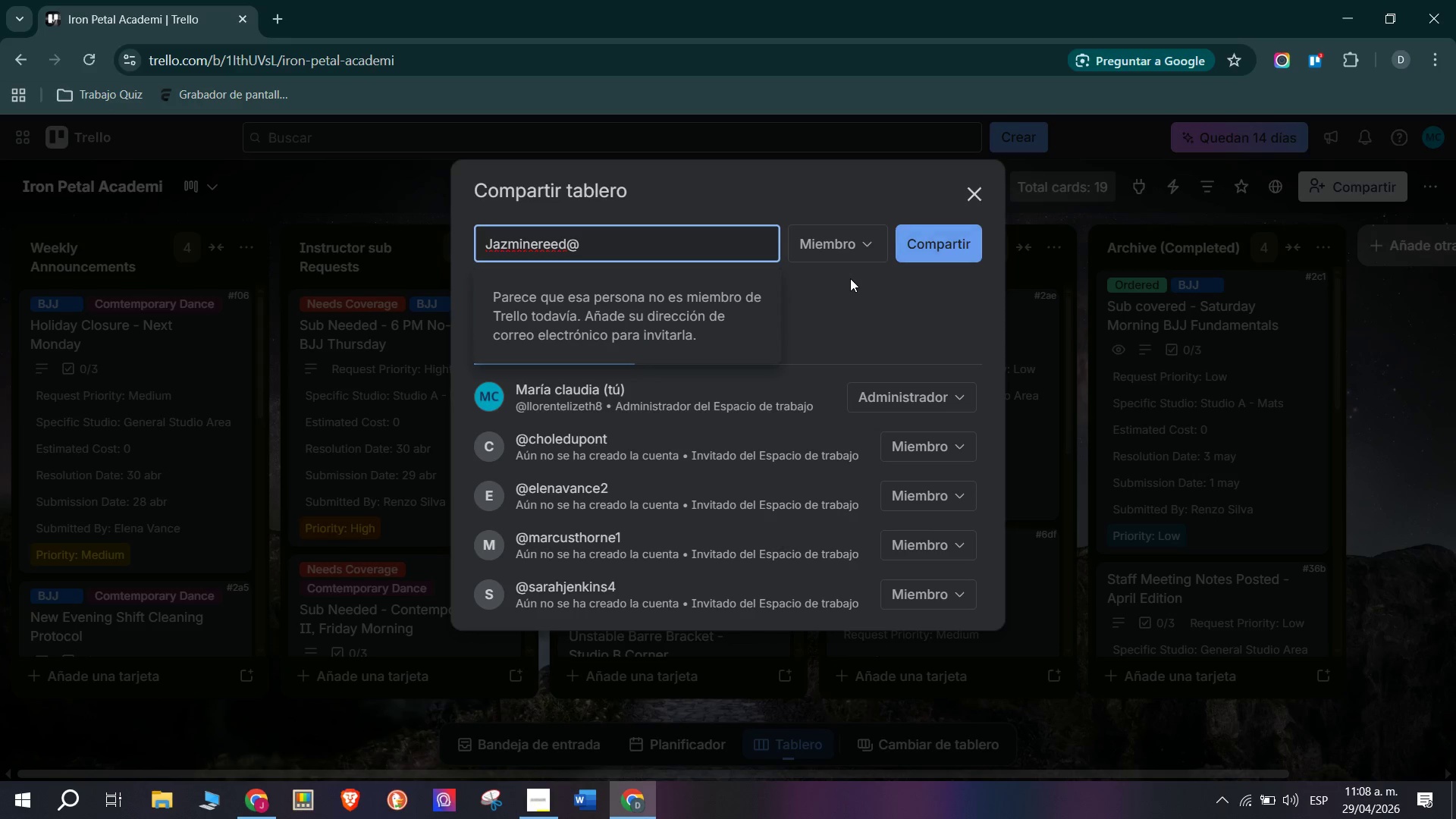 
type(colea.com)
 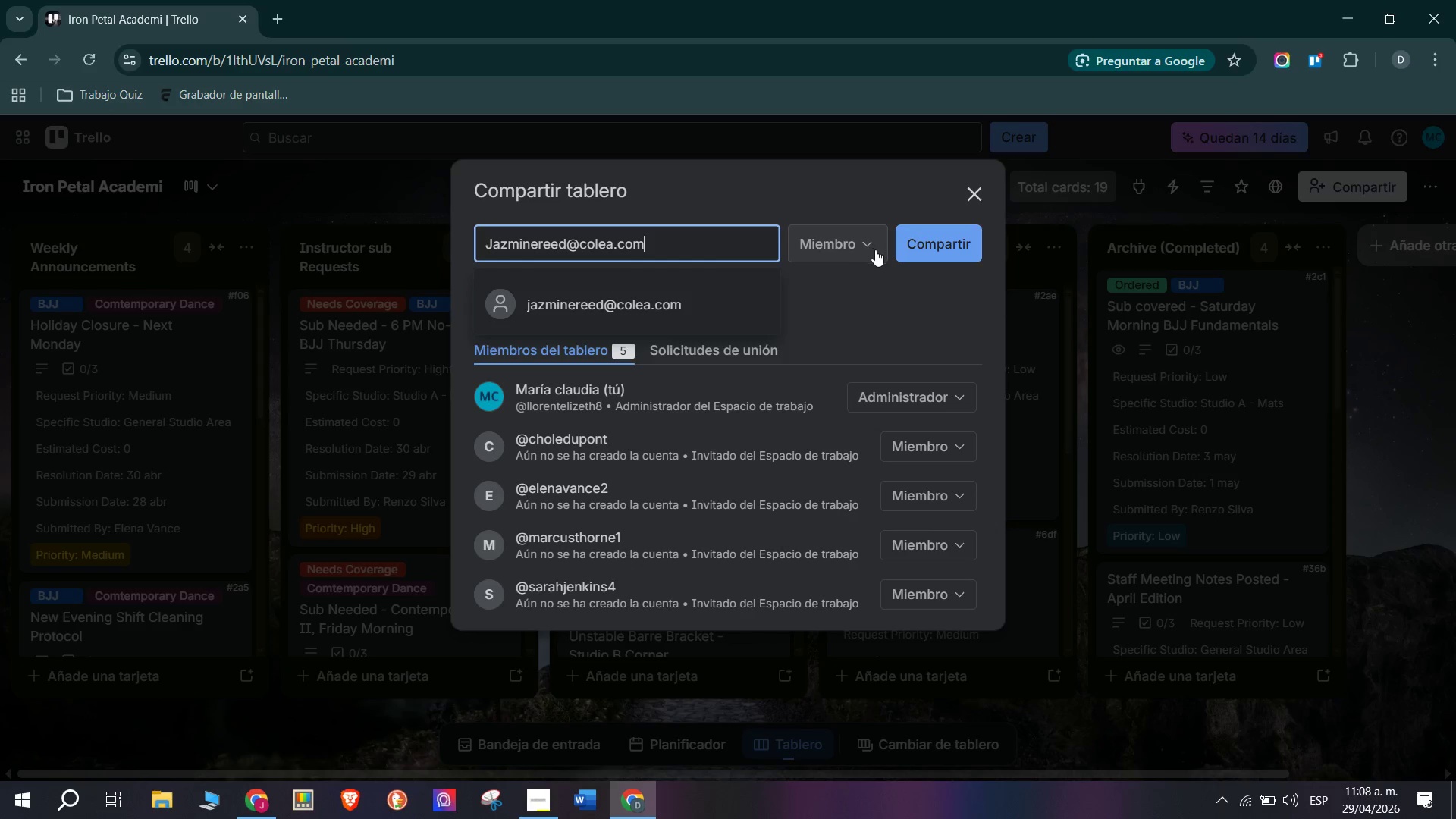 
left_click([937, 234])
 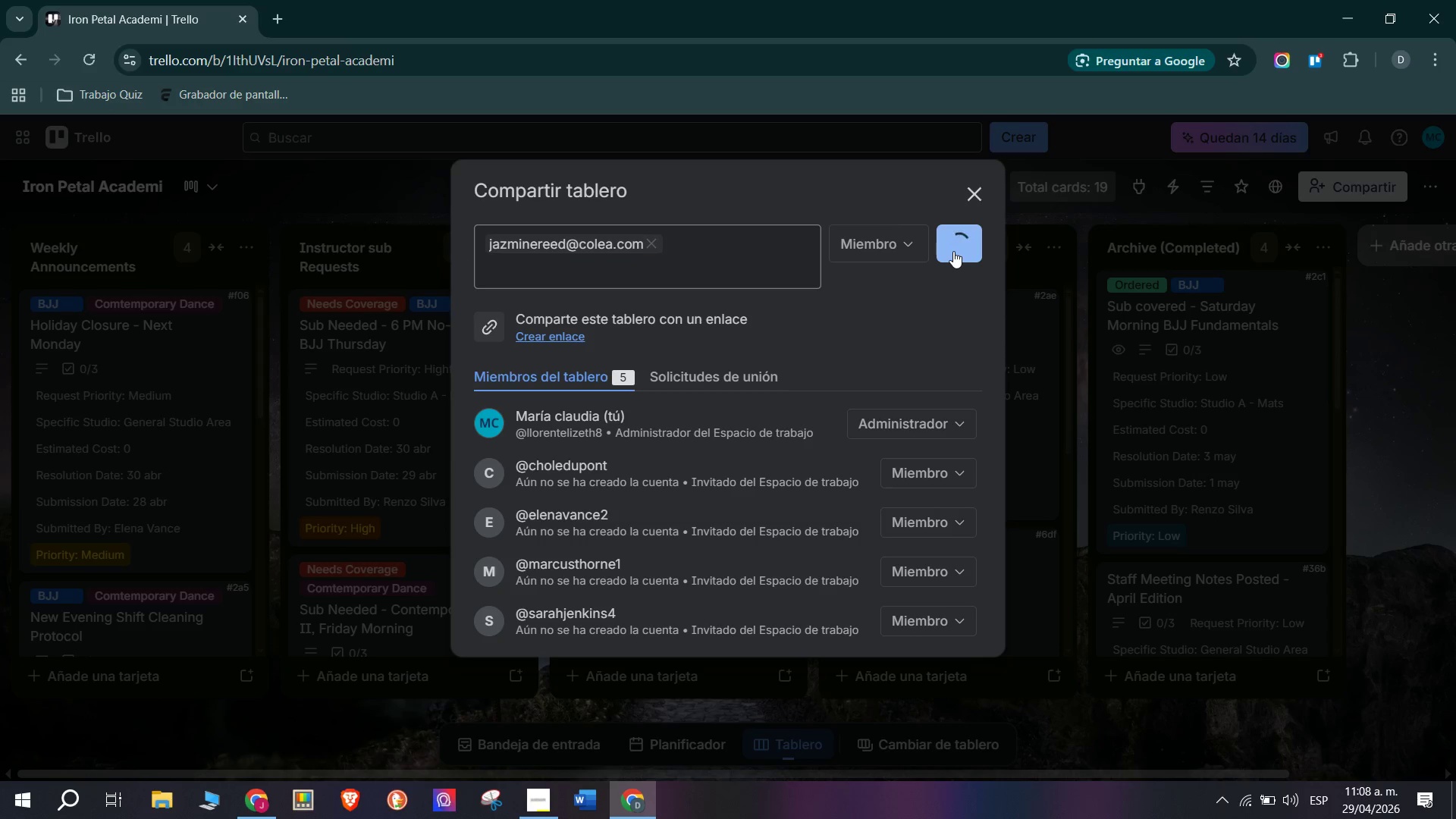 
mouse_move([656, 240])
 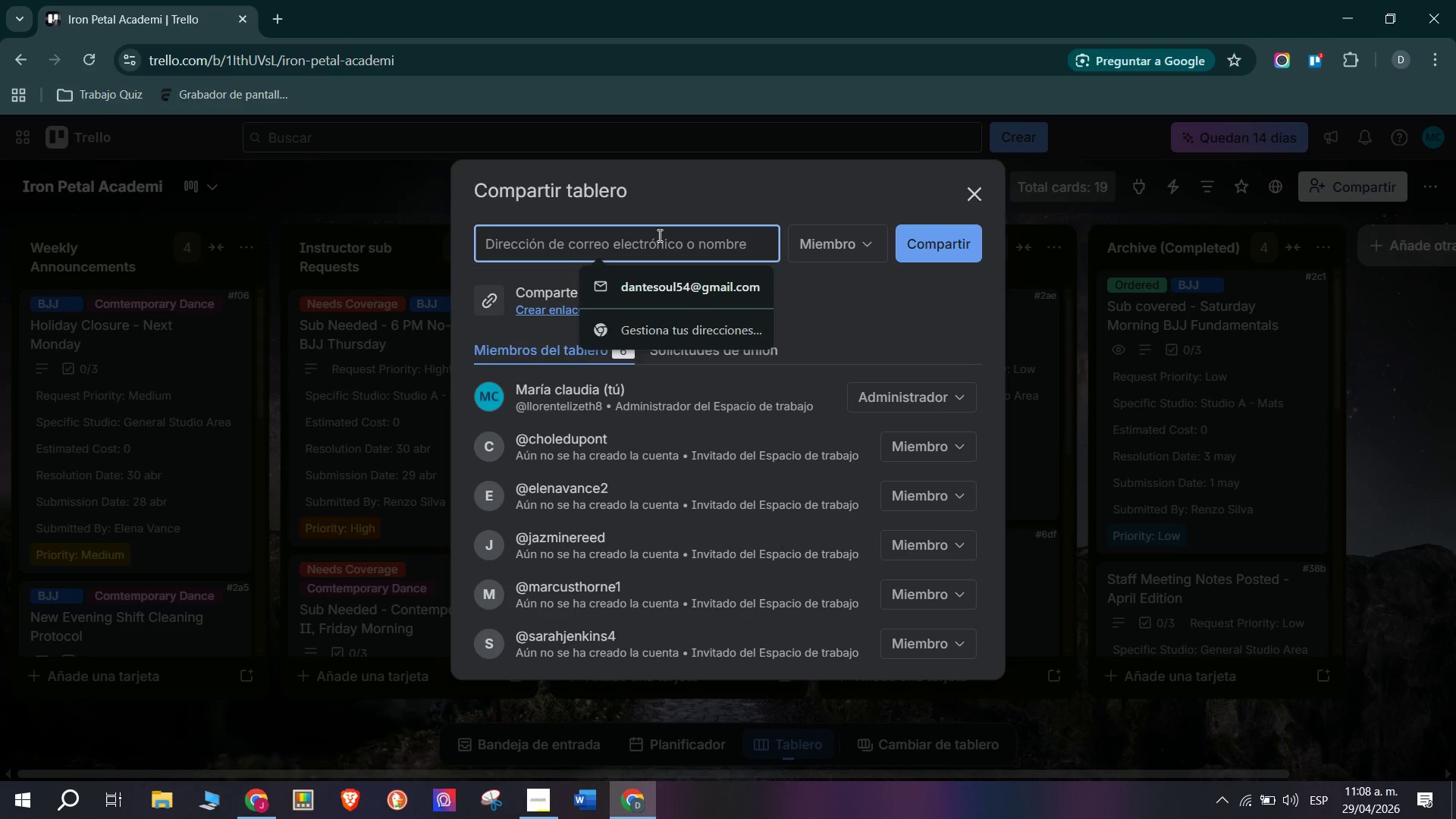 
type(Davidmiller)
 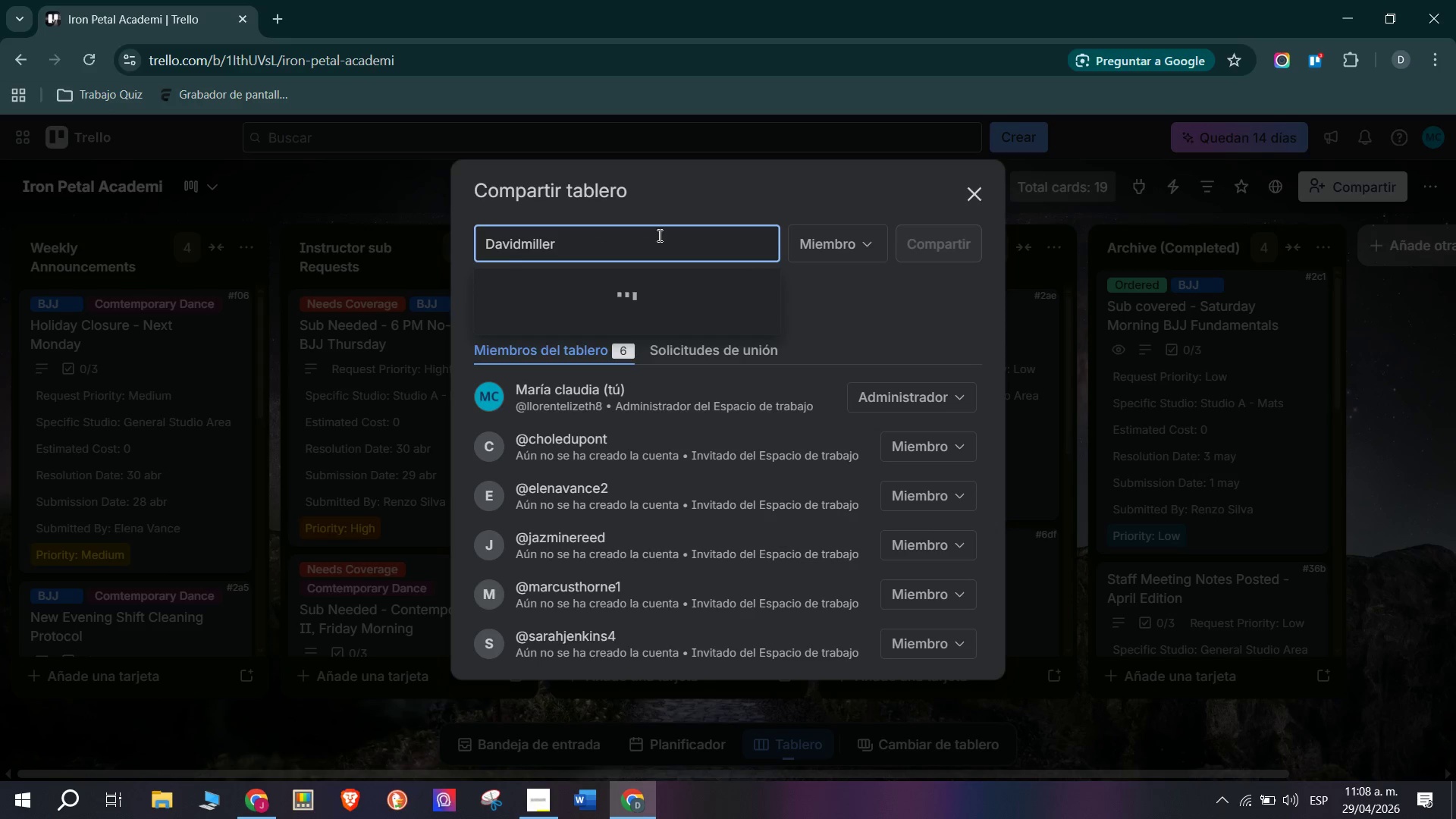 
key(Alt+Control+Q)
 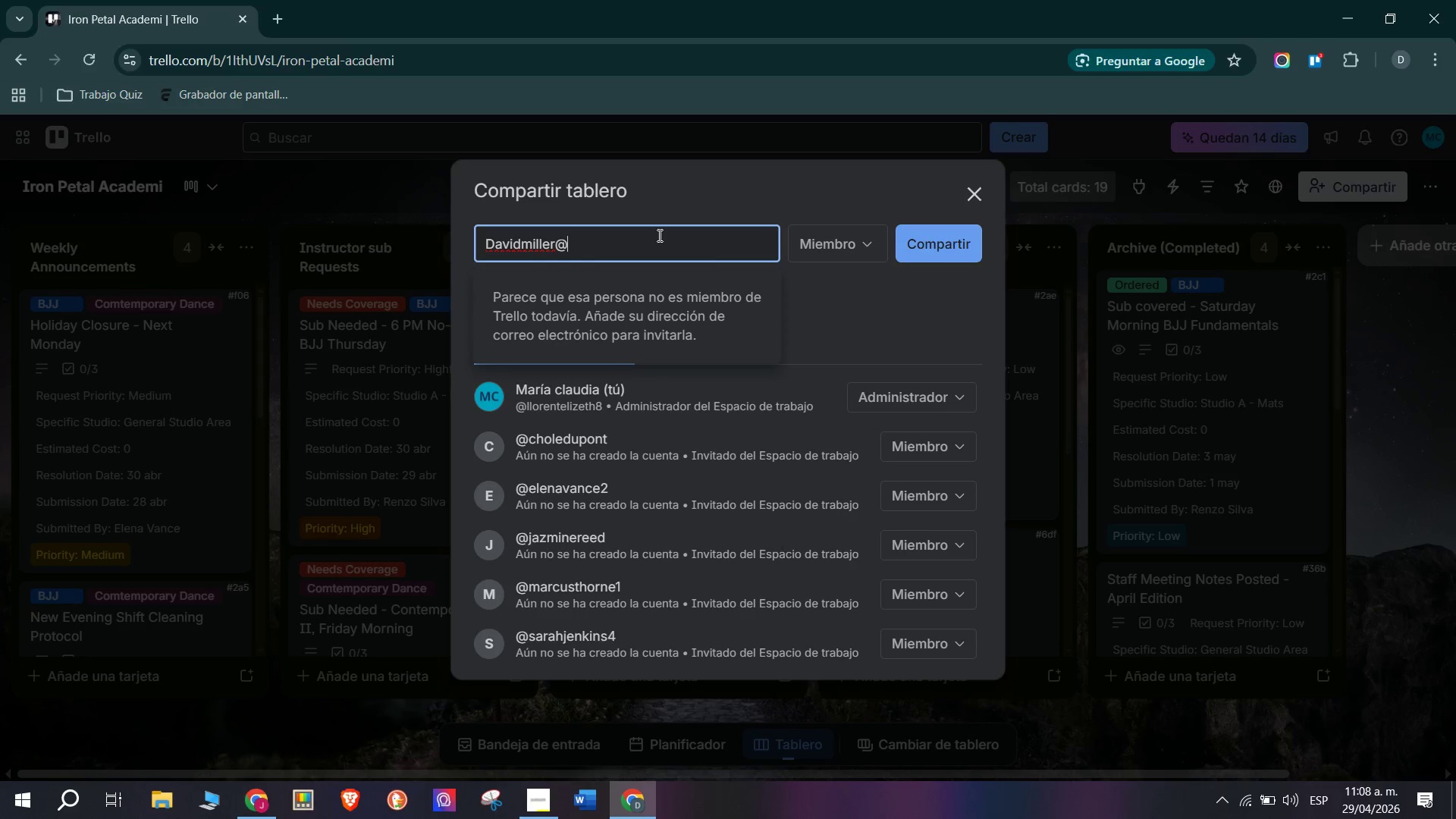 
type(gtrail.com)
 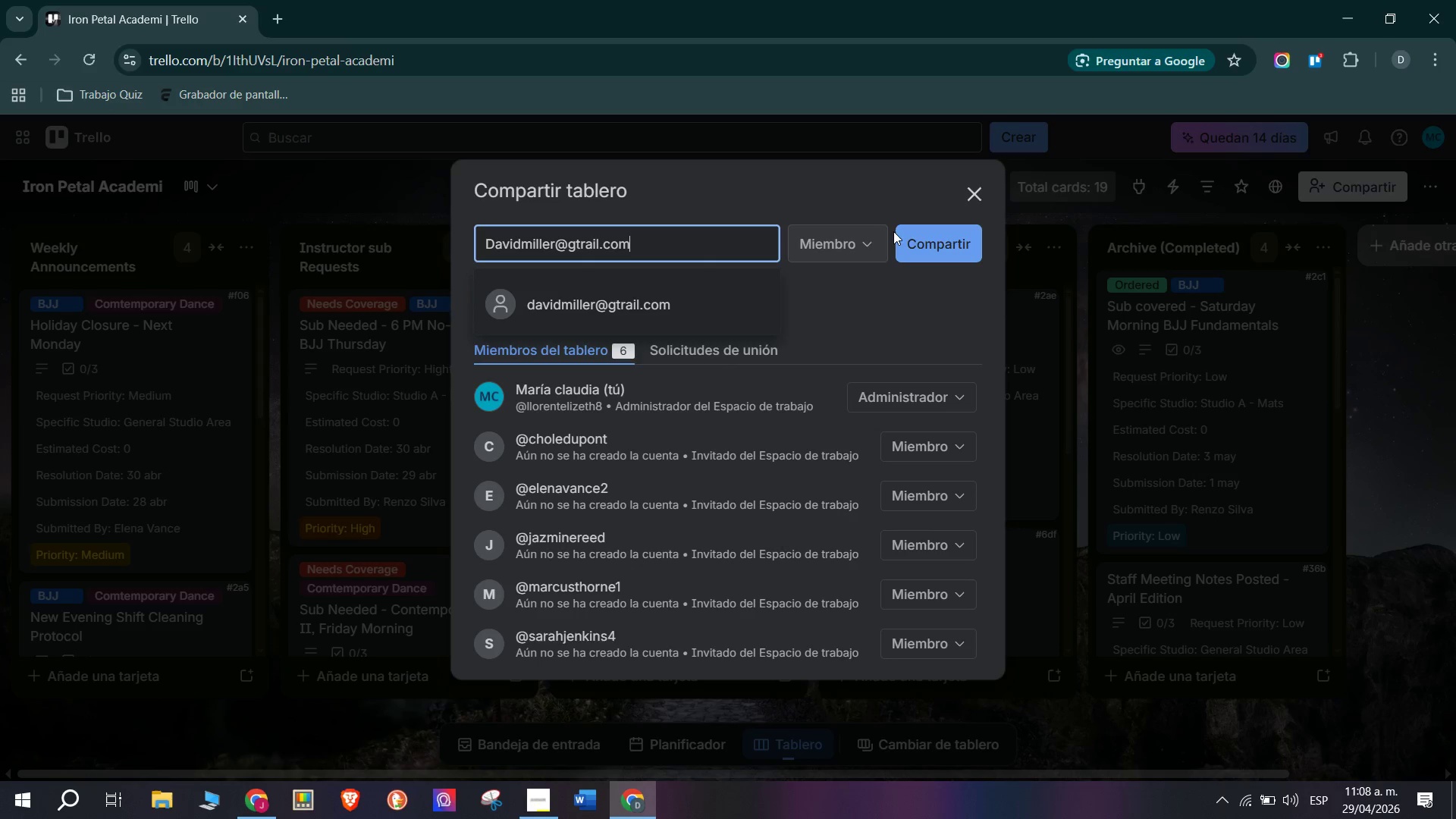 
left_click([937, 246])
 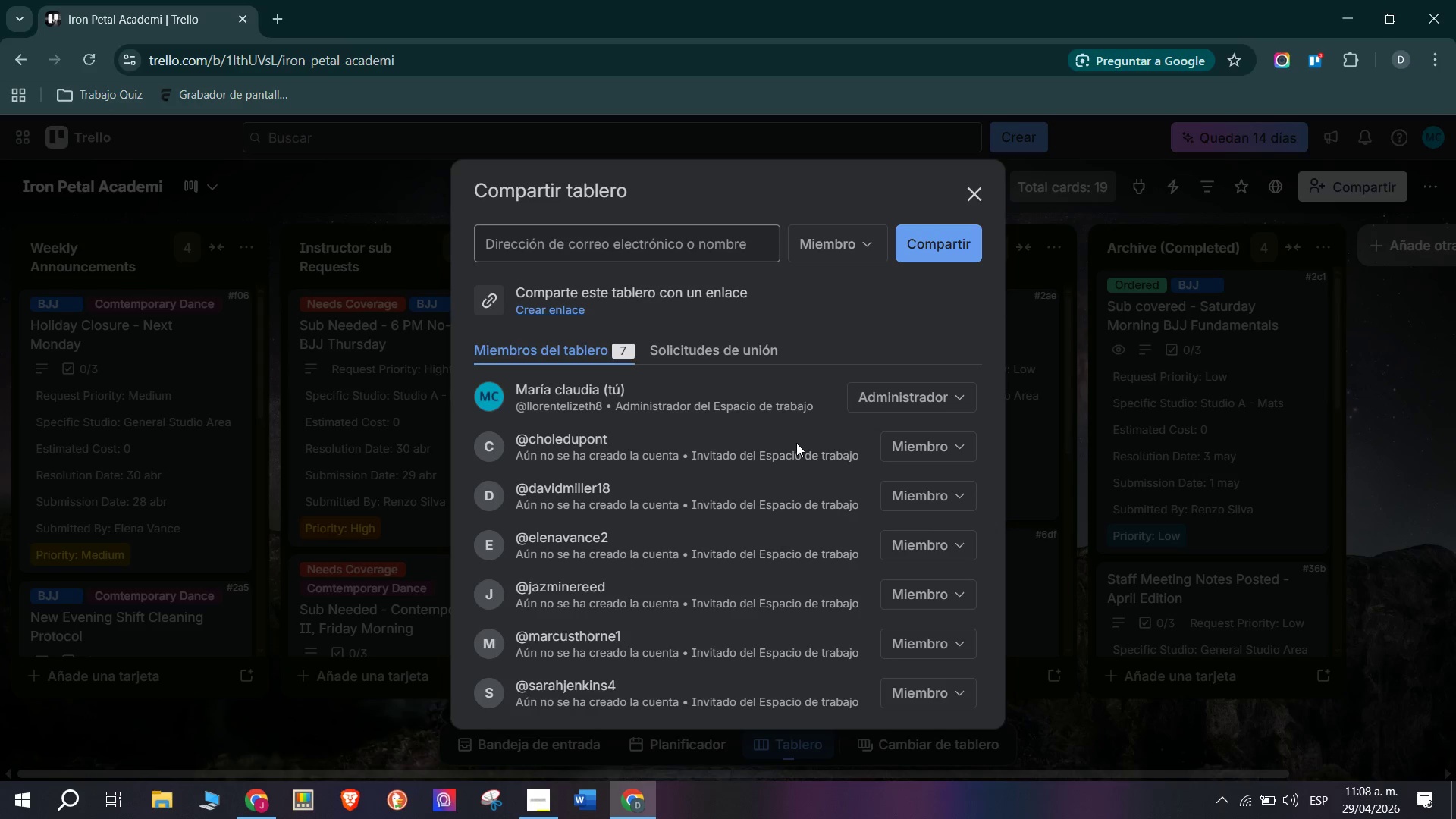 
wait(13.86)
 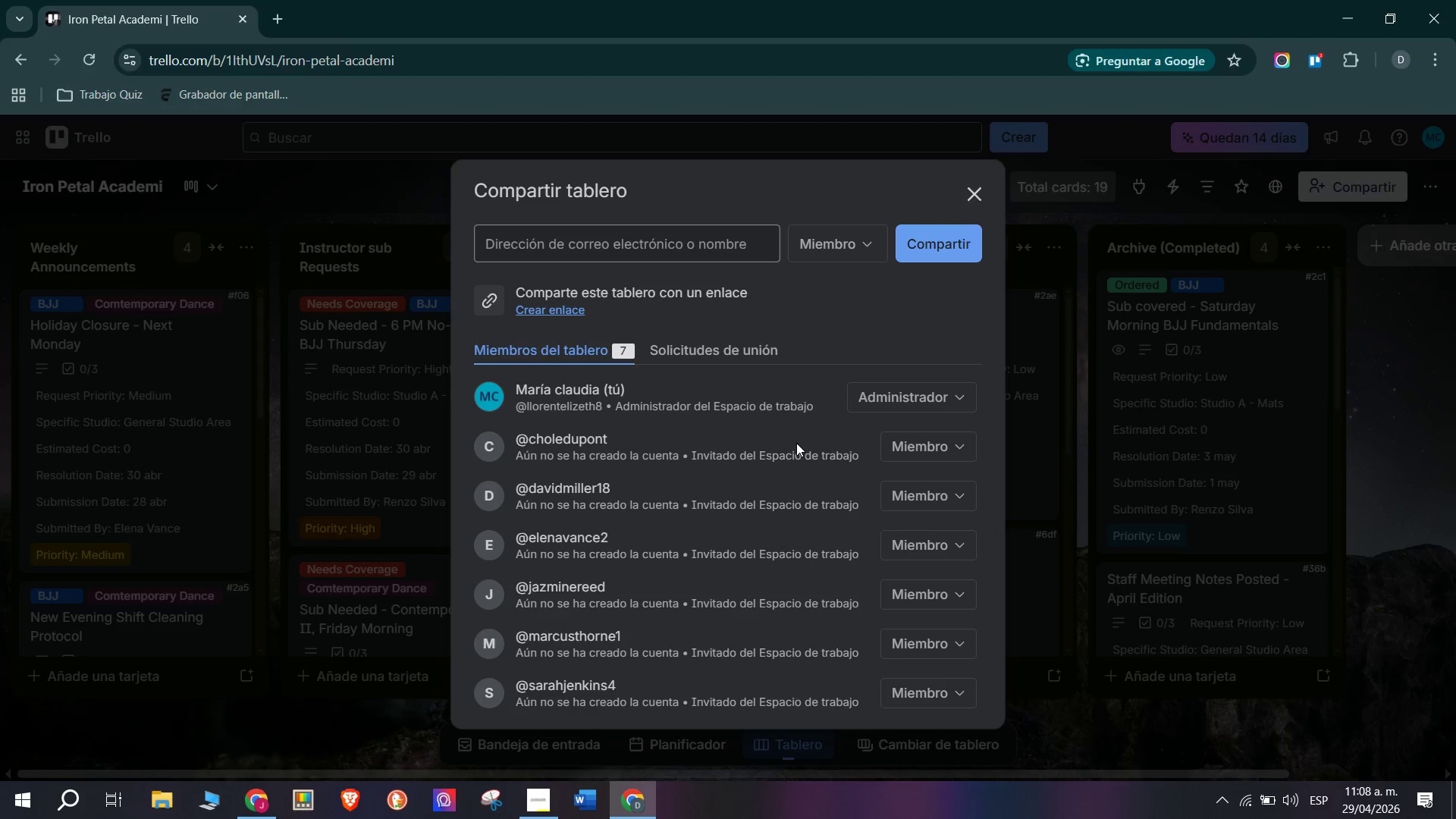 
type(Sarahjen)
 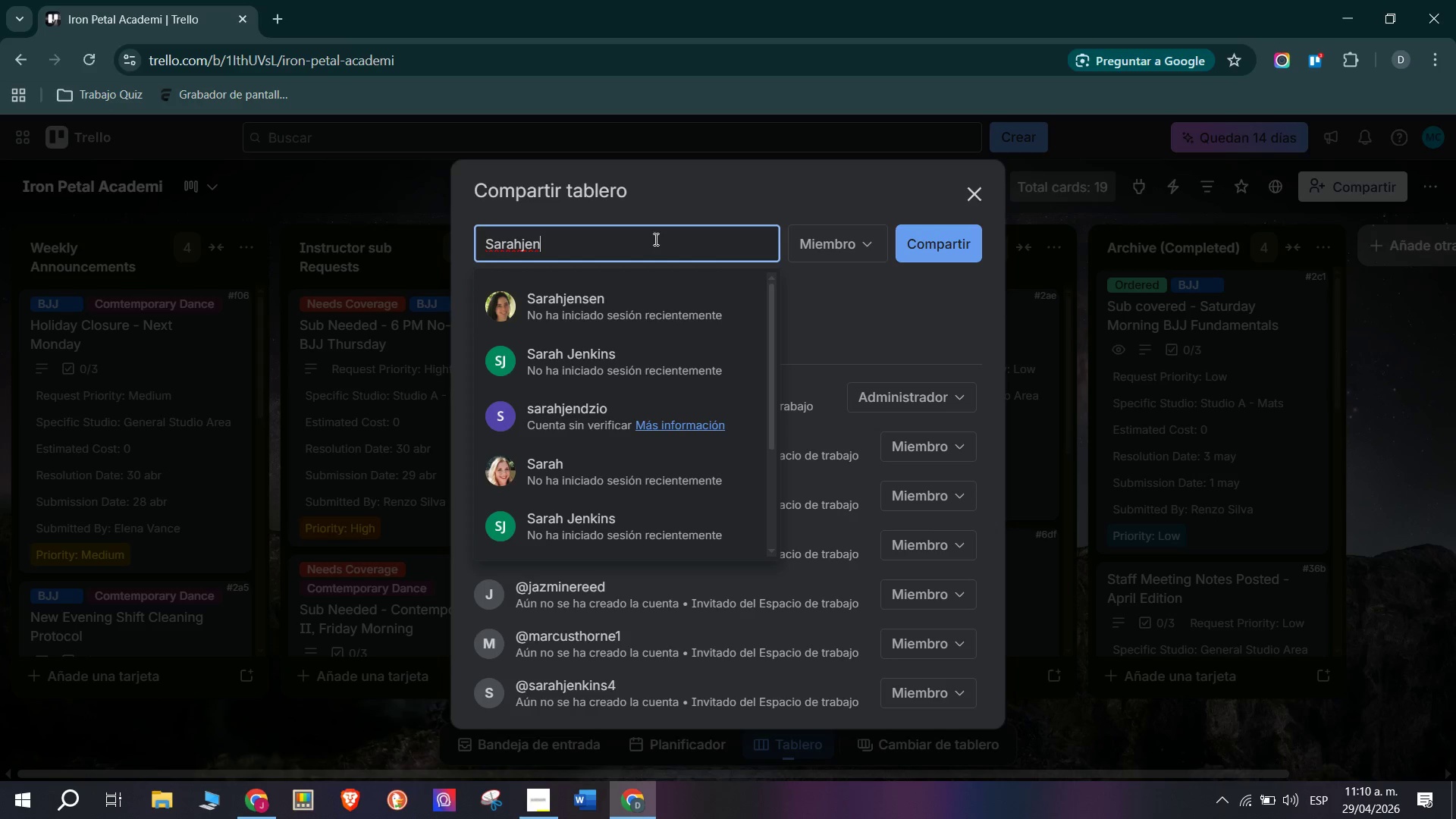 
wait(100.94)
 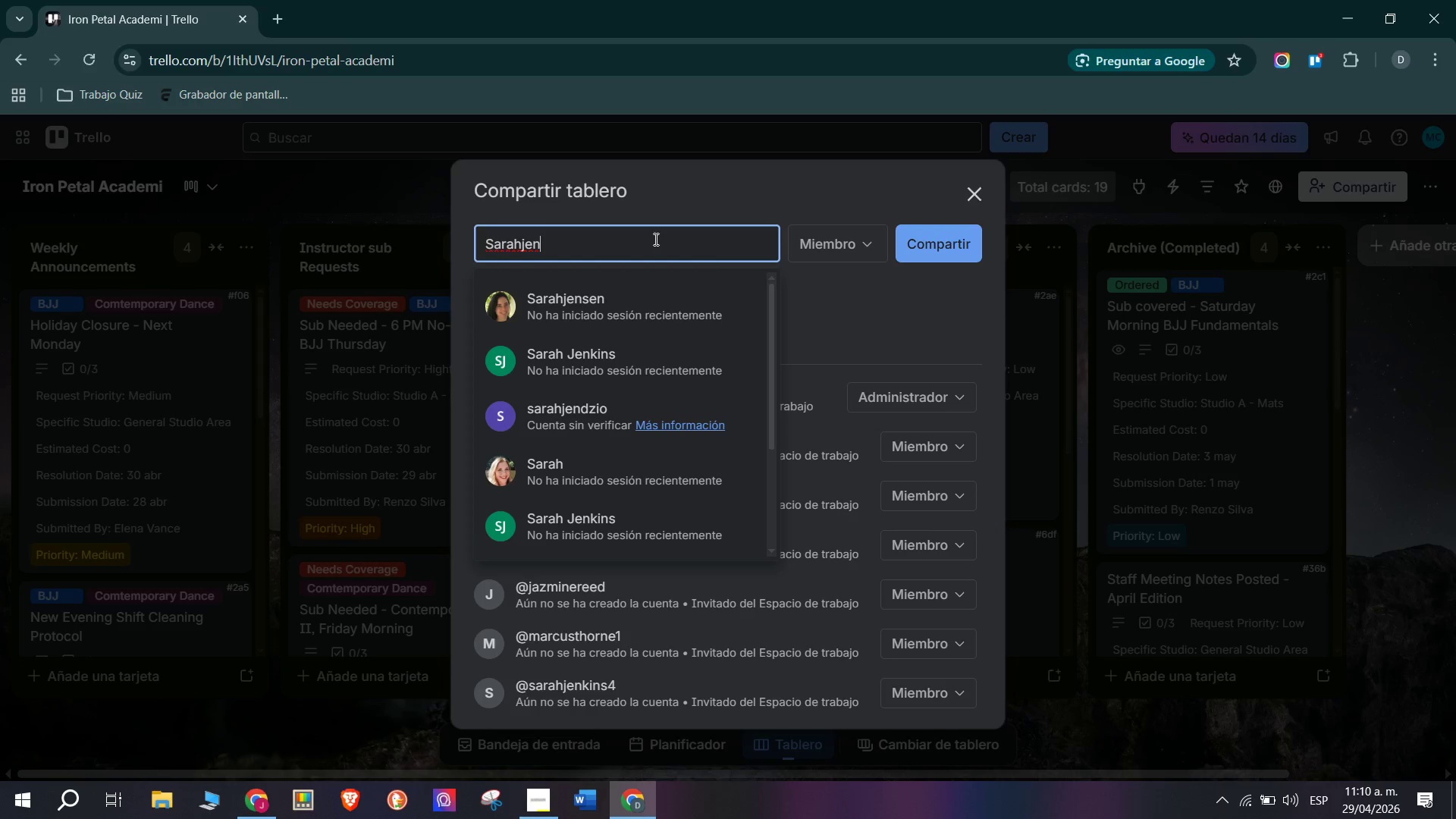 
type(kins)
 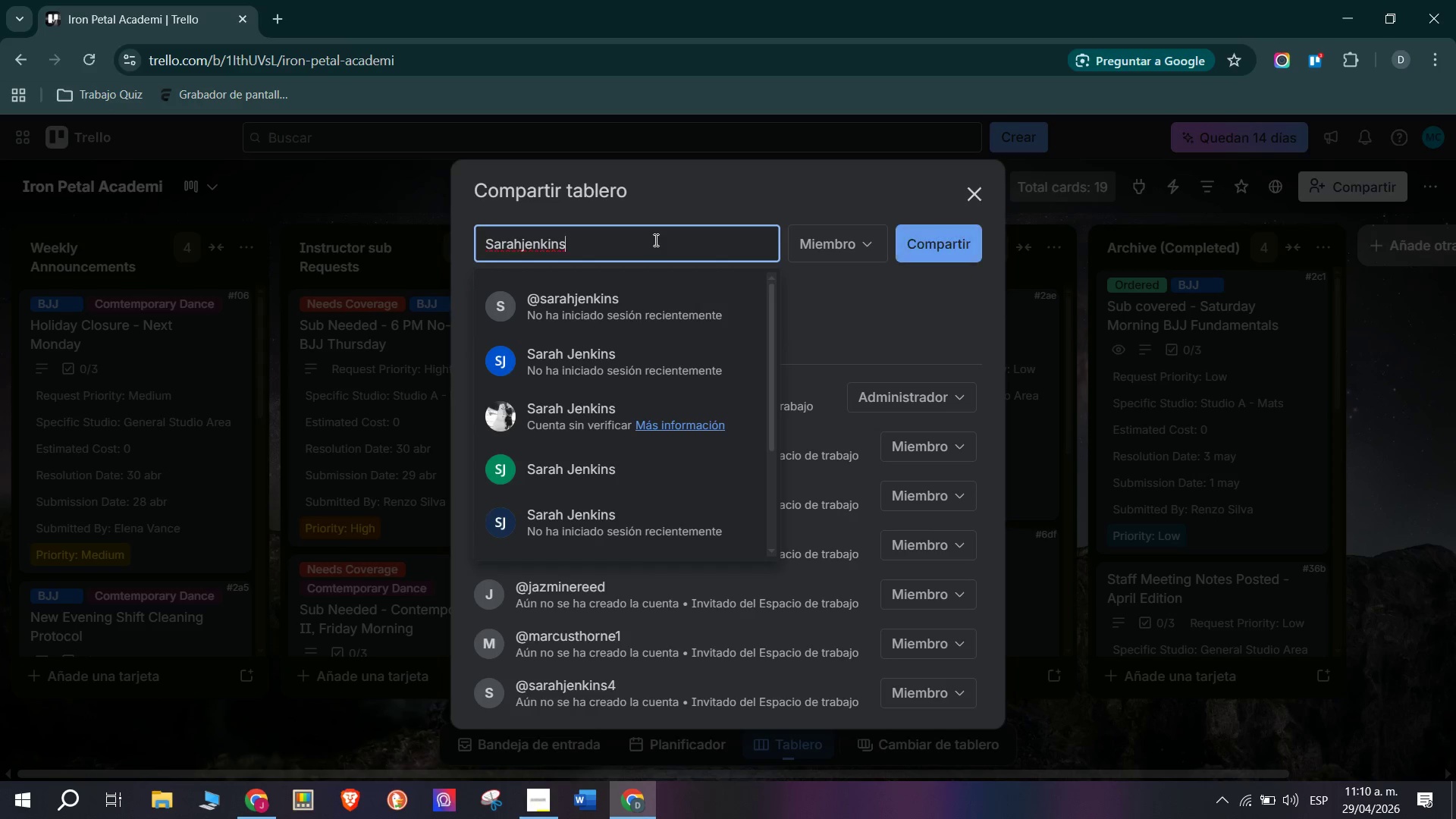 
key(Alt+Control+Q)
 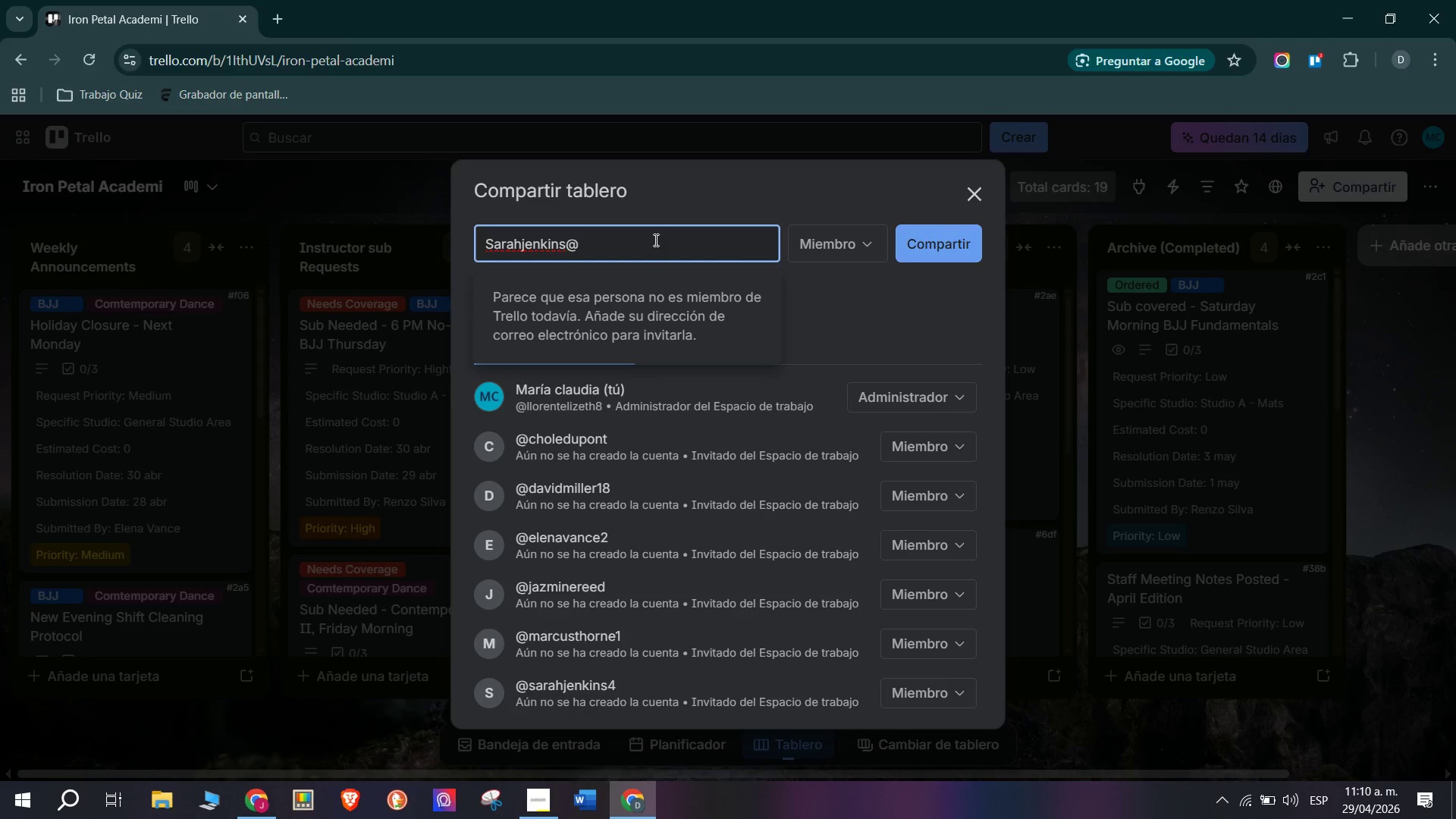 
type(ttrail.com)
 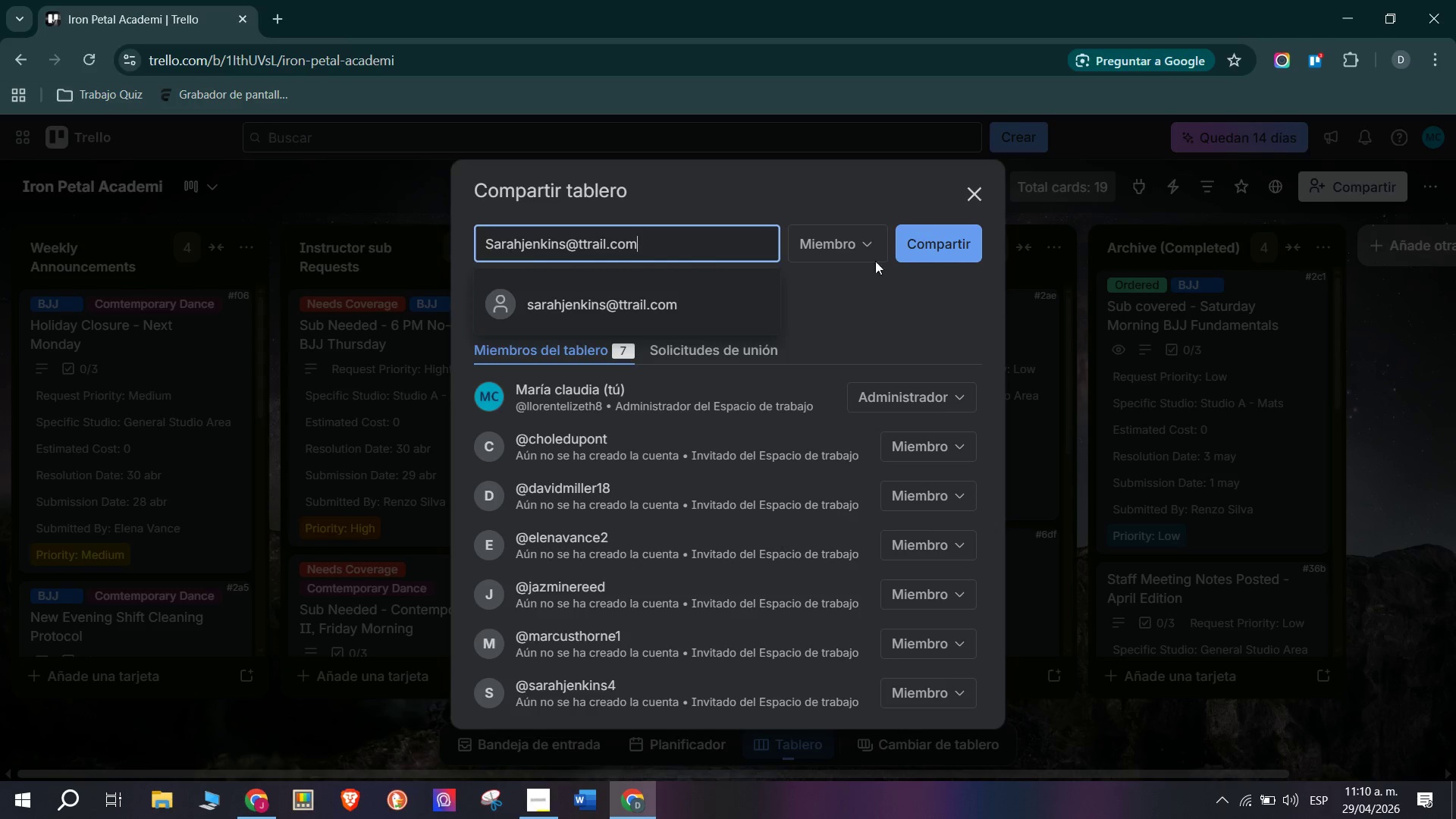 
left_click([917, 243])
 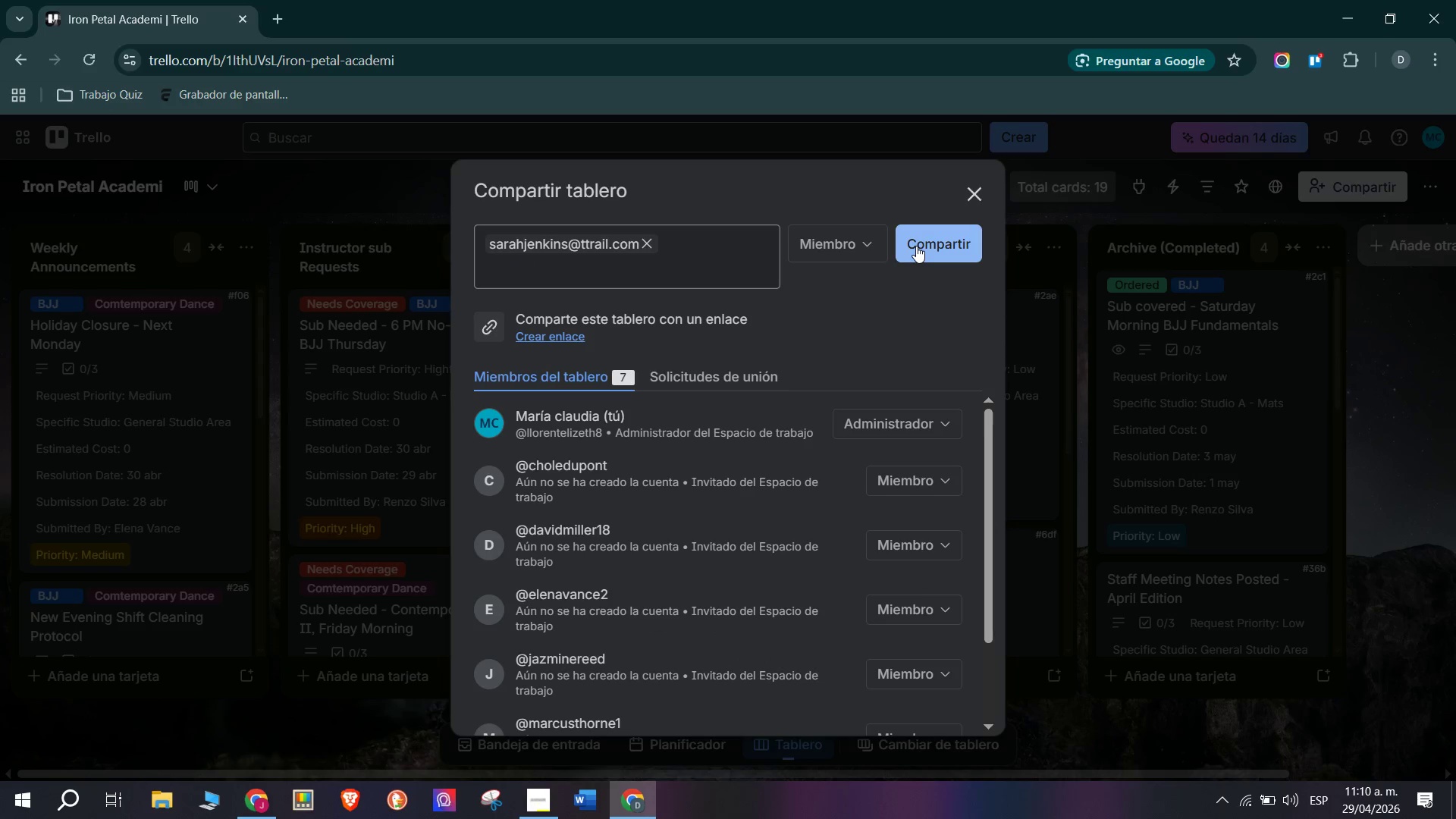 
left_click([960, 240])
 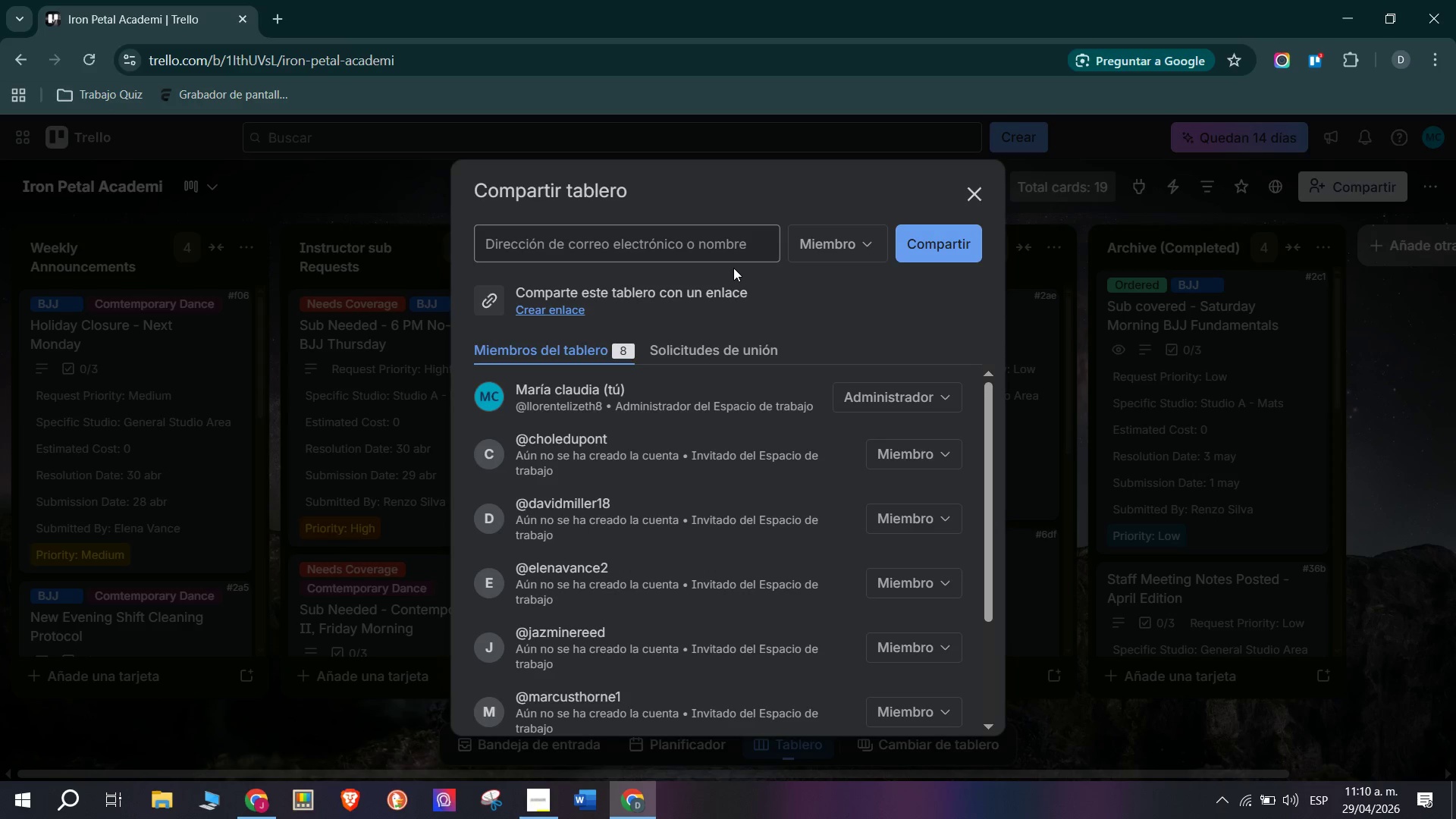 
scroll: coordinate [896, 554], scroll_direction: down, amount: 5.0
 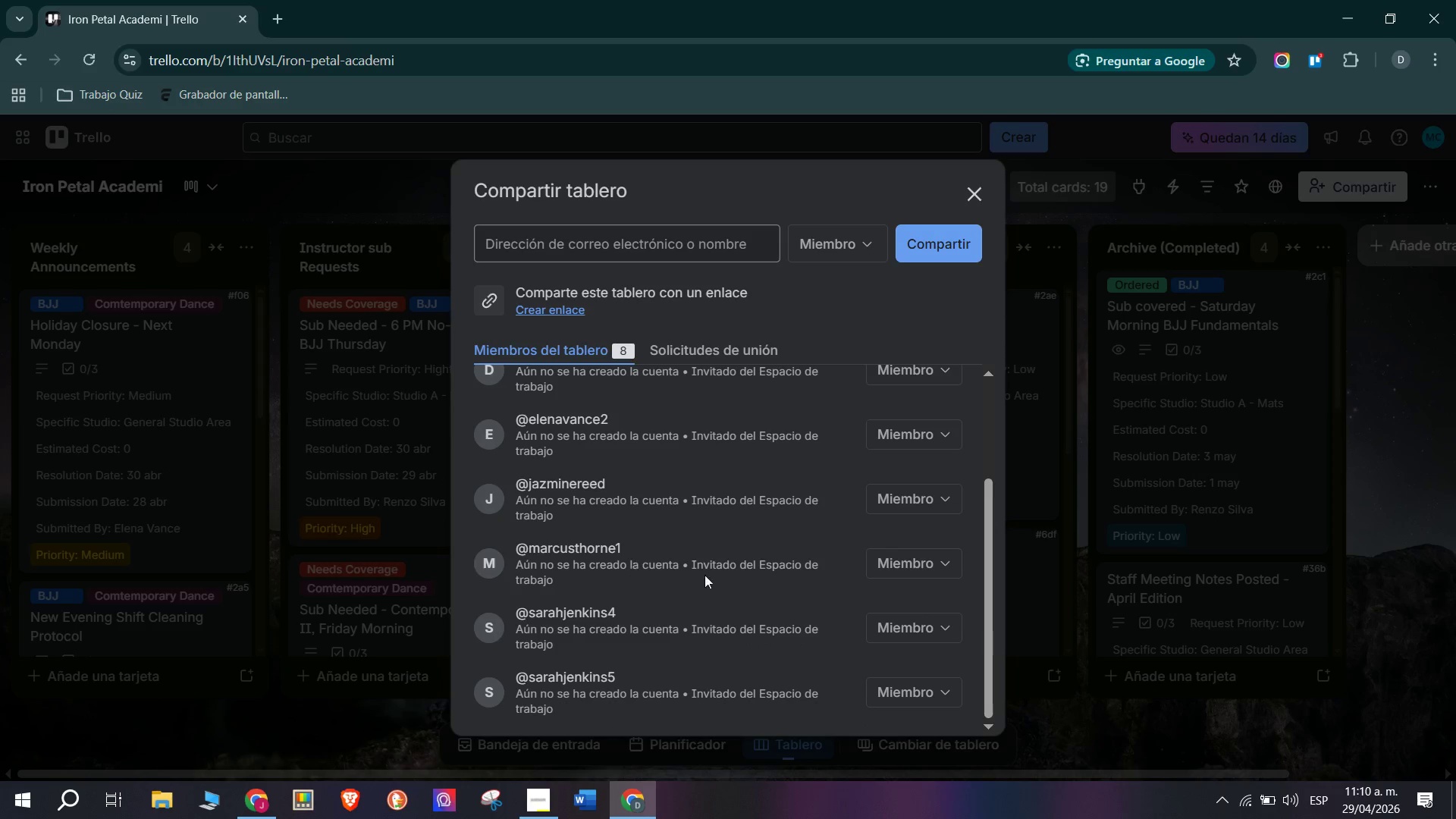 
left_click_drag(start_coordinate=[988, 573], to_coordinate=[1012, 451])
 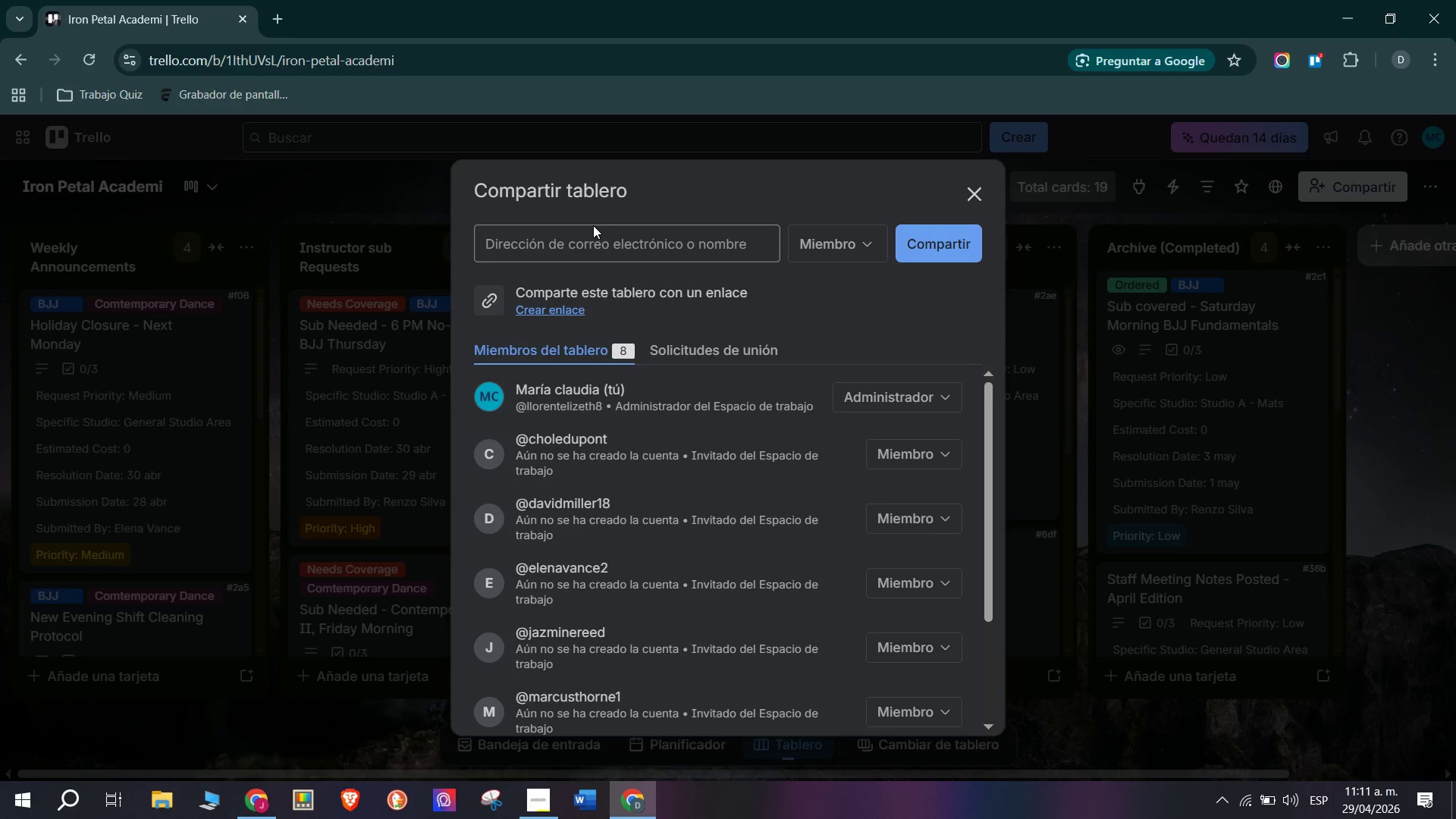 
left_click([590, 244])
 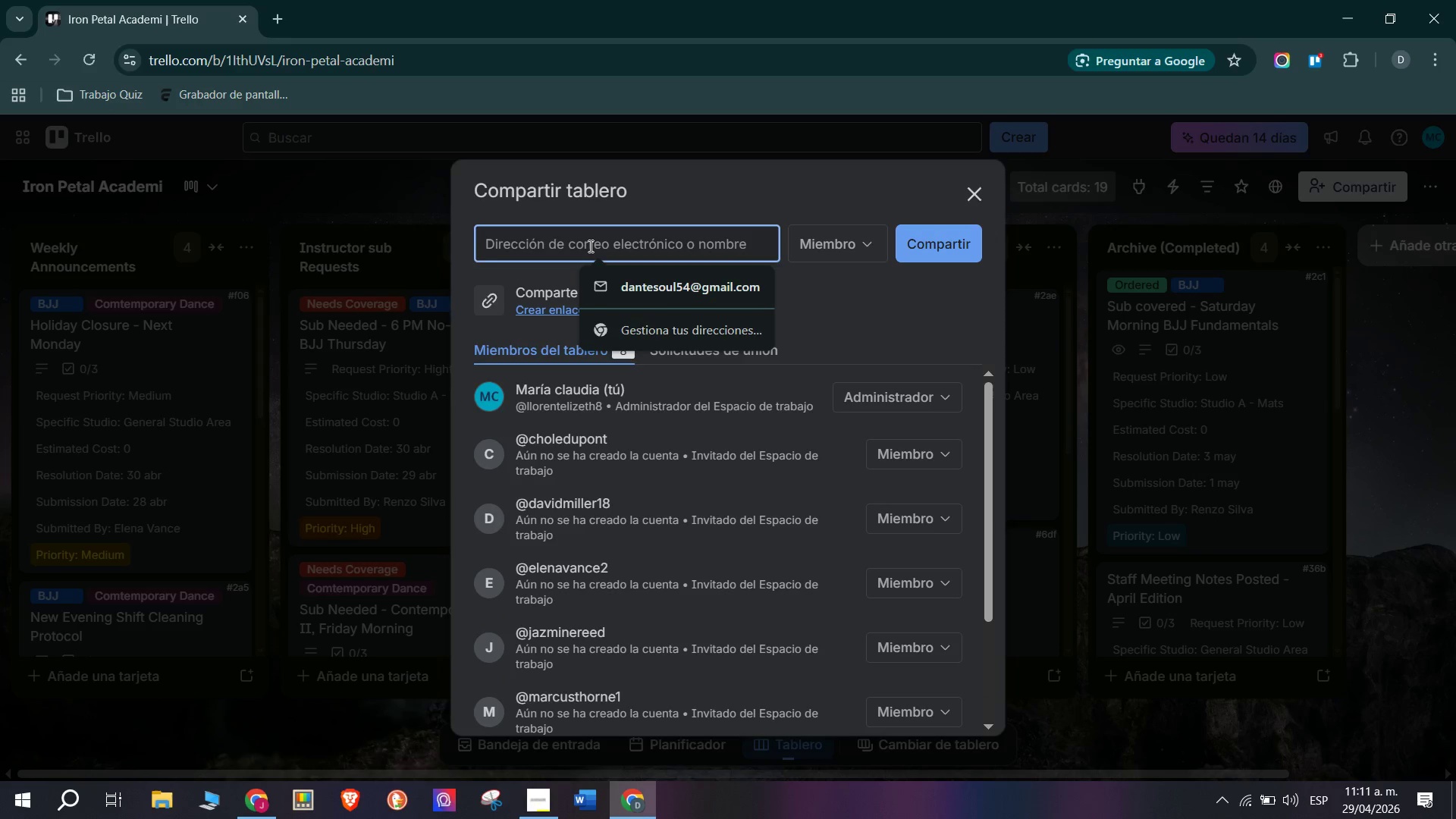 
type(Hiroshitamaka)
 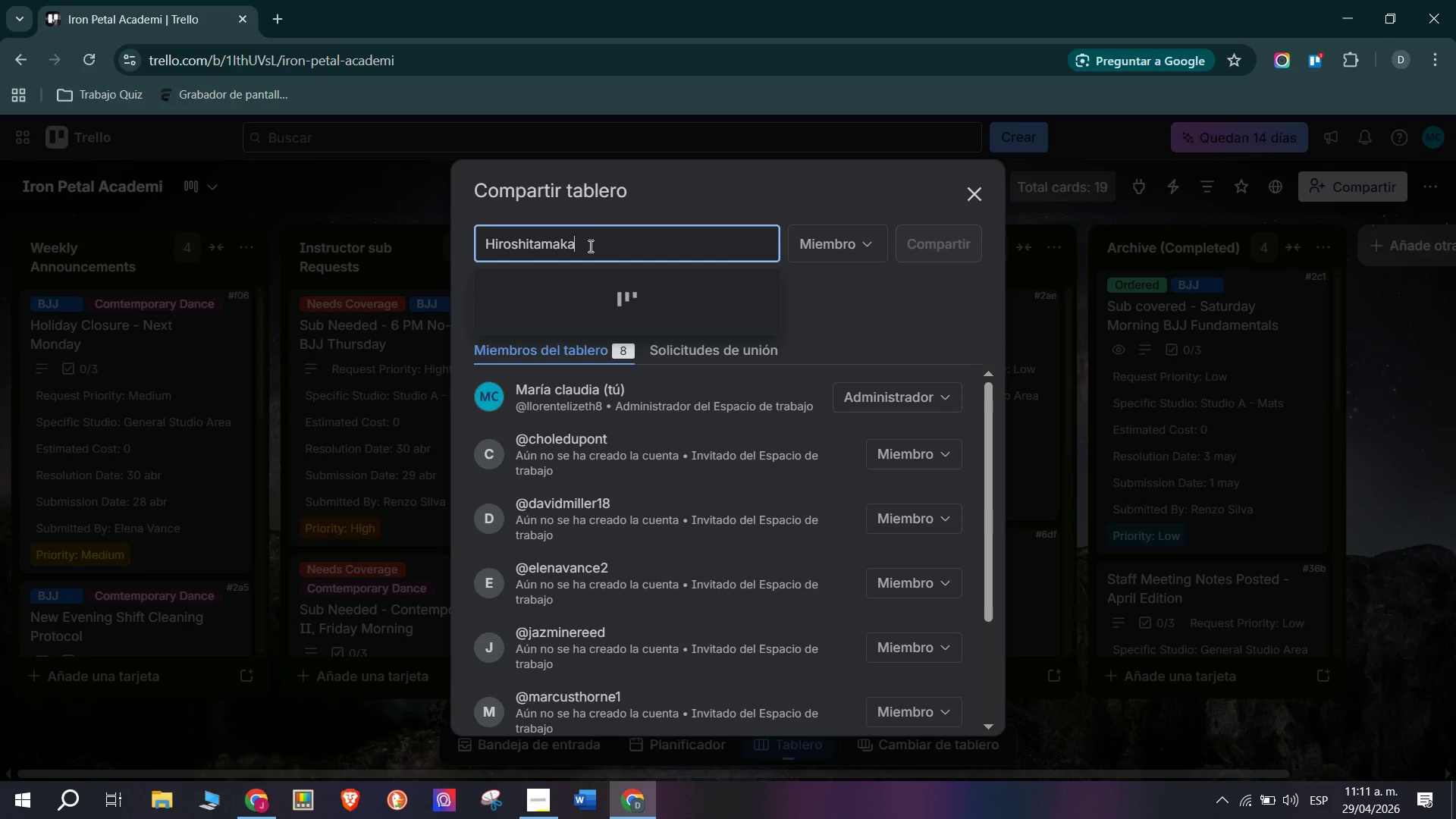 
key(Alt+Control+Q)
 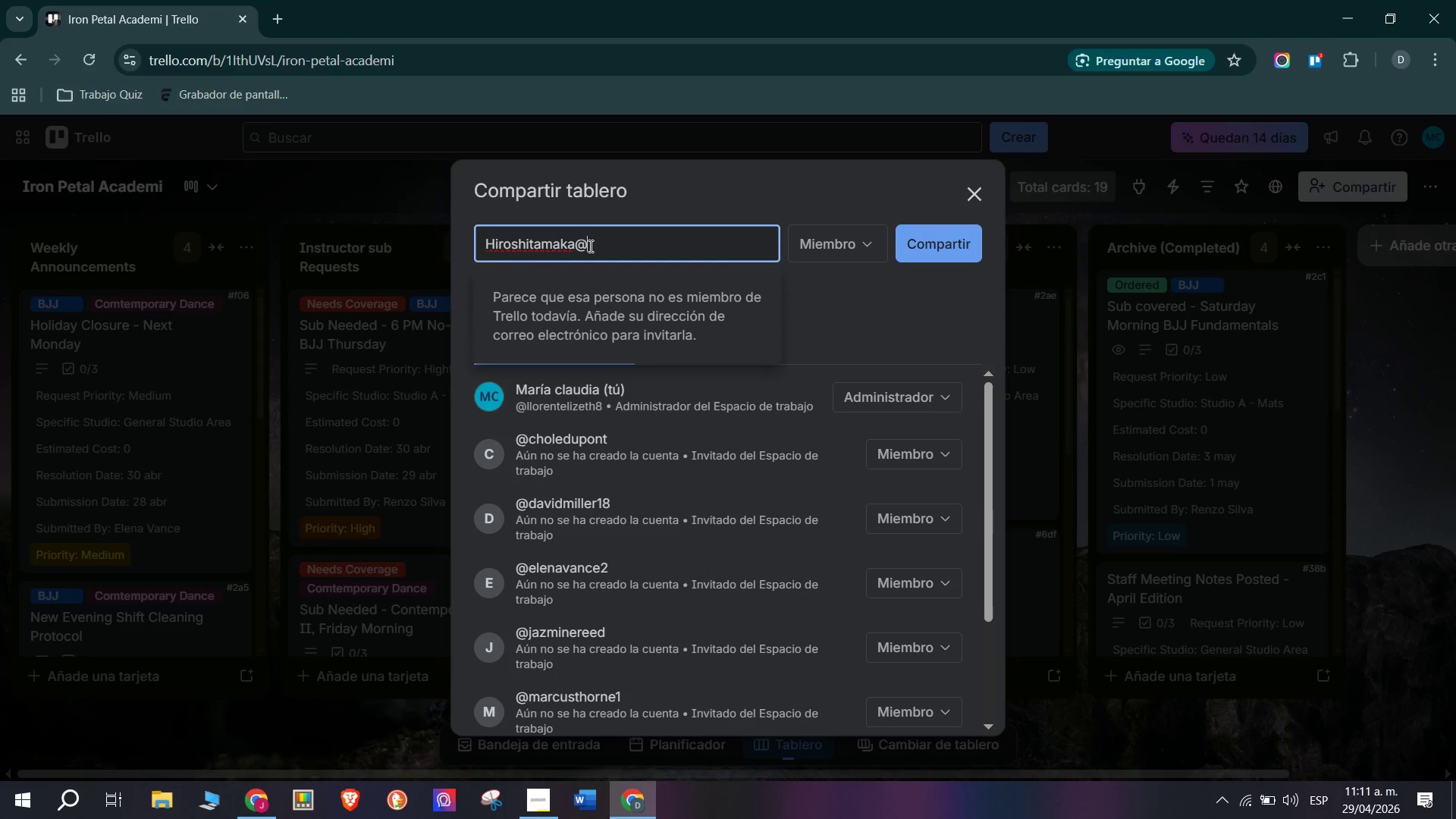 
type(hhmail.com)
 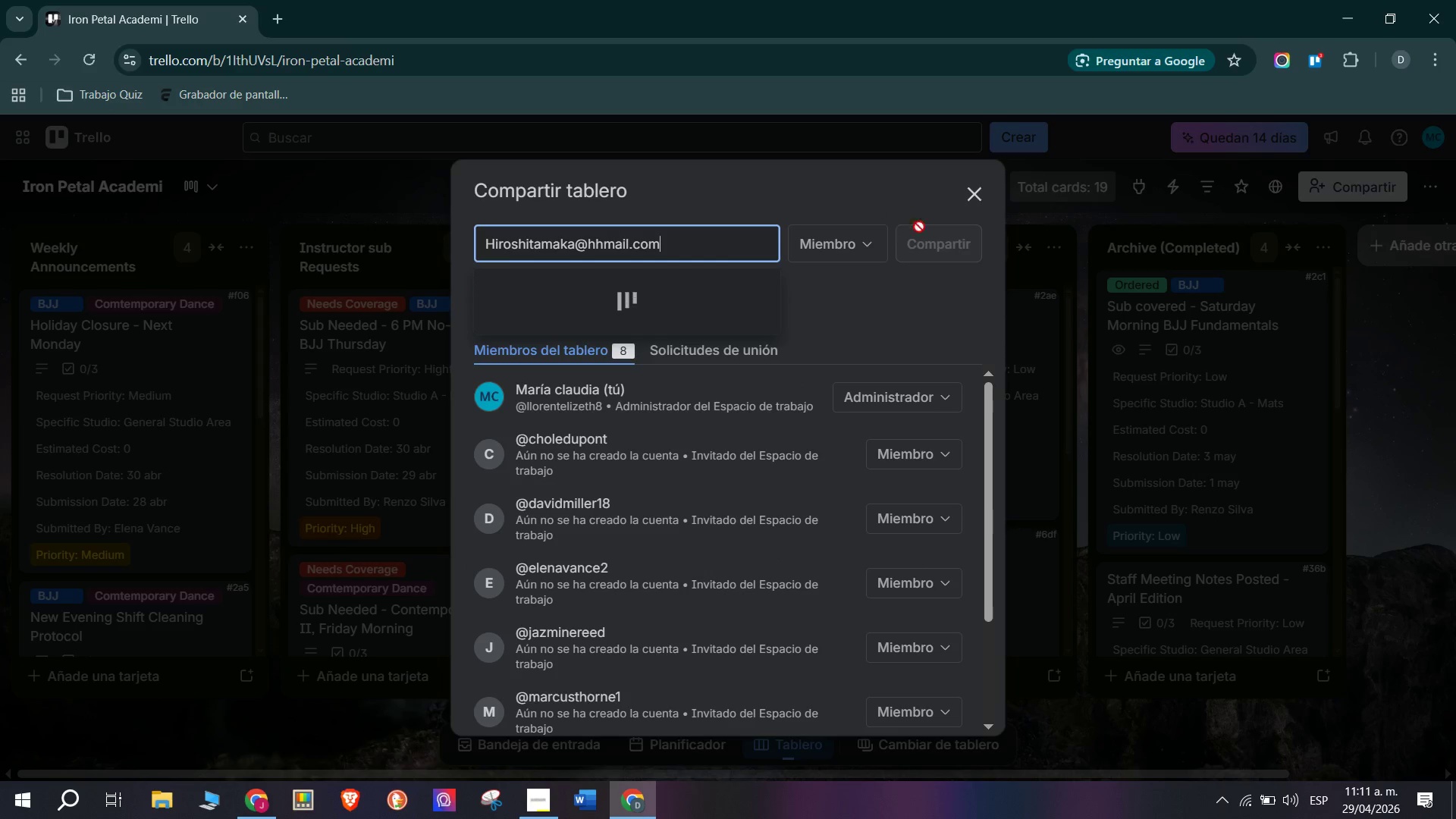 
left_click([931, 243])
 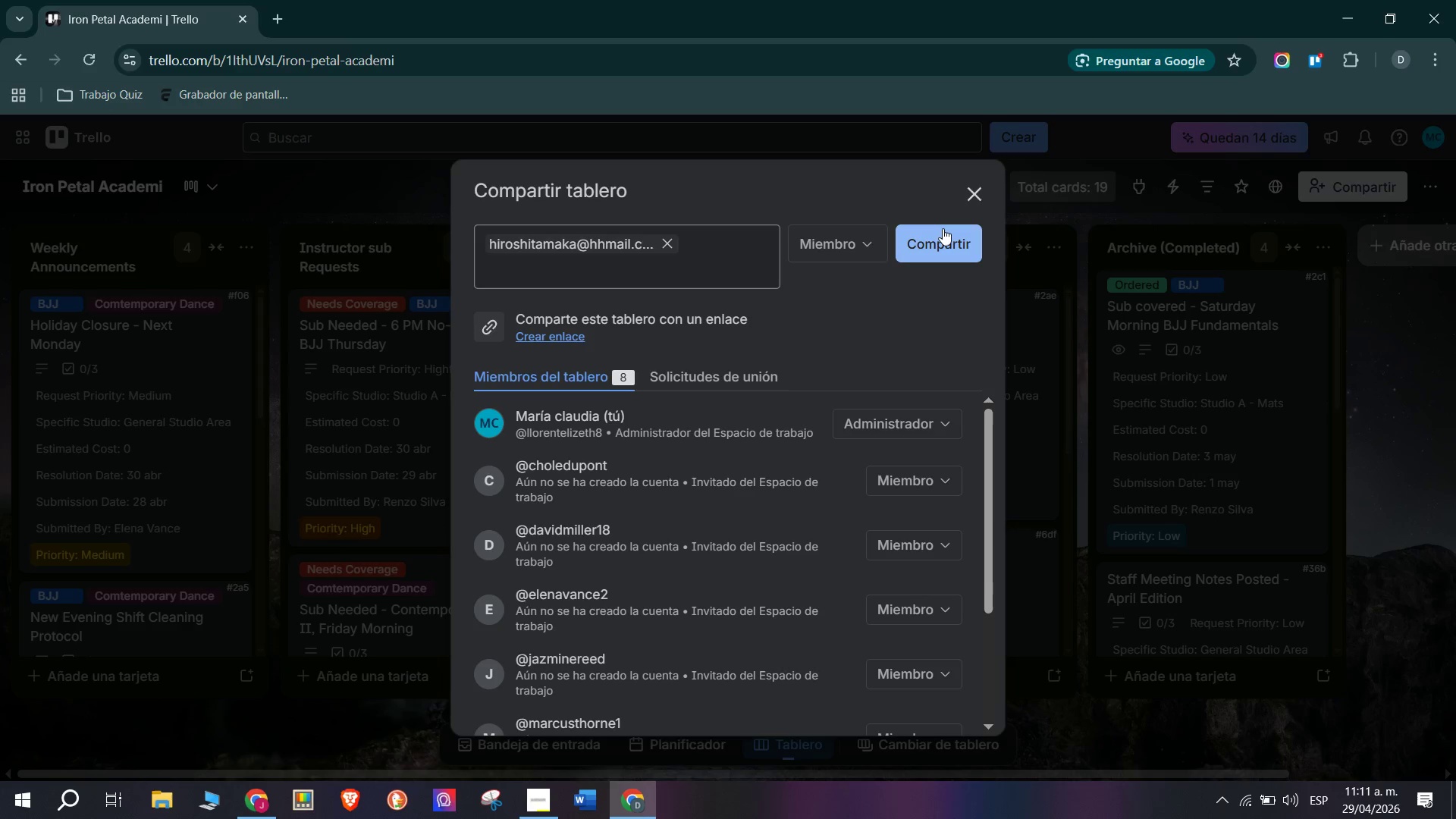 
left_click([941, 228])
 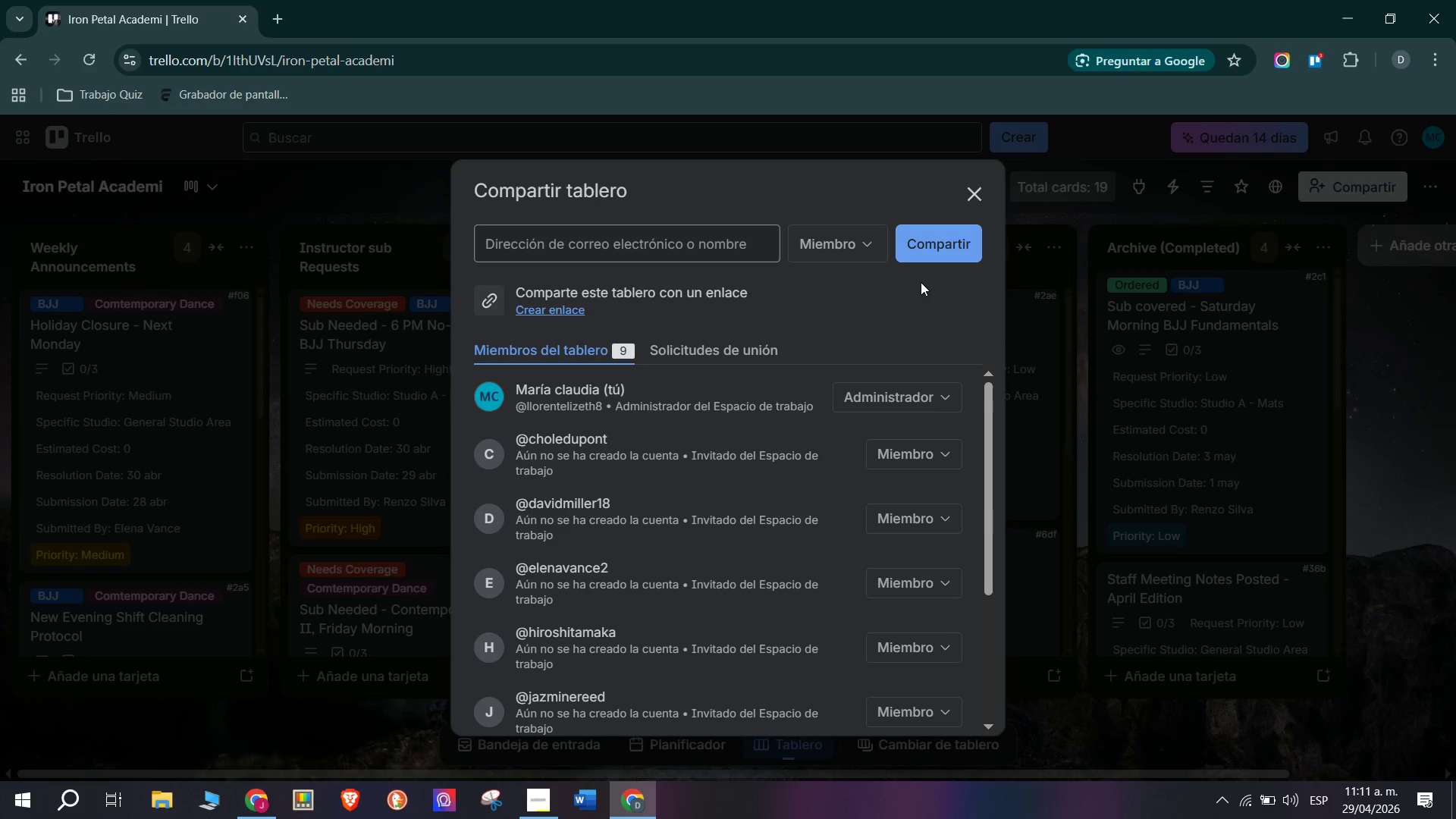 
scroll: coordinate [684, 504], scroll_direction: down, amount: 8.0
 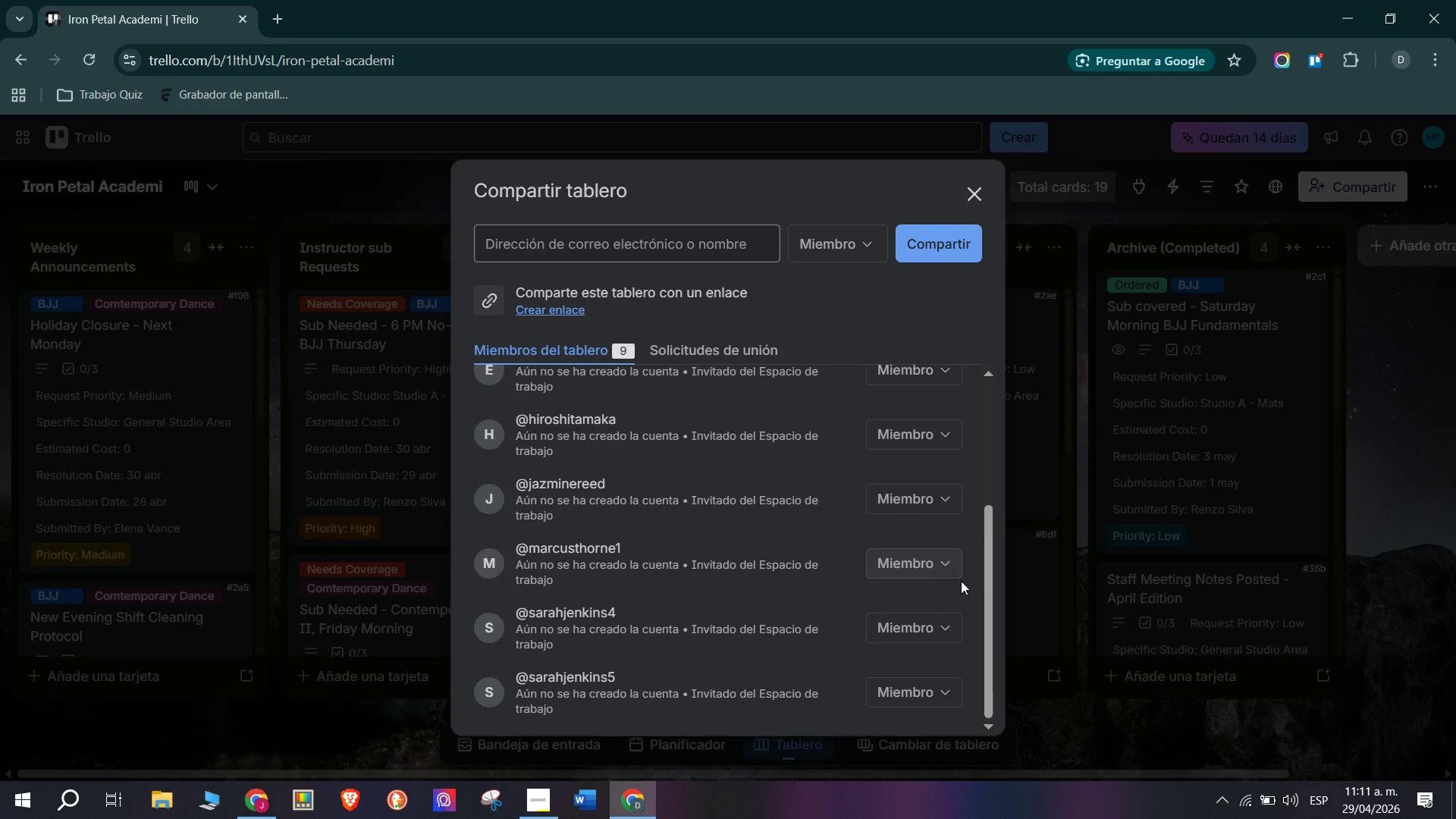 
left_click_drag(start_coordinate=[985, 588], to_coordinate=[966, 453])
 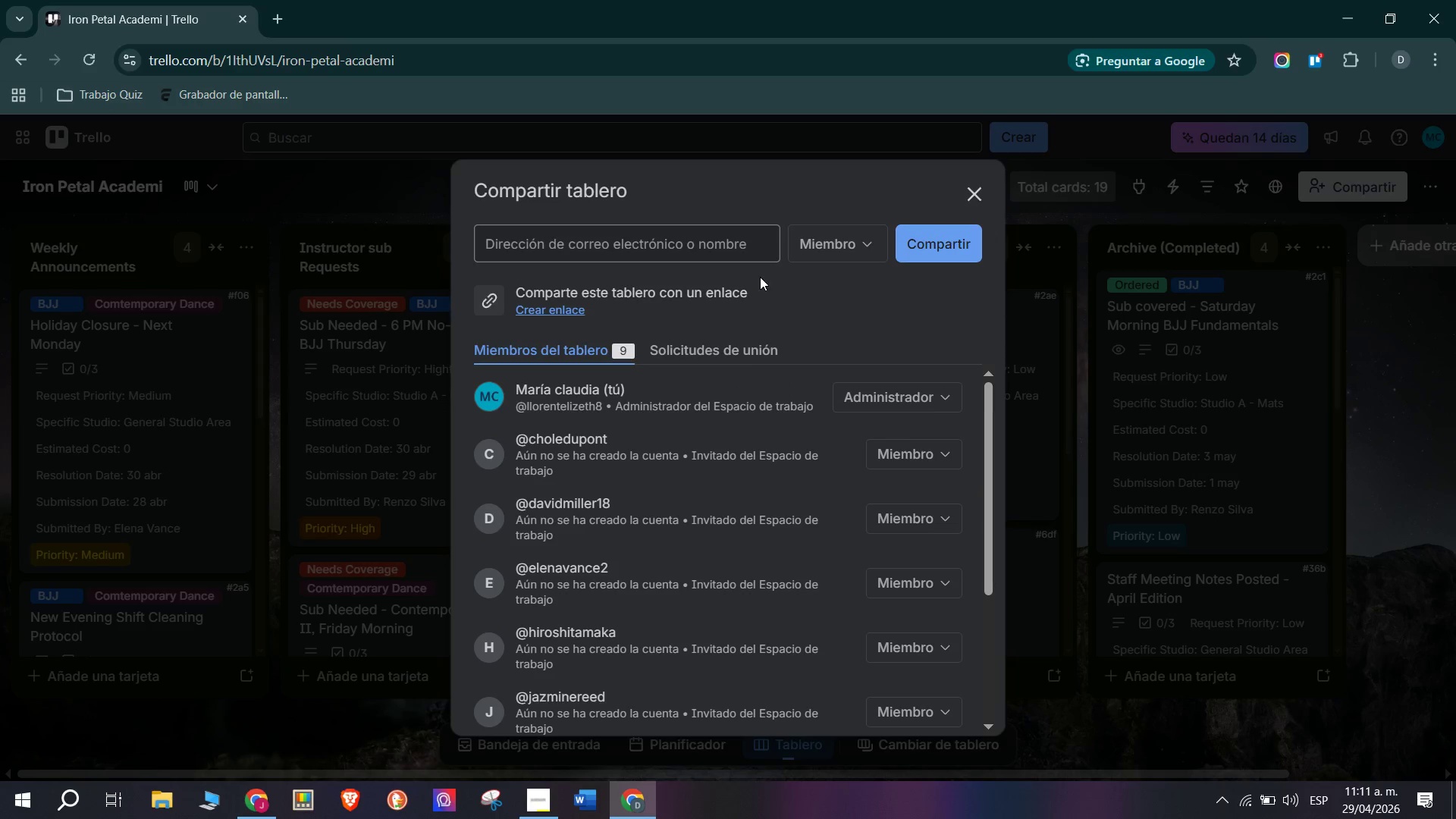 
scroll: coordinate [625, 420], scroll_direction: down, amount: 4.0
 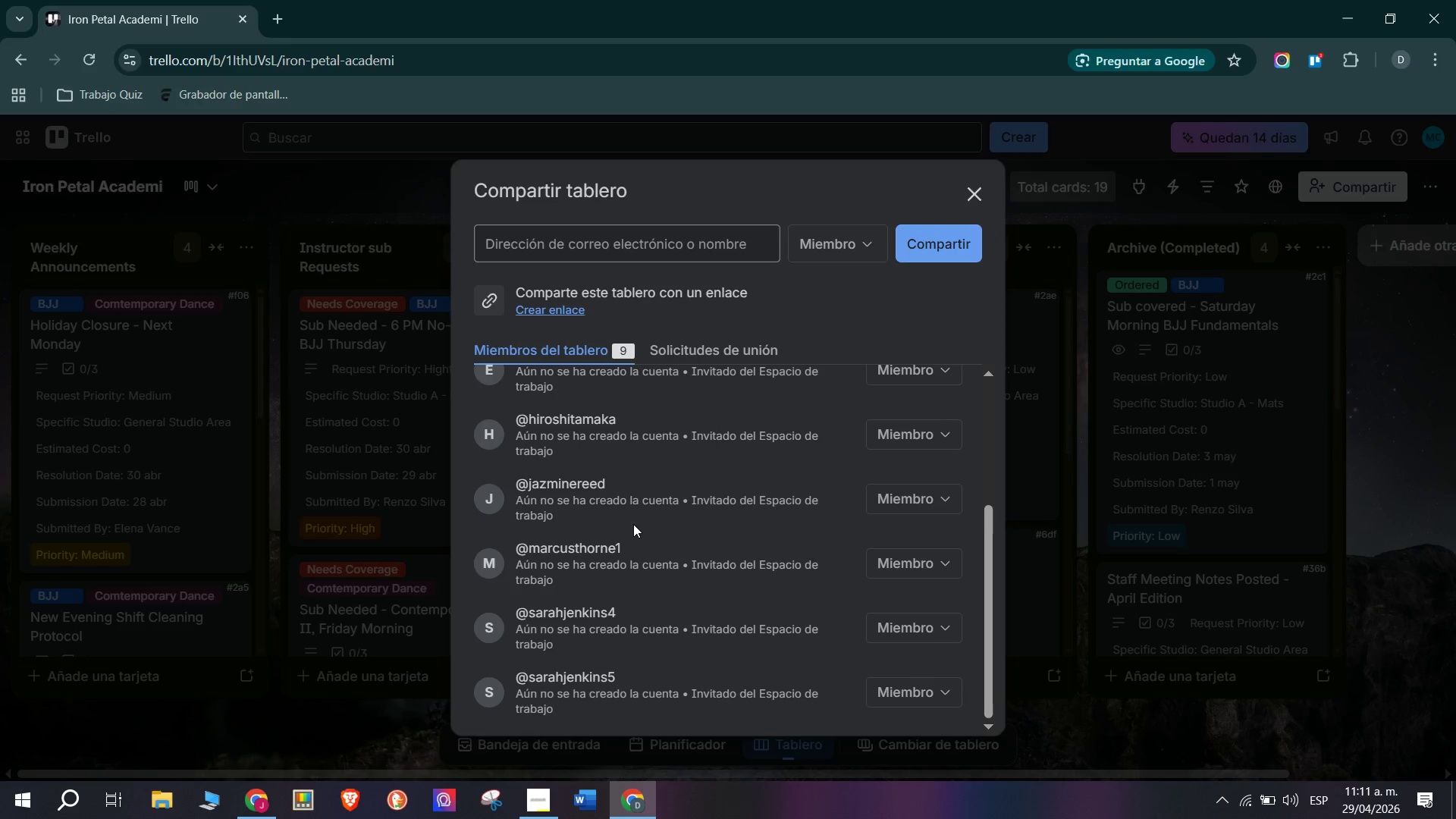 
scroll: coordinate [633, 524], scroll_direction: up, amount: 4.0
 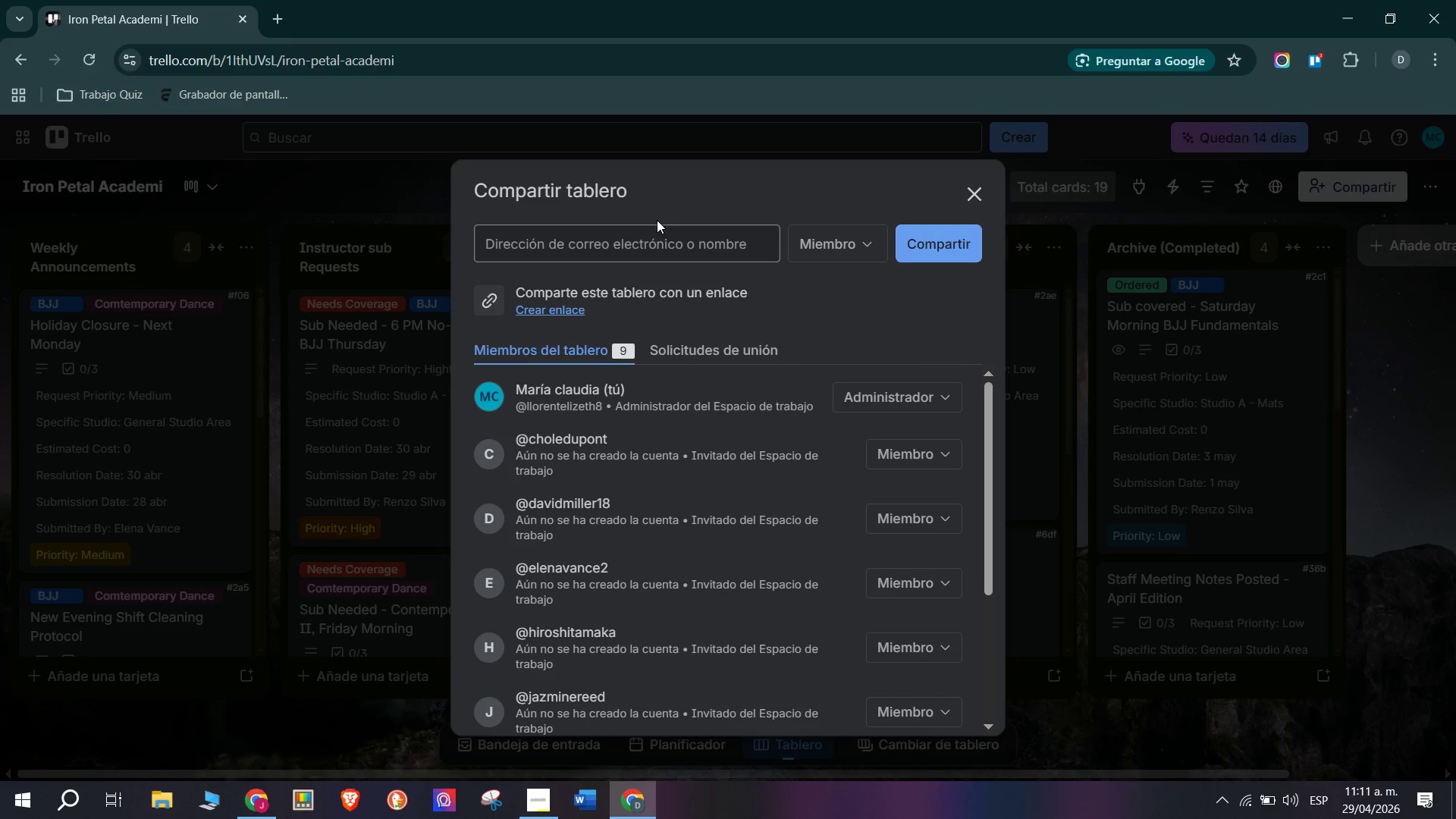 
left_click([657, 234])
 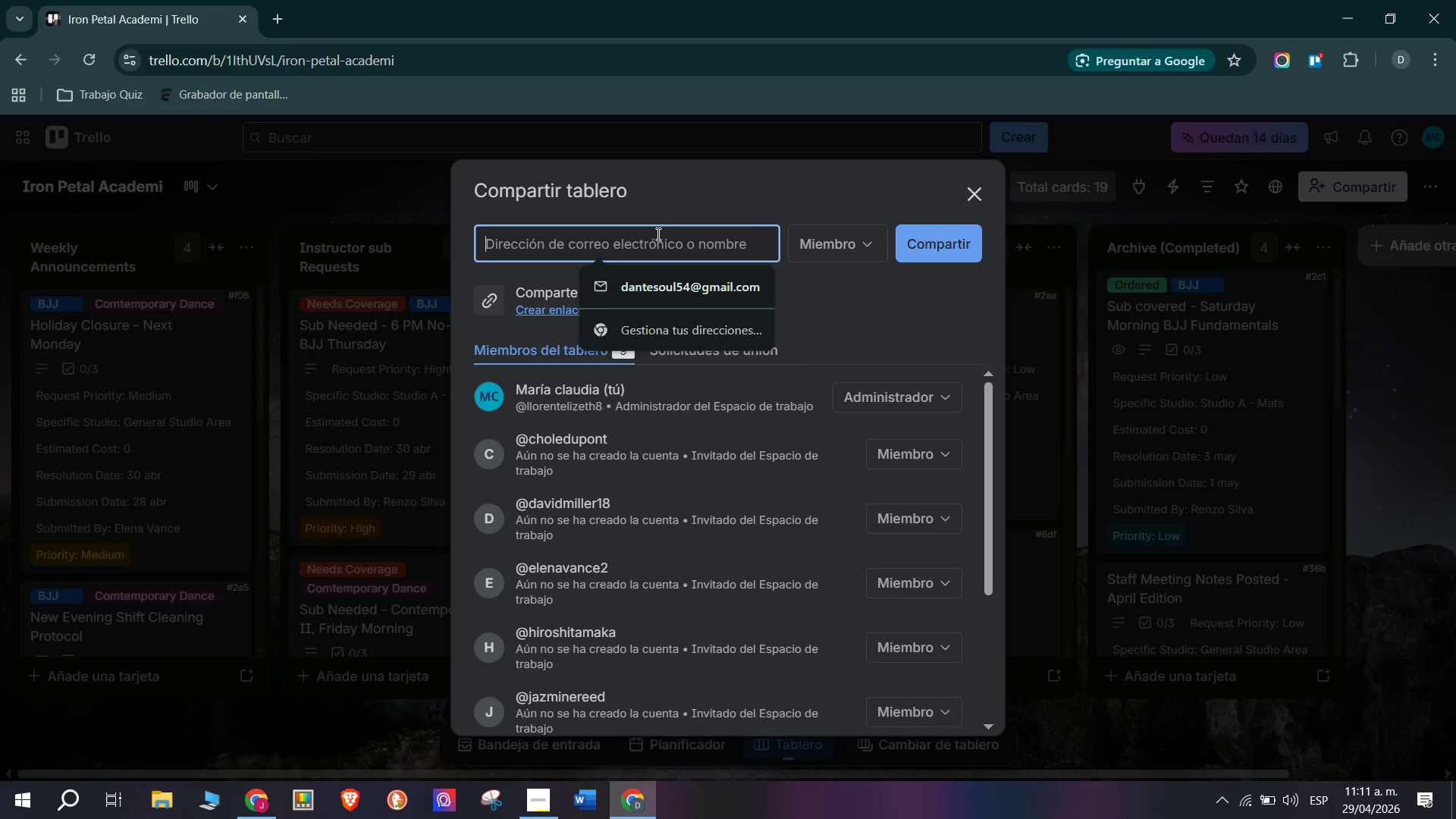 
type(Renzosilva)
 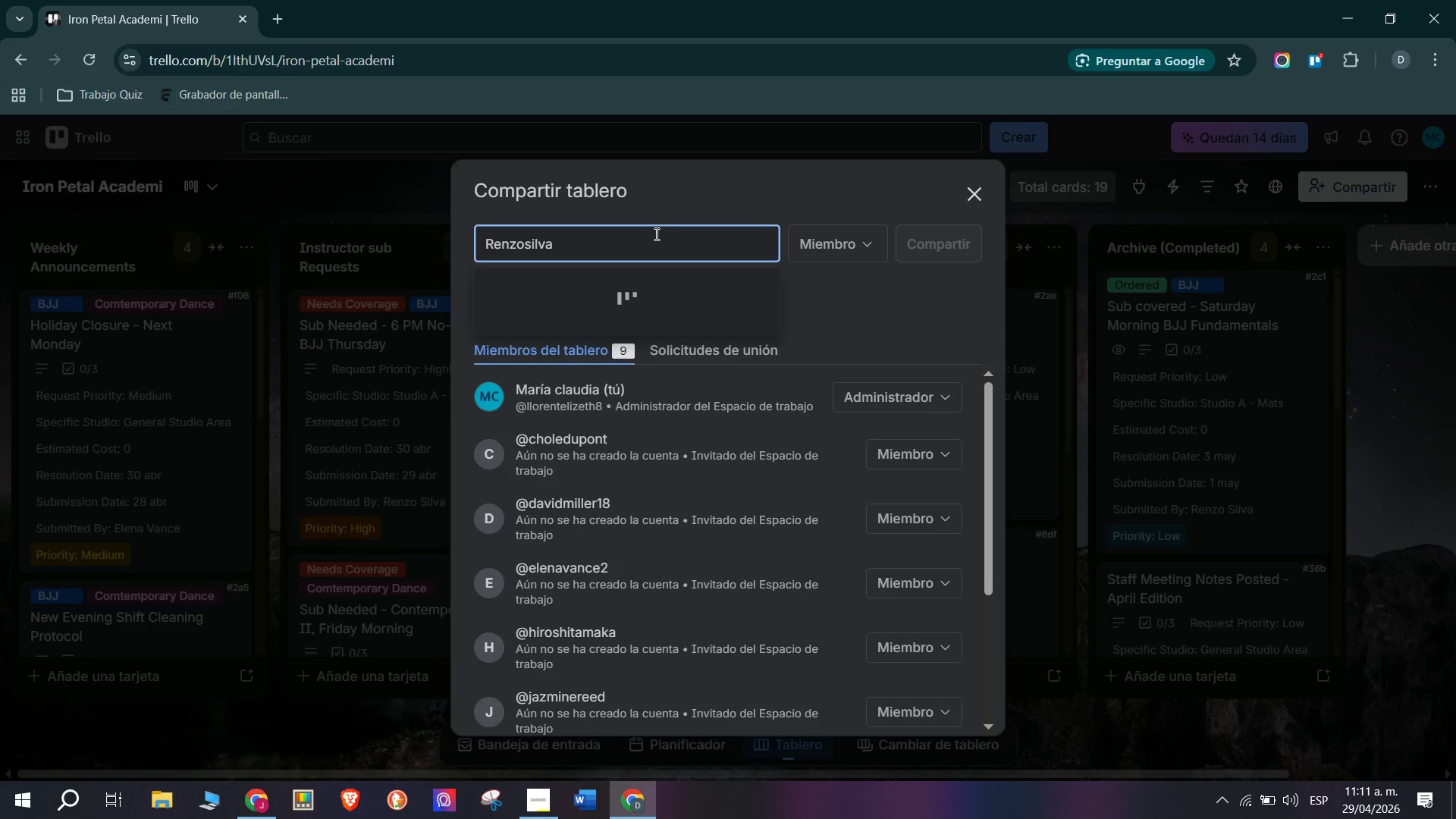 
key(Alt+Control+Q)
 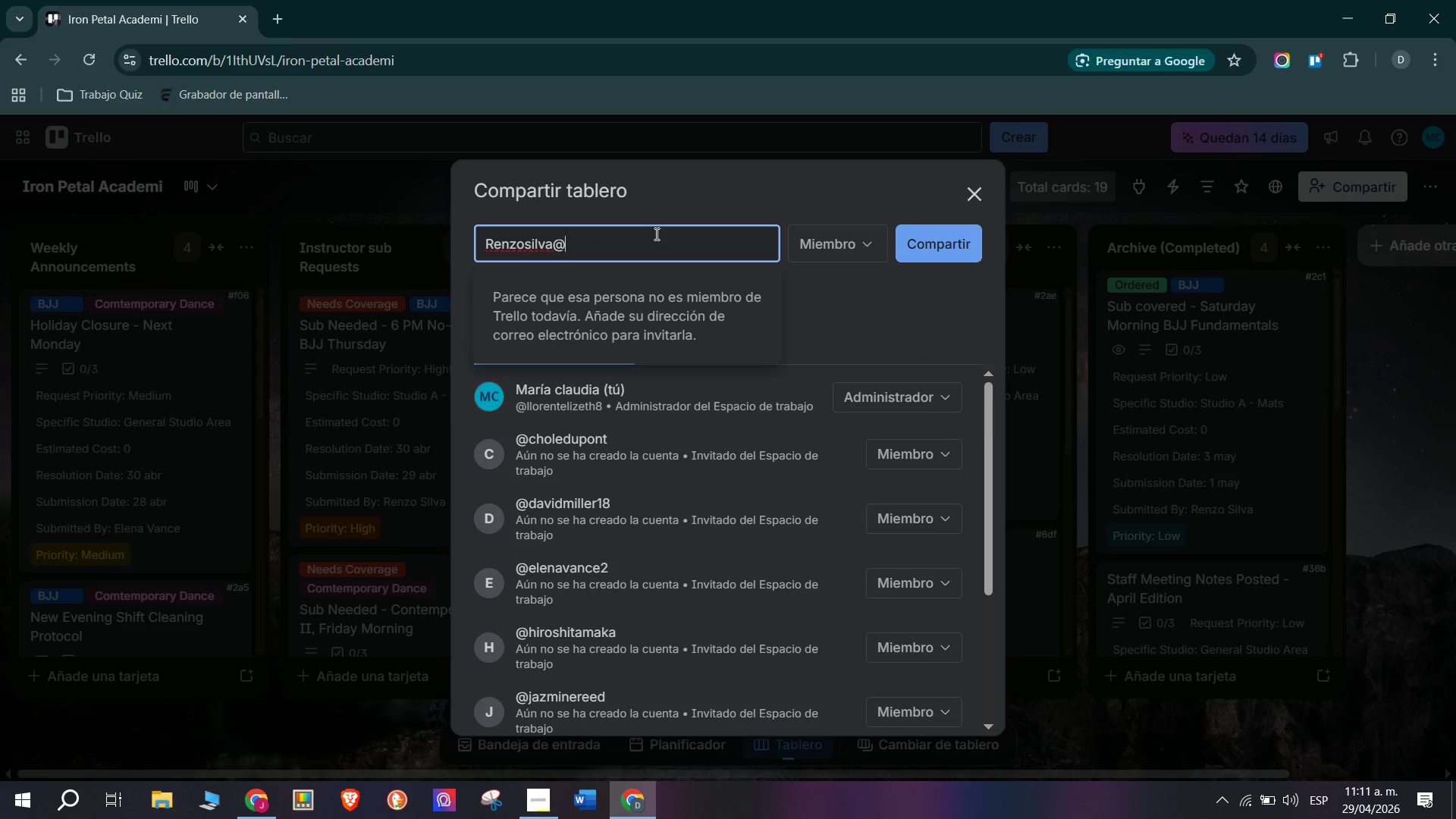 
type(tretimail.com)
 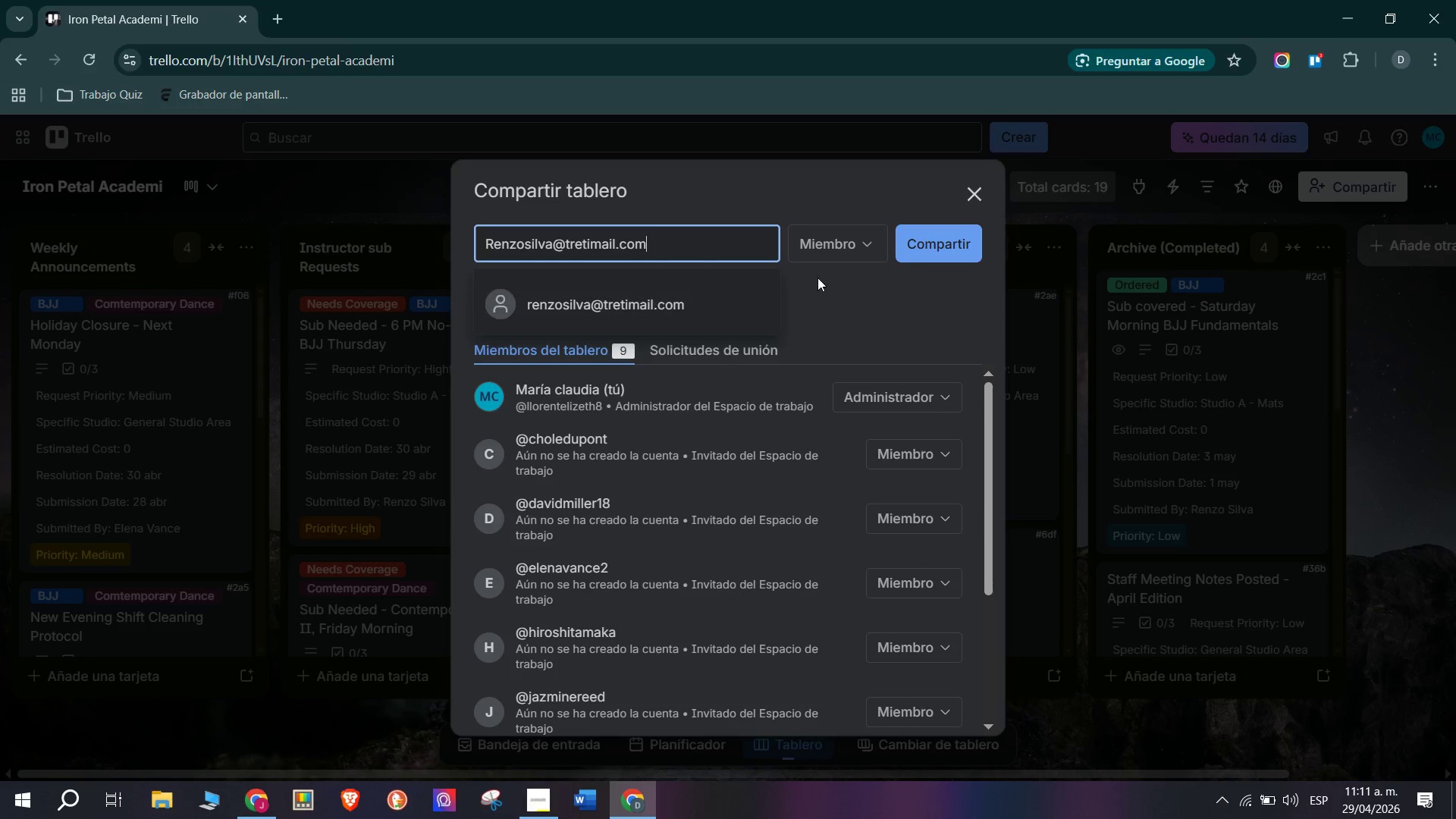 
left_click([940, 242])
 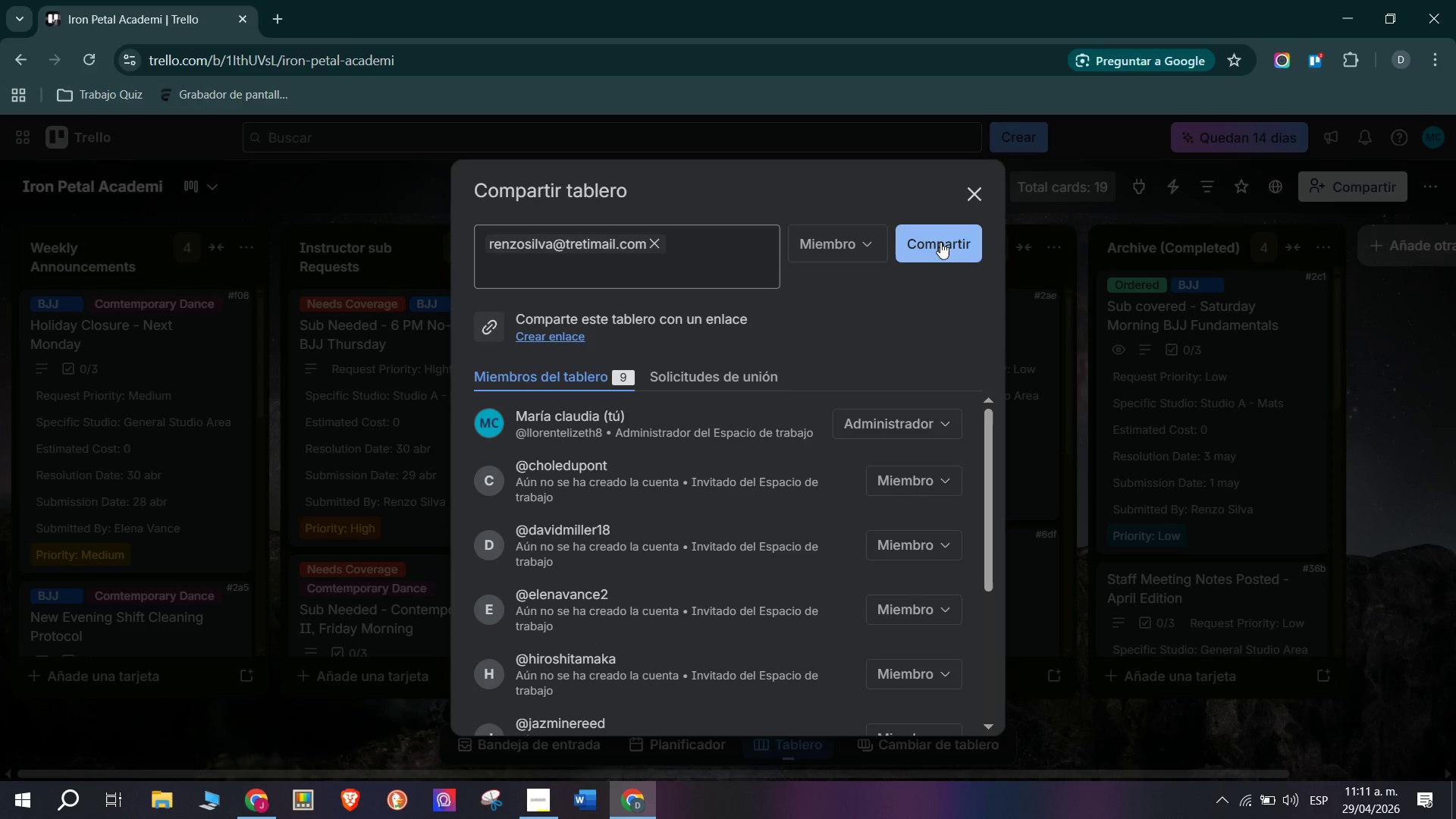 
left_click([947, 248])
 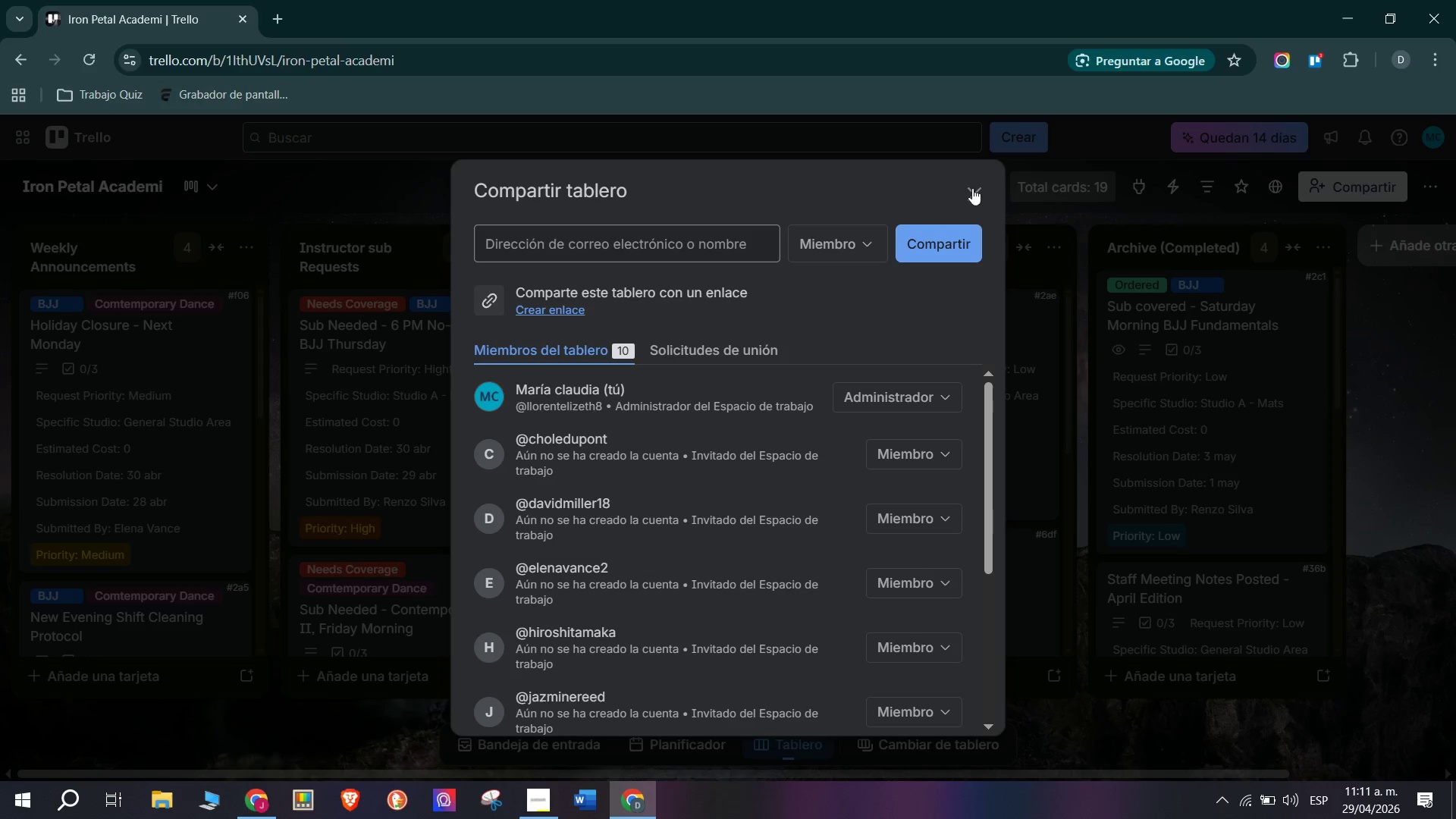 
left_click([972, 200])
 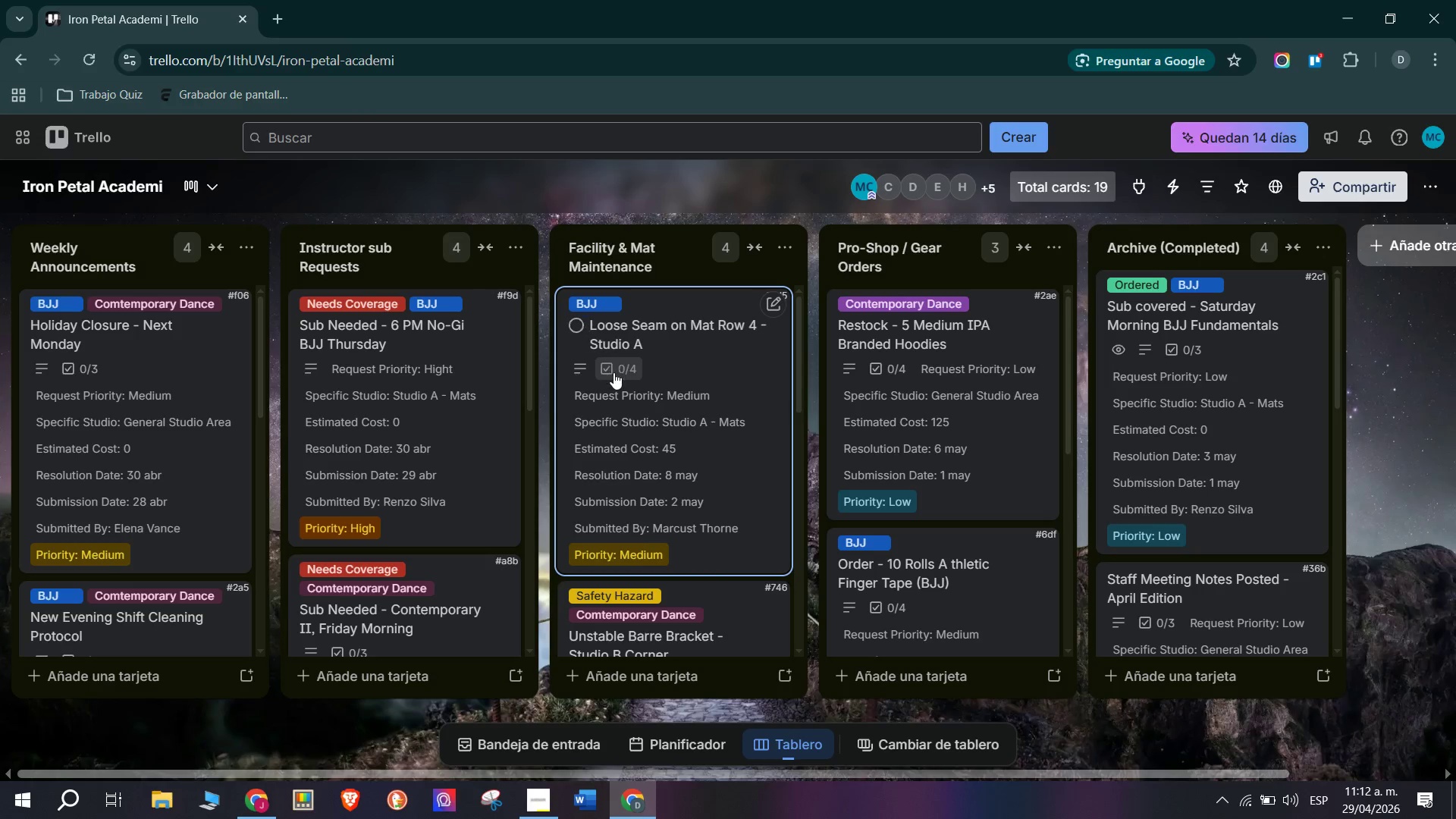 
scroll: coordinate [184, 375], scroll_direction: up, amount: 4.0
 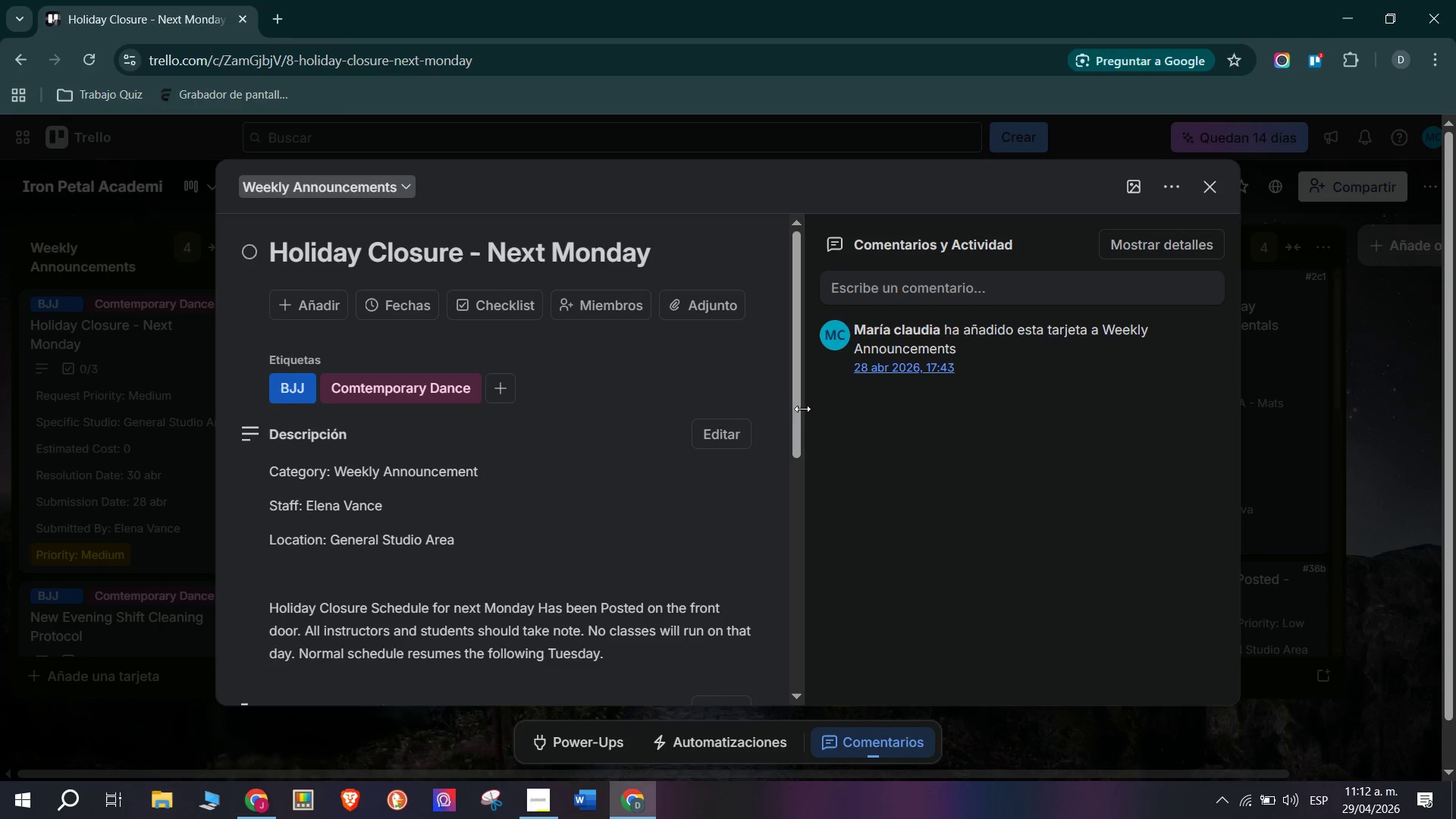 
scroll: coordinate [508, 612], scroll_direction: down, amount: 2.0
 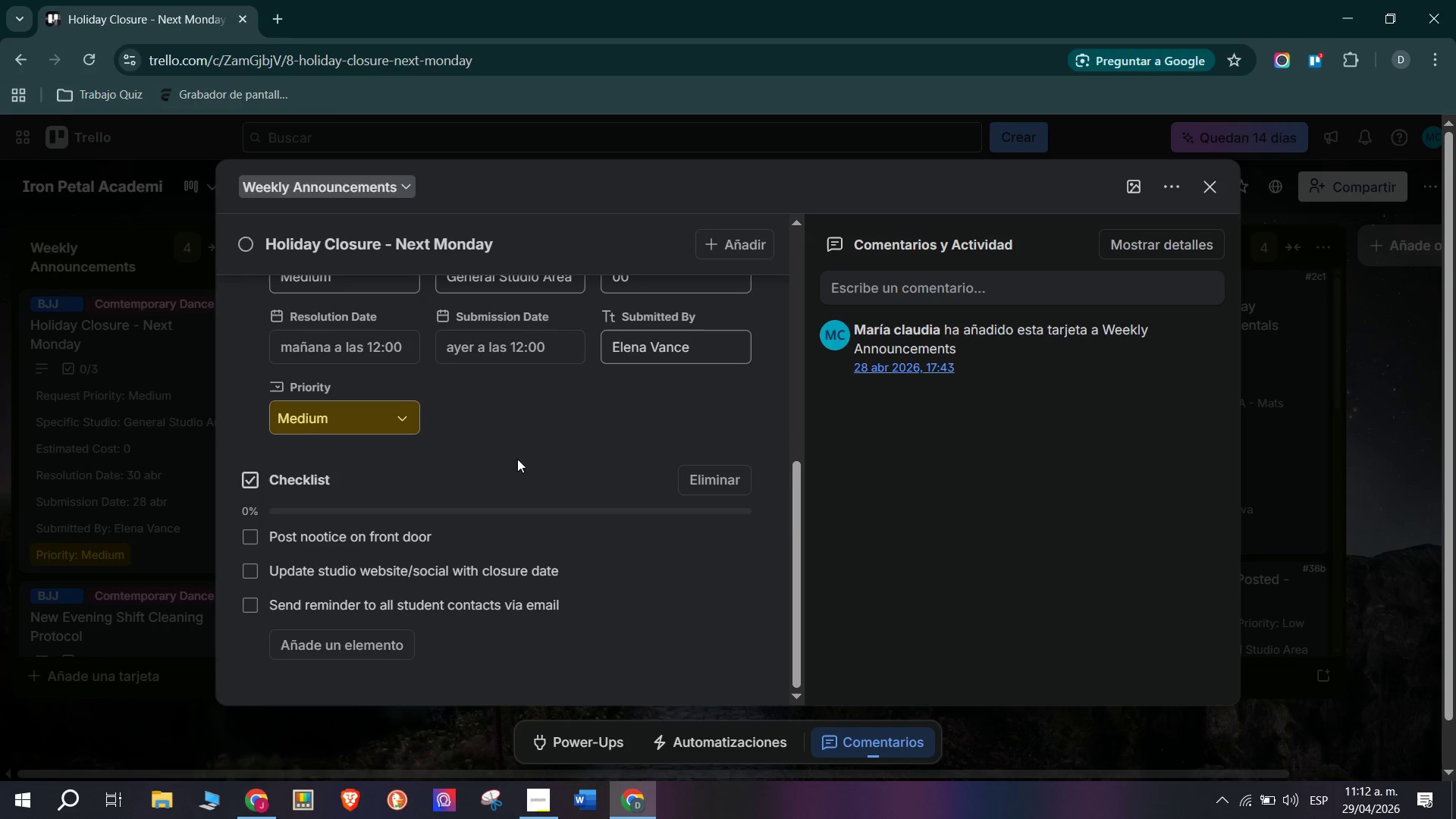 
scroll: coordinate [557, 438], scroll_direction: up, amount: 4.0
 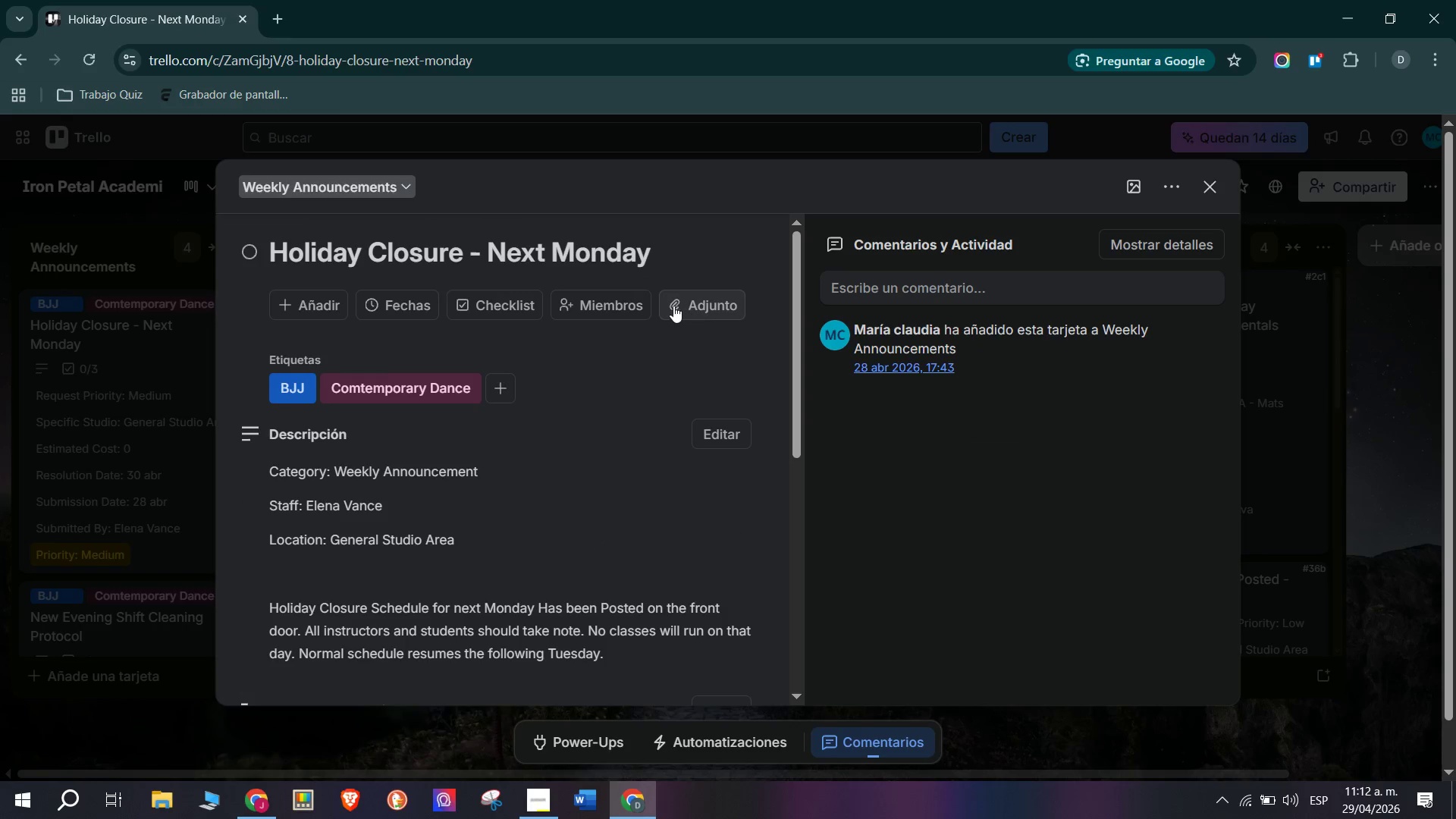 
left_click([620, 307])
 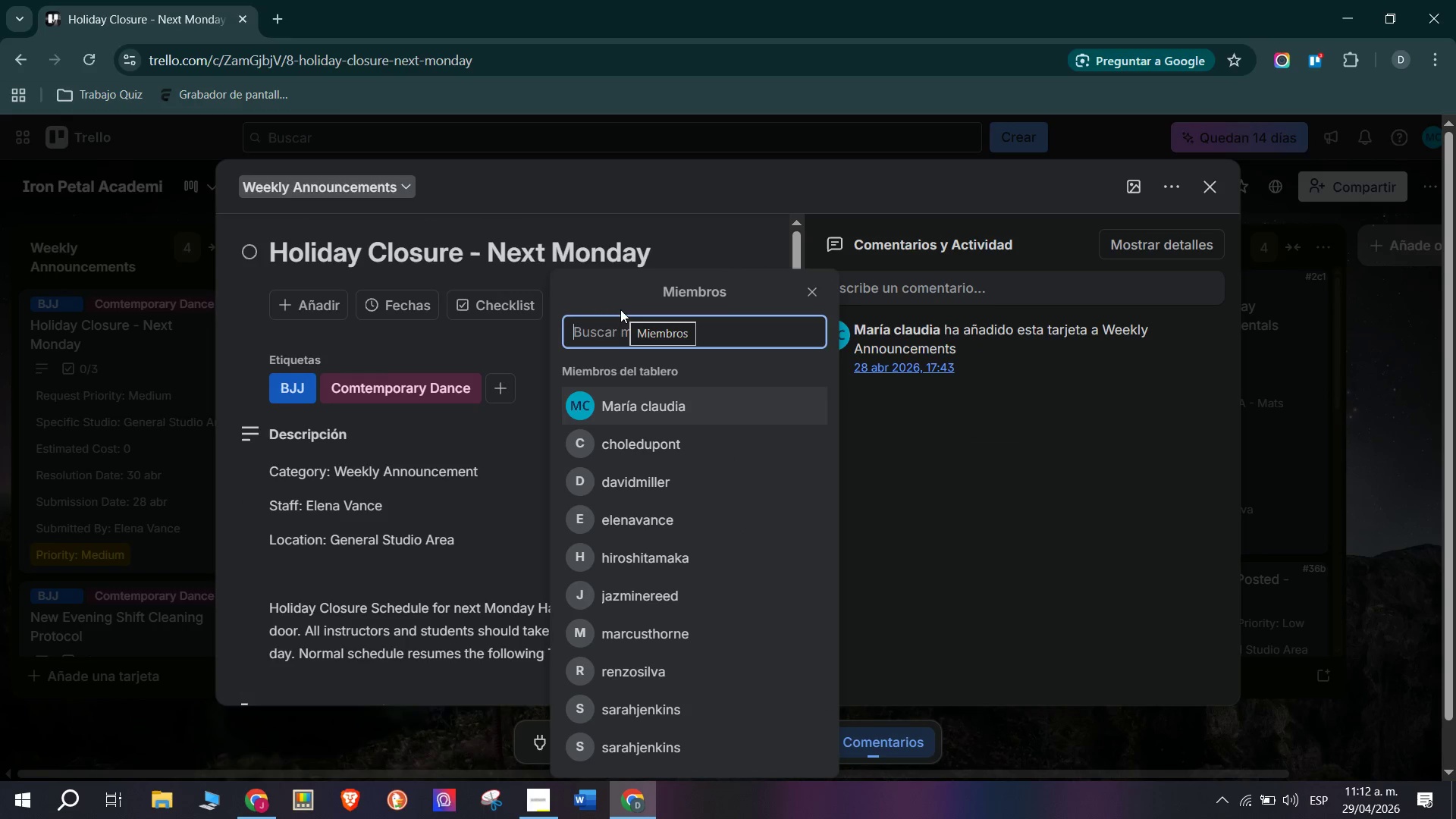 
key(E)
 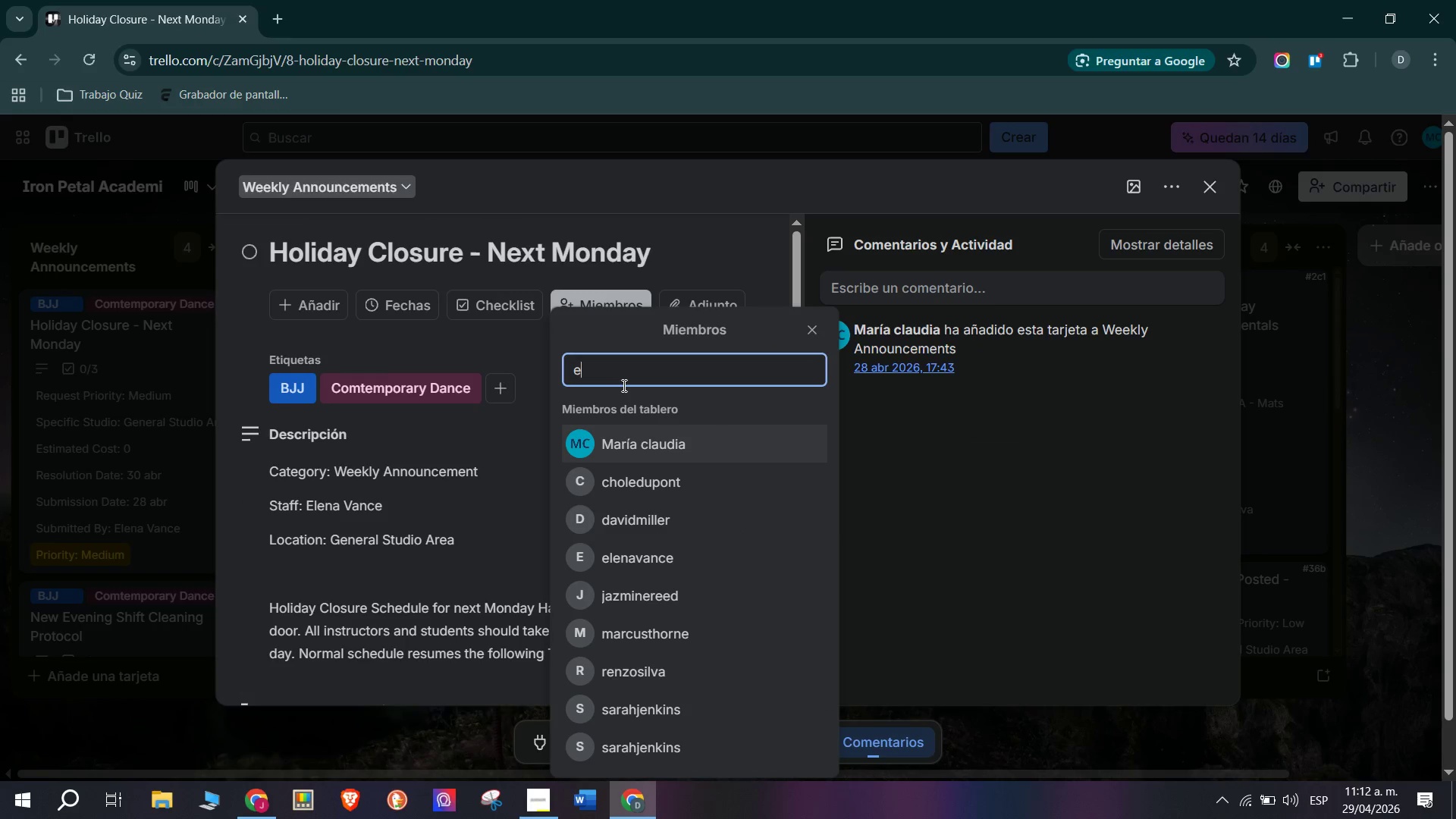 
type(le)
 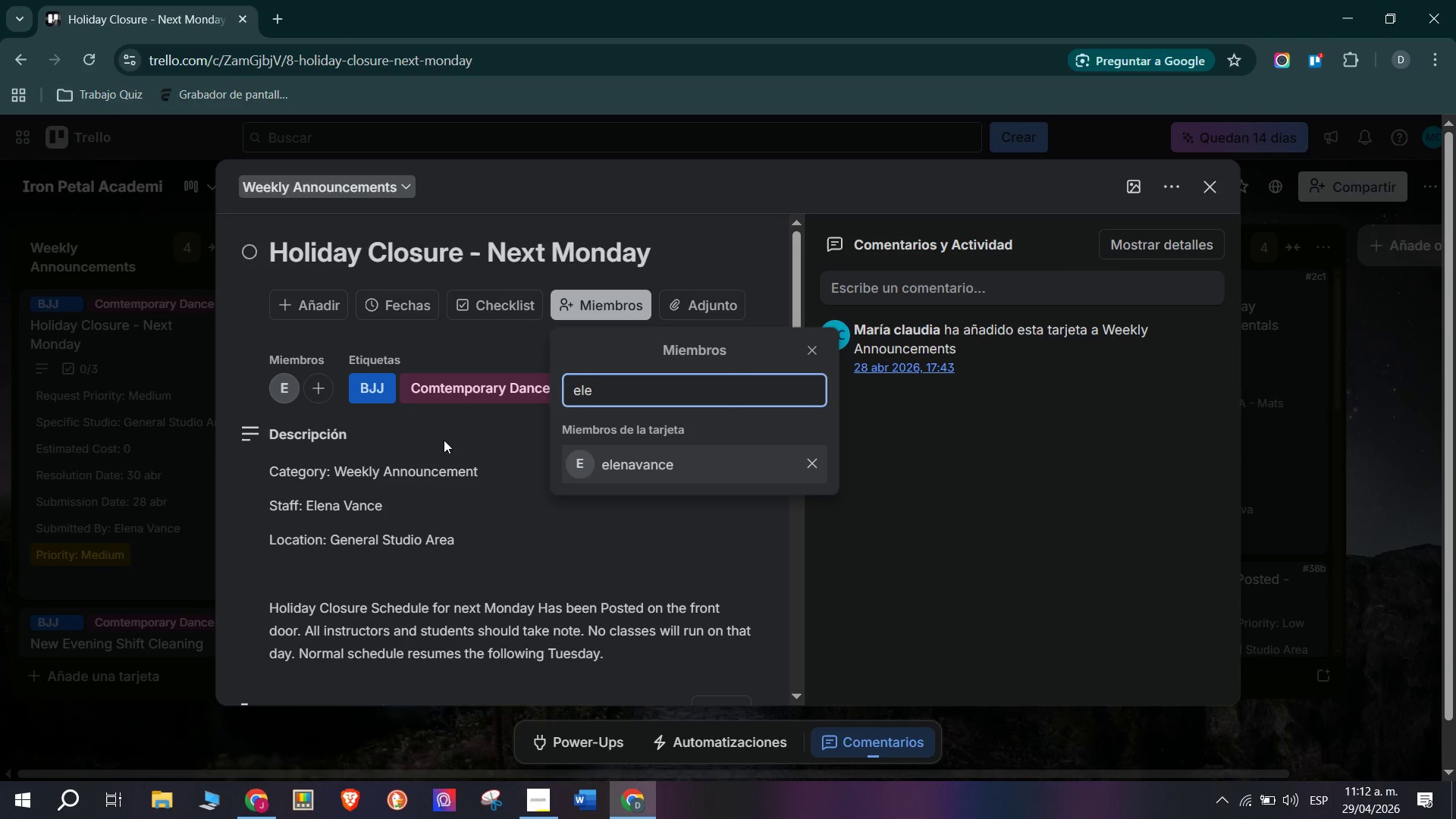 
scroll: coordinate [158, 499], scroll_direction: down, amount: 4.0
 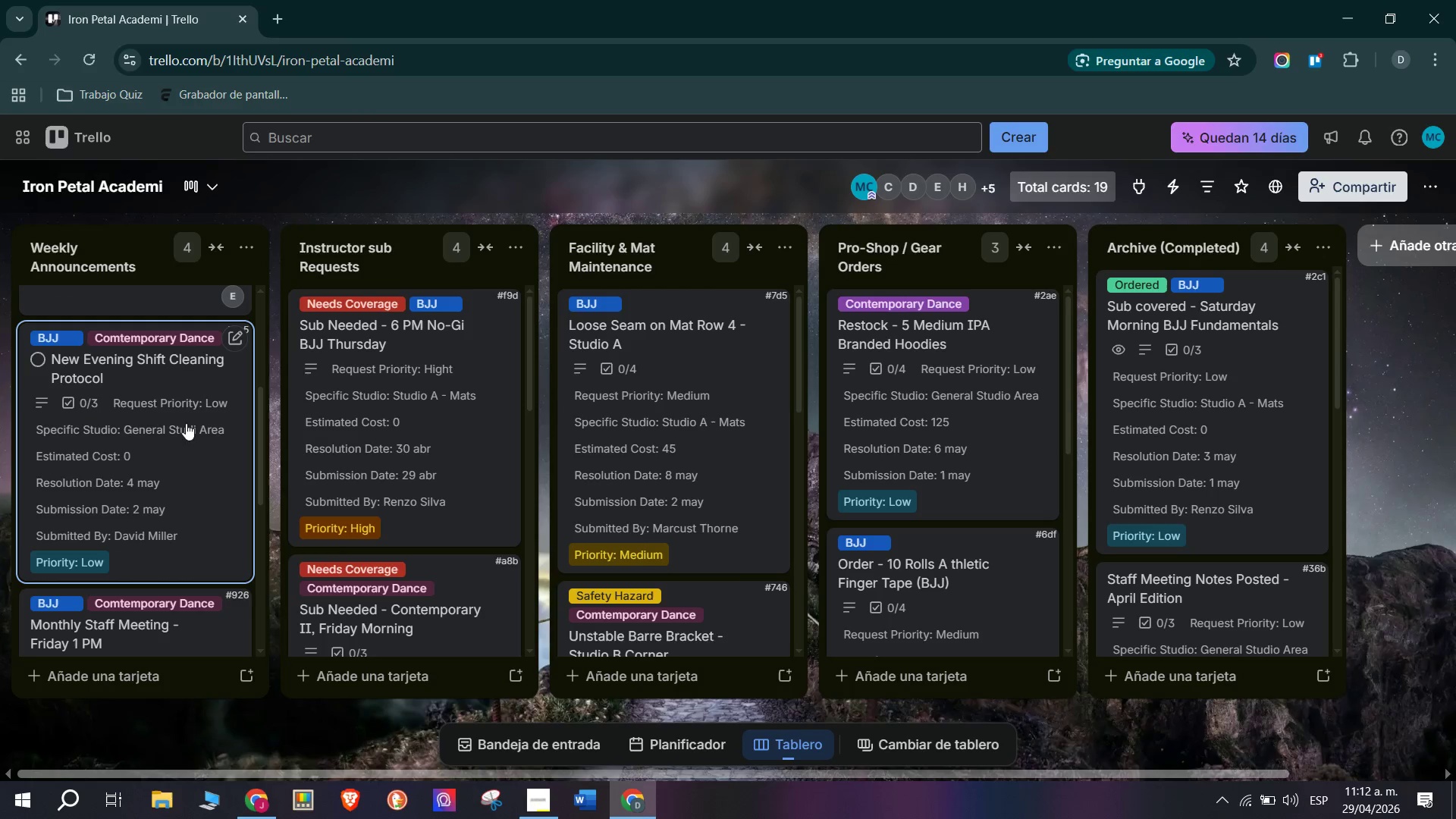 
left_click([193, 435])
 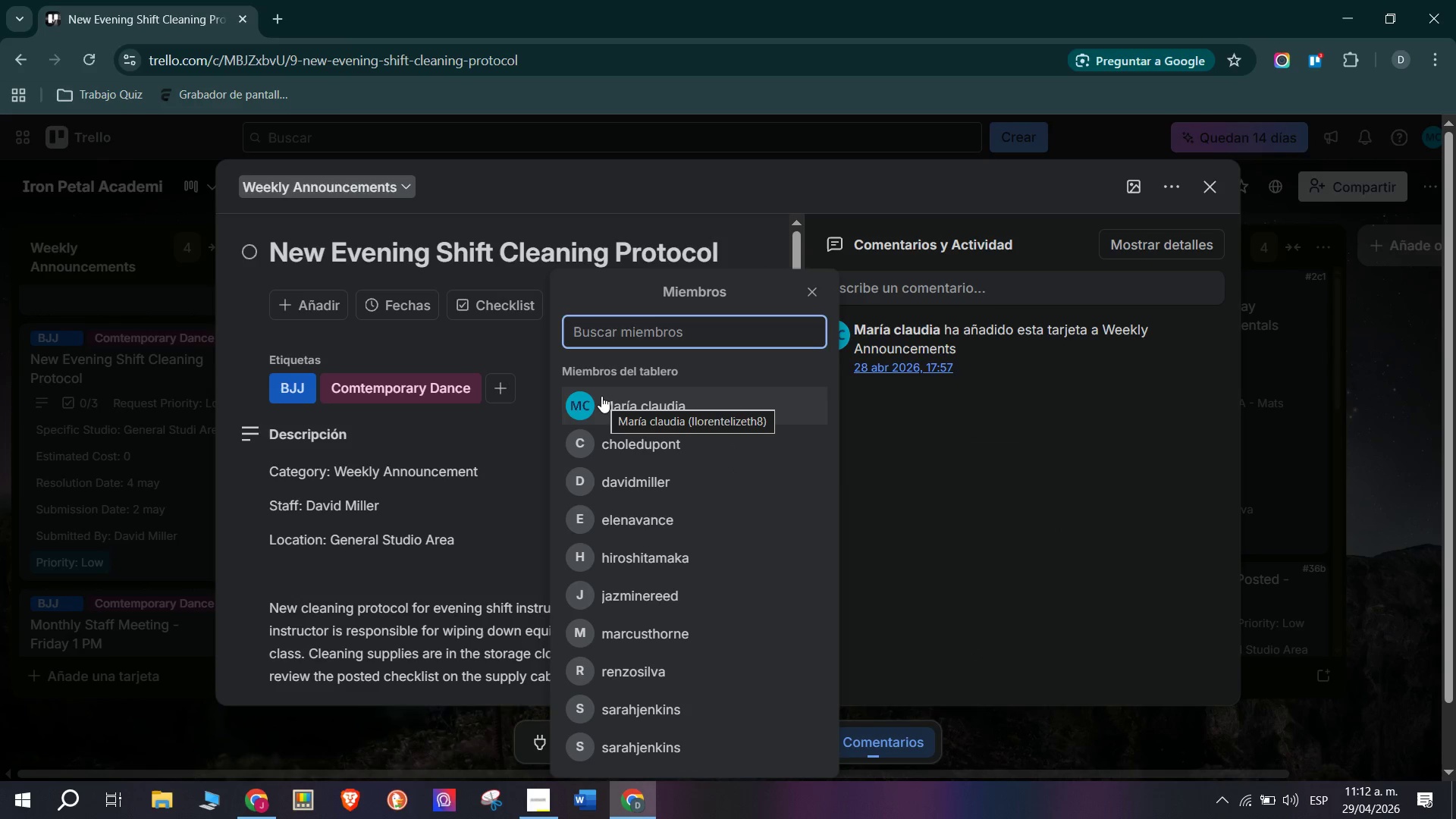 
wait(5.31)
 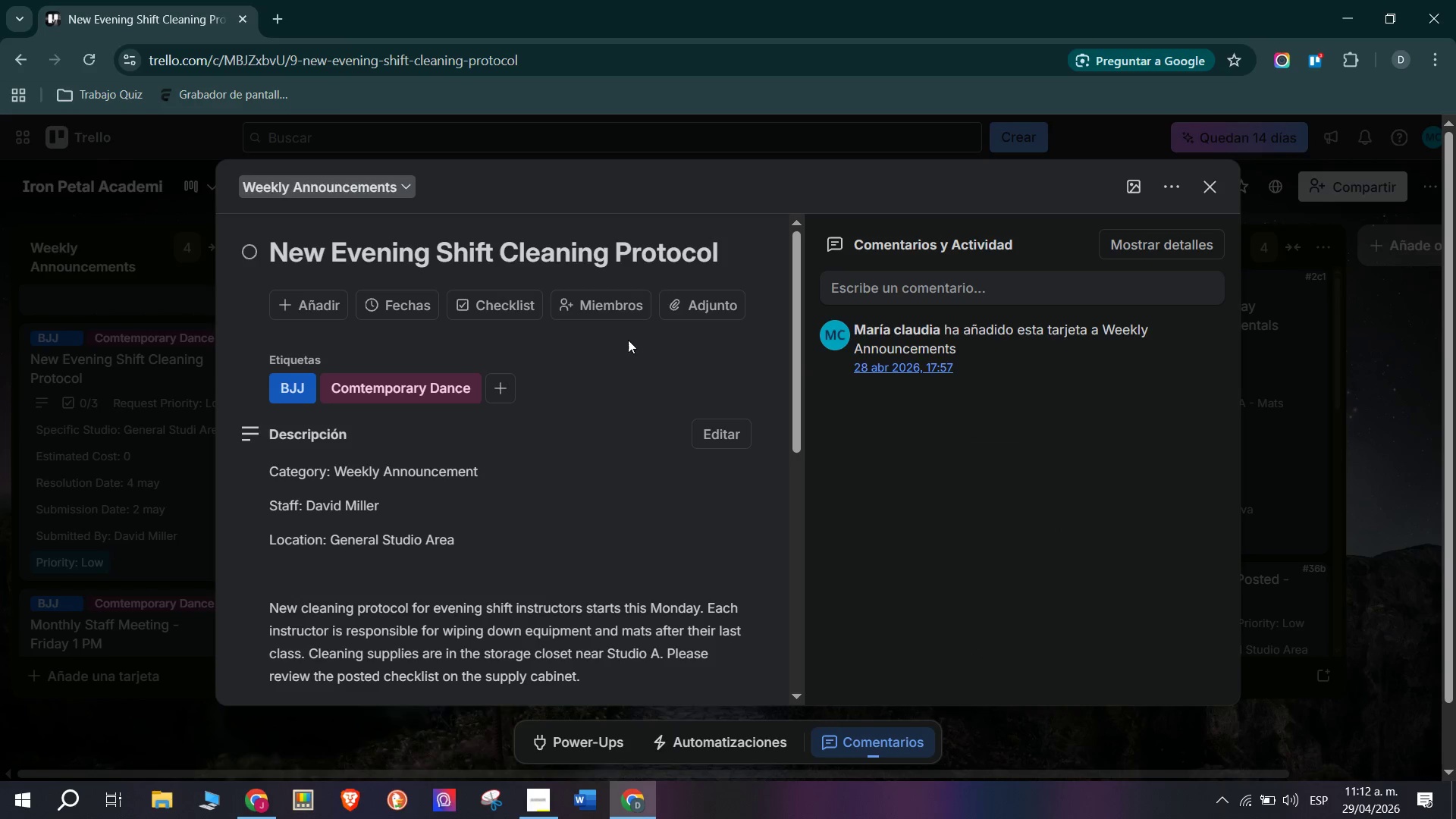 
type(da)
 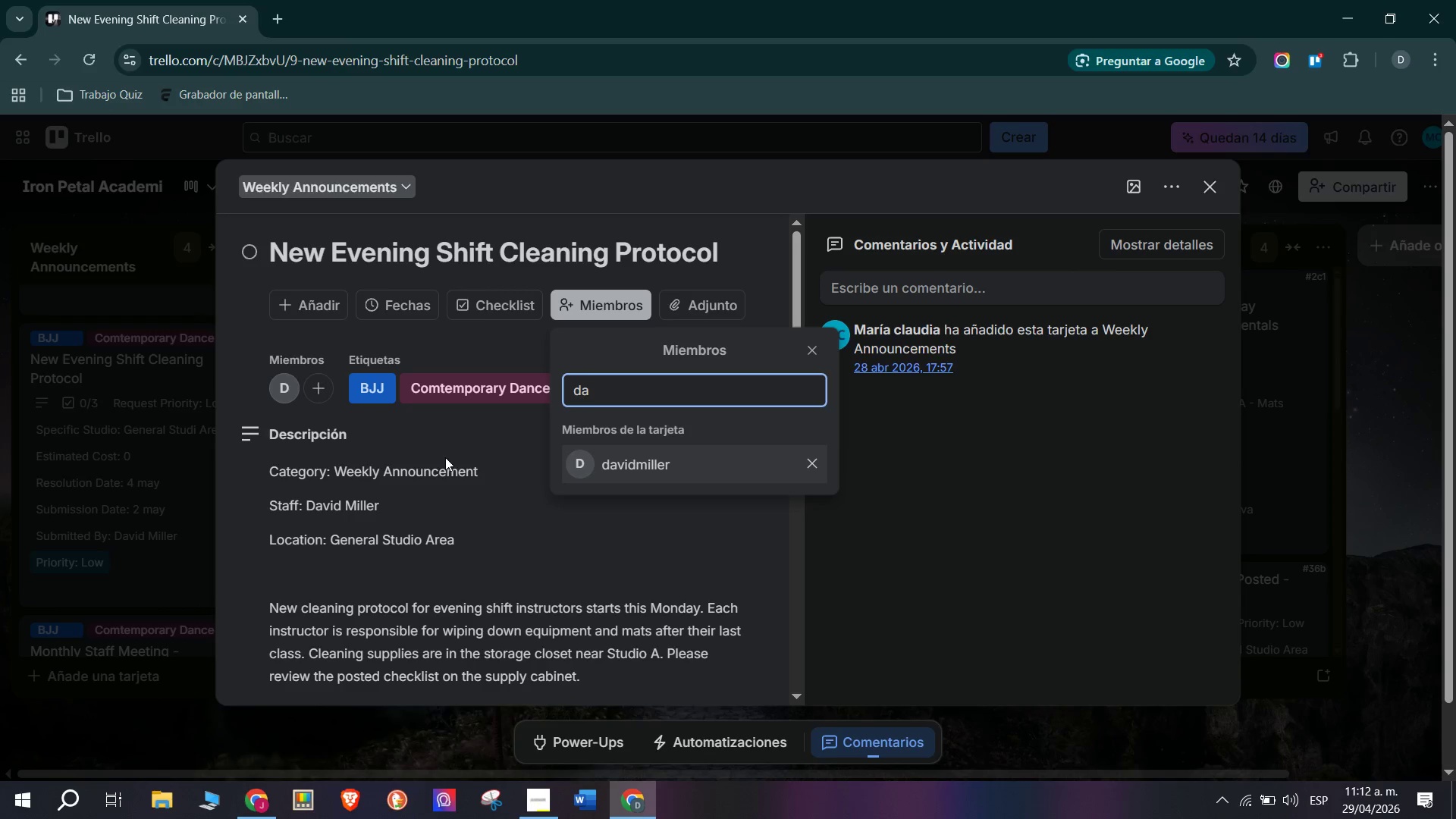 
left_click([128, 488])
 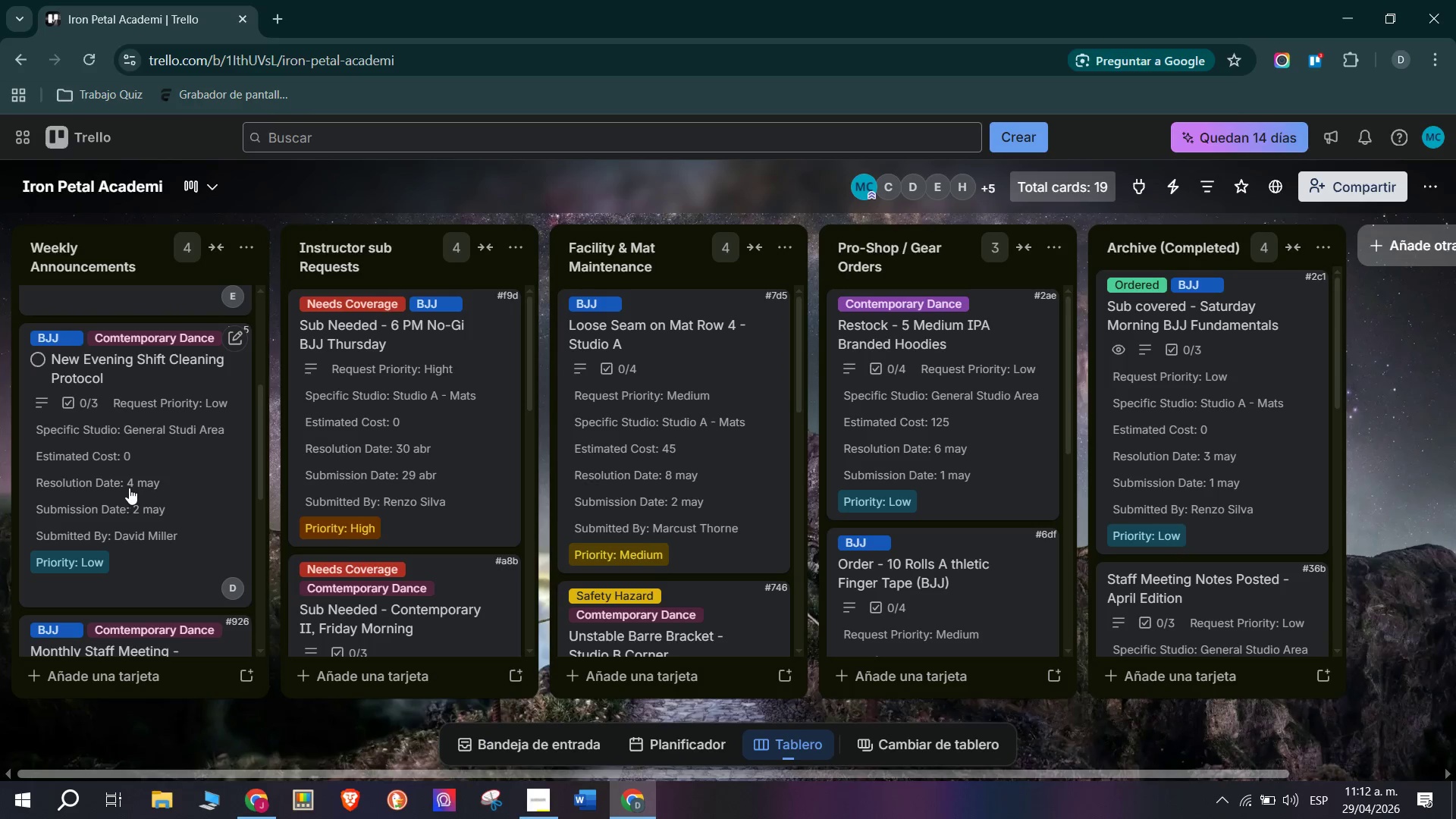 
scroll: coordinate [157, 460], scroll_direction: down, amount: 1.0
 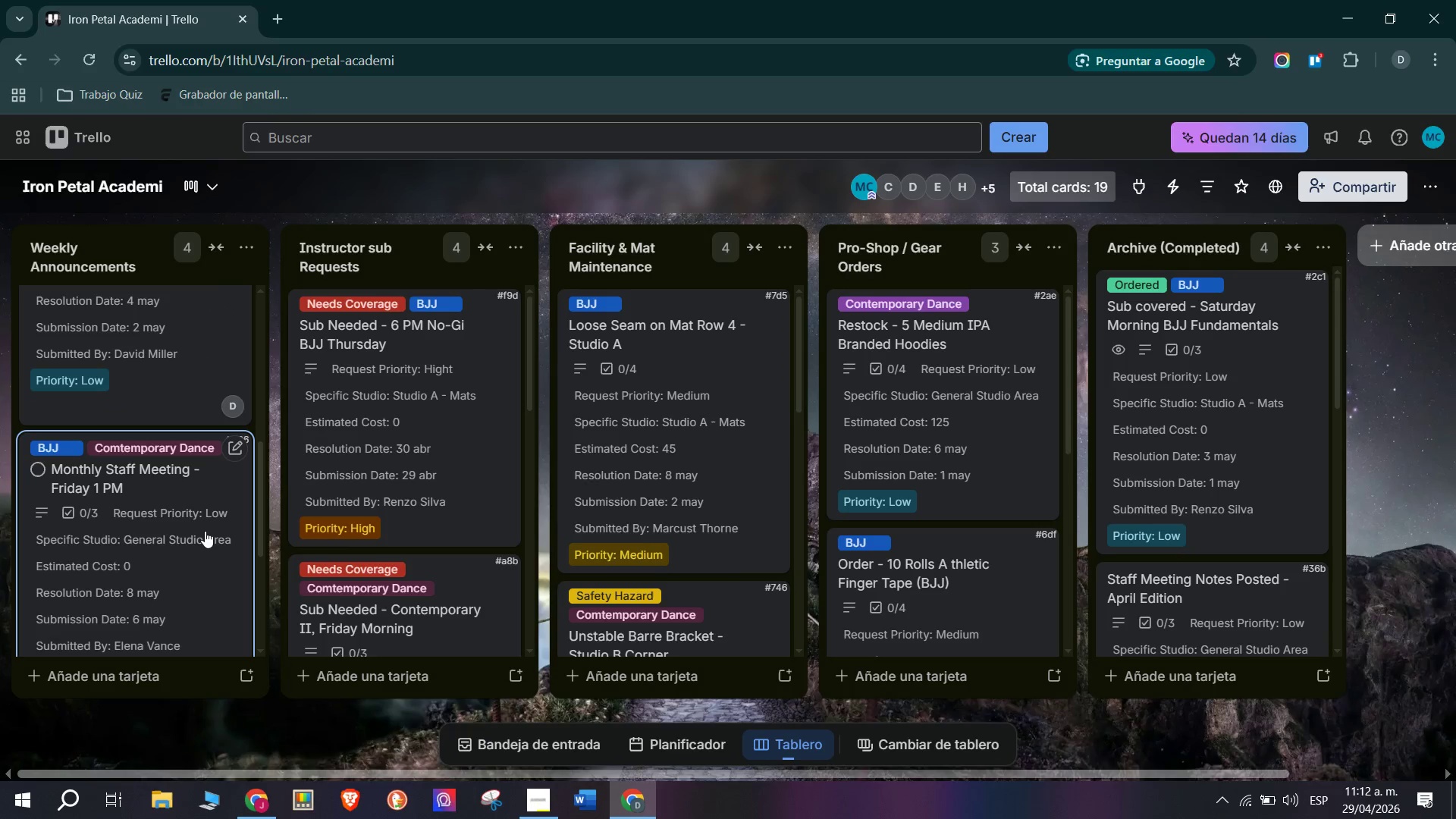 
left_click([205, 529])
 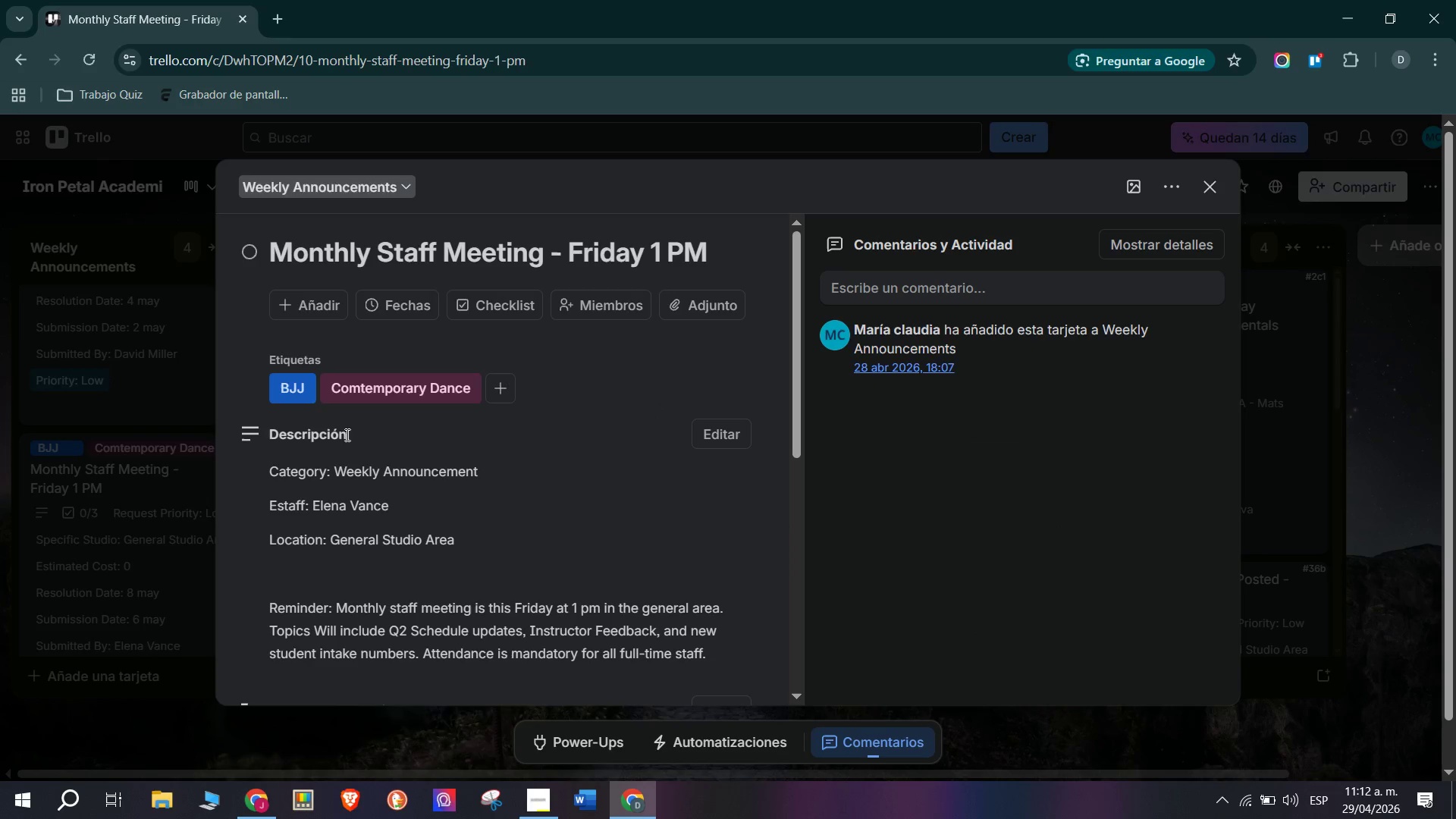 
scroll: coordinate [579, 570], scroll_direction: down, amount: 1.0
 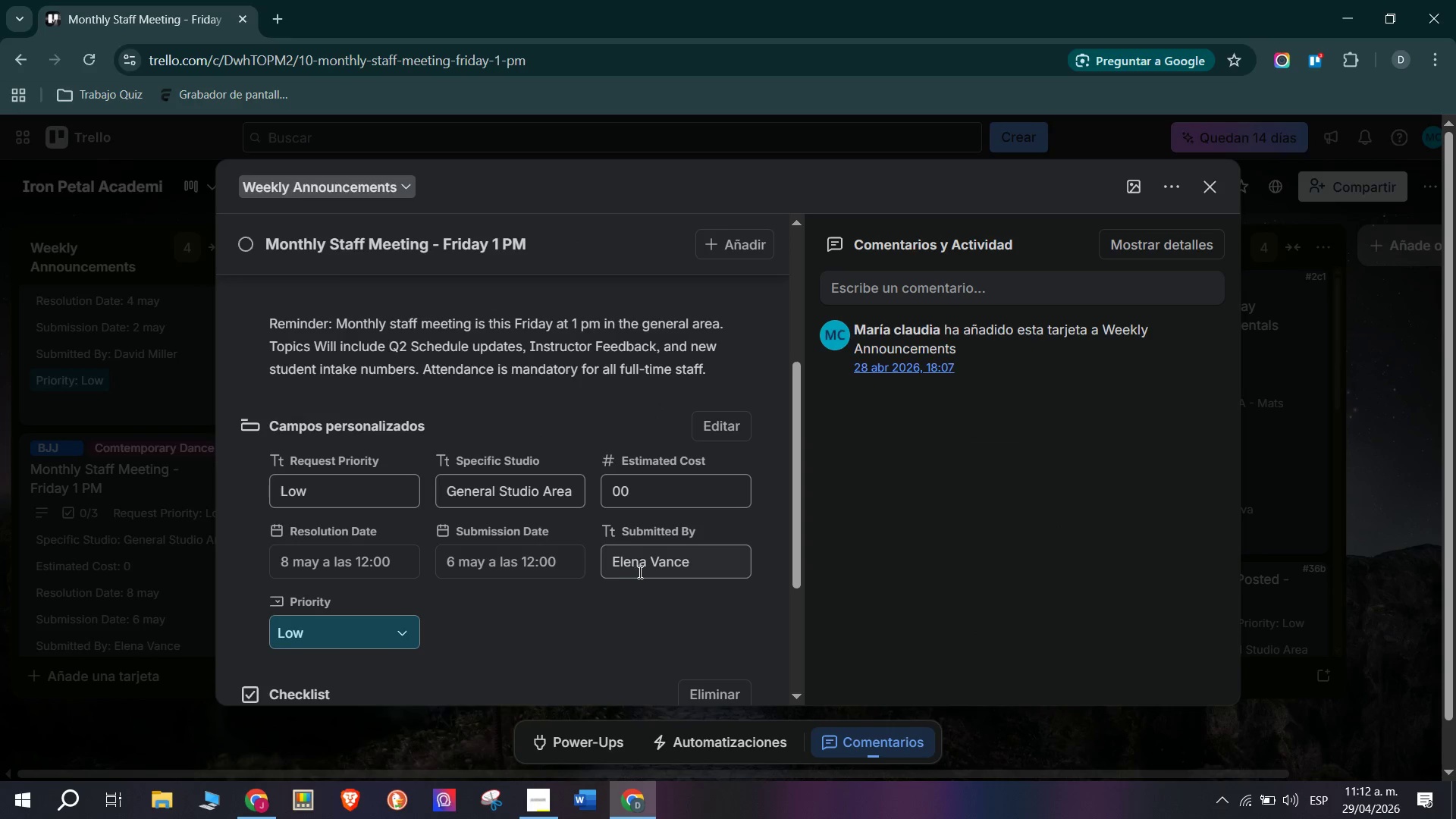 
scroll: coordinate [633, 545], scroll_direction: up, amount: 4.0
 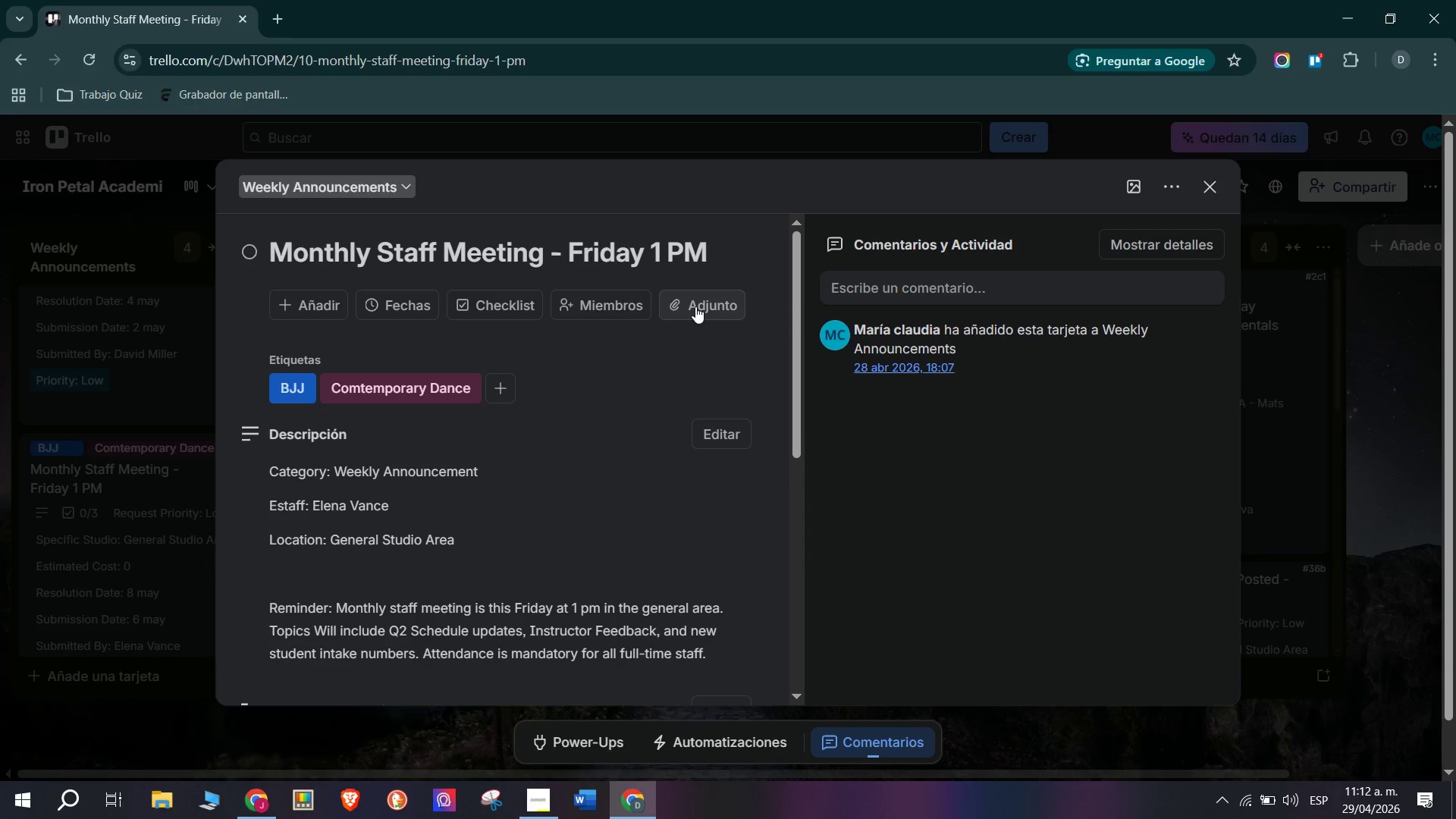 
left_click([631, 303])
 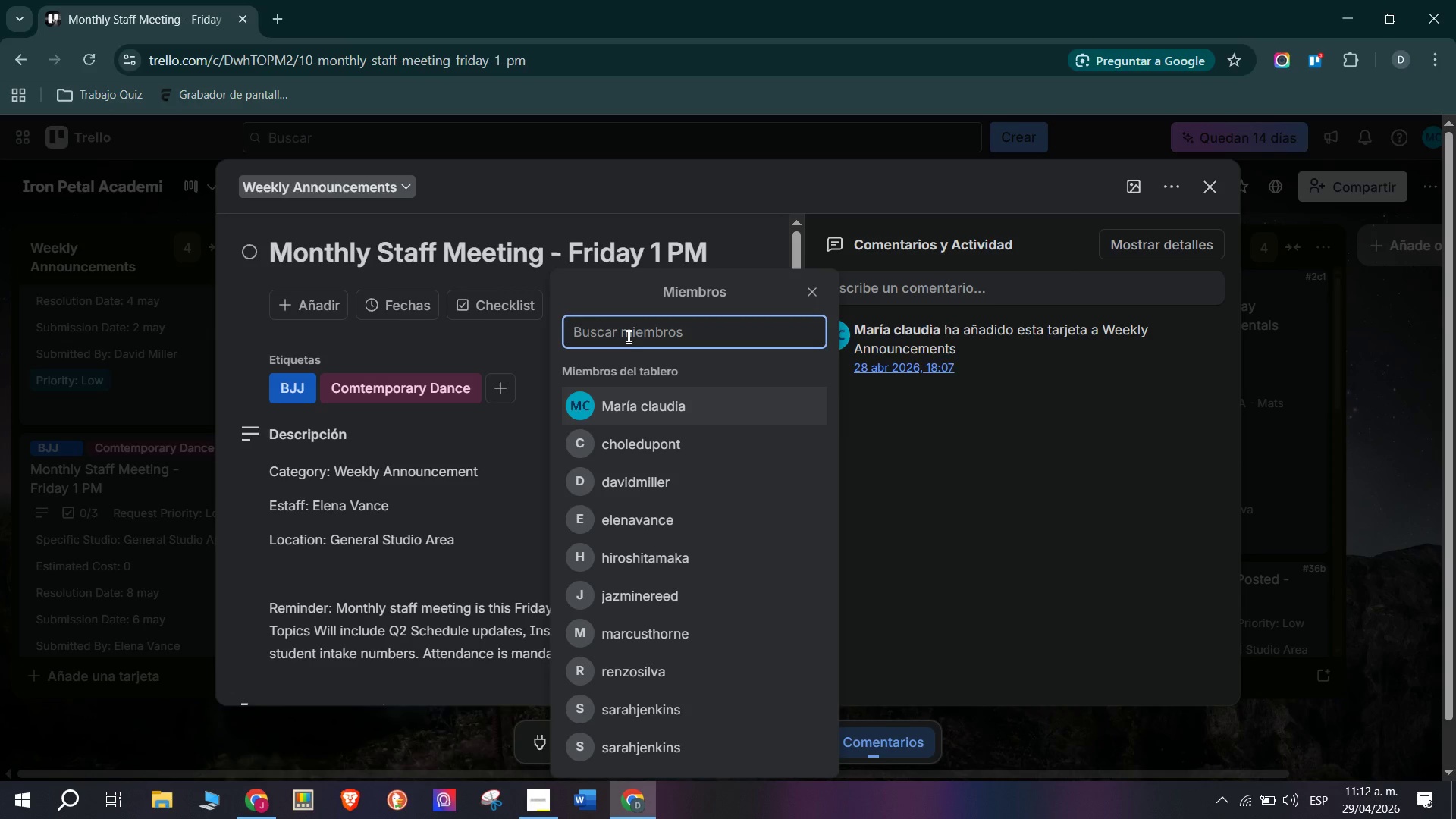 
type(ele)
 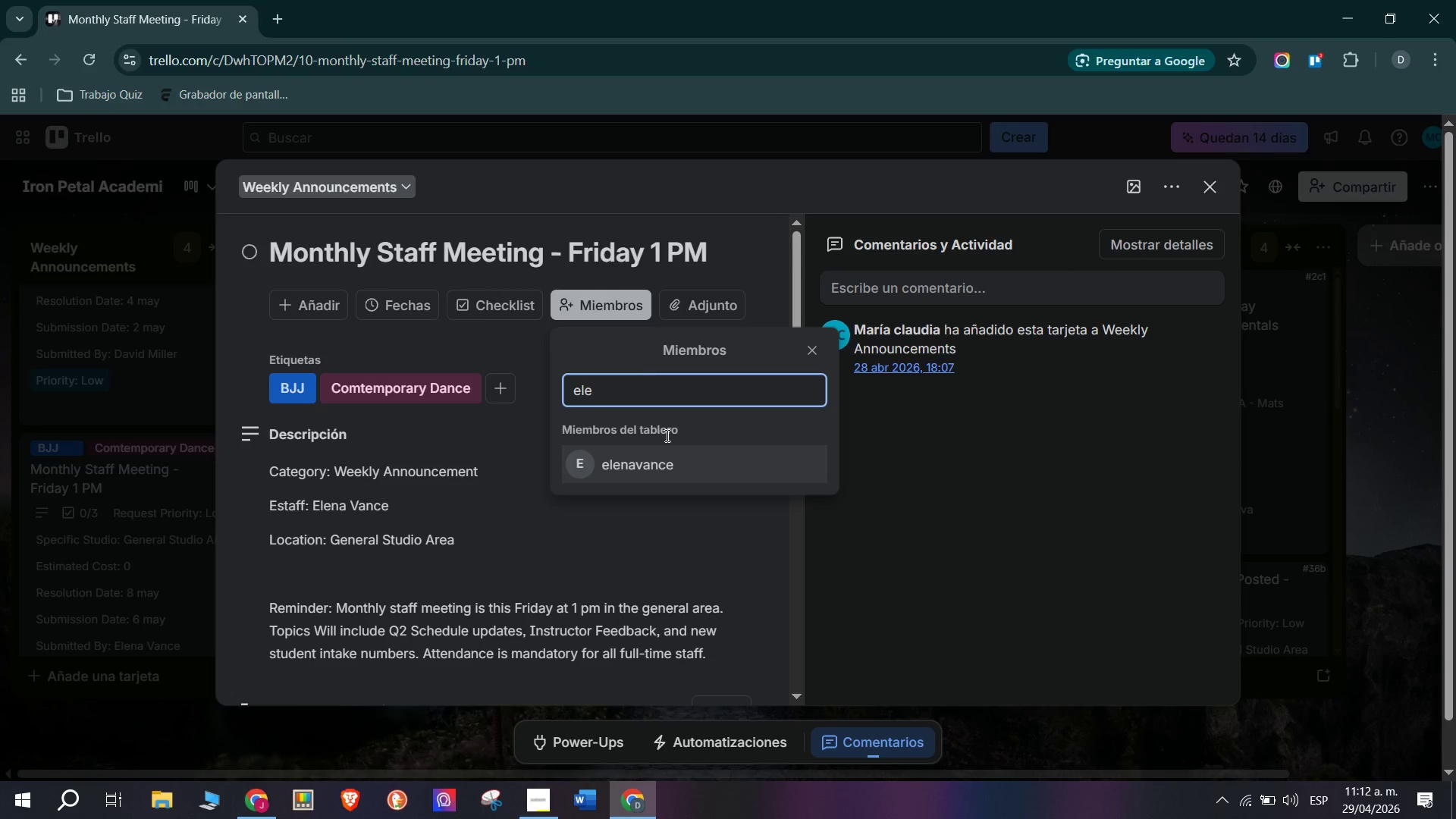 
left_click([675, 447])
 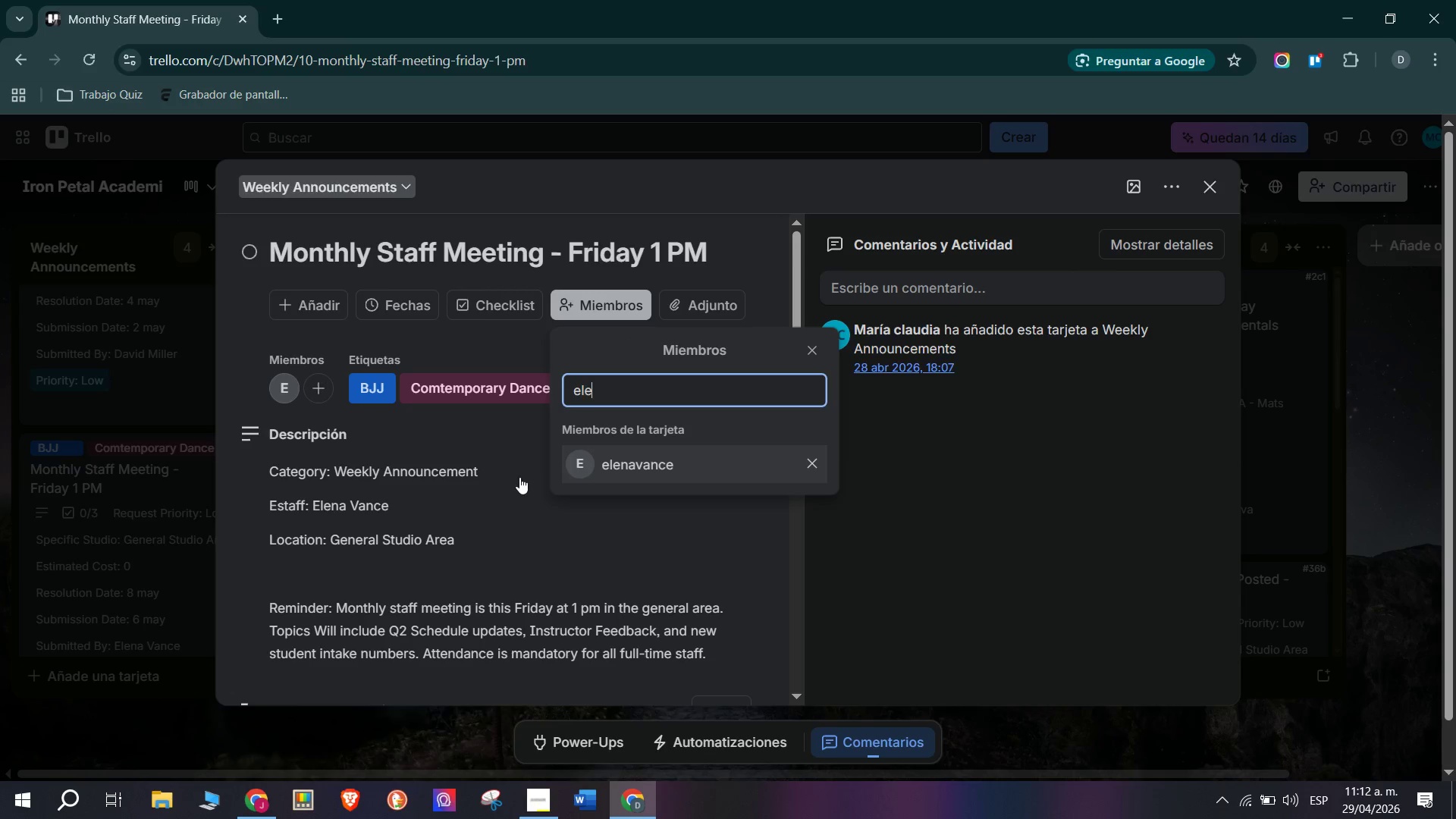 
left_click([547, 548])
 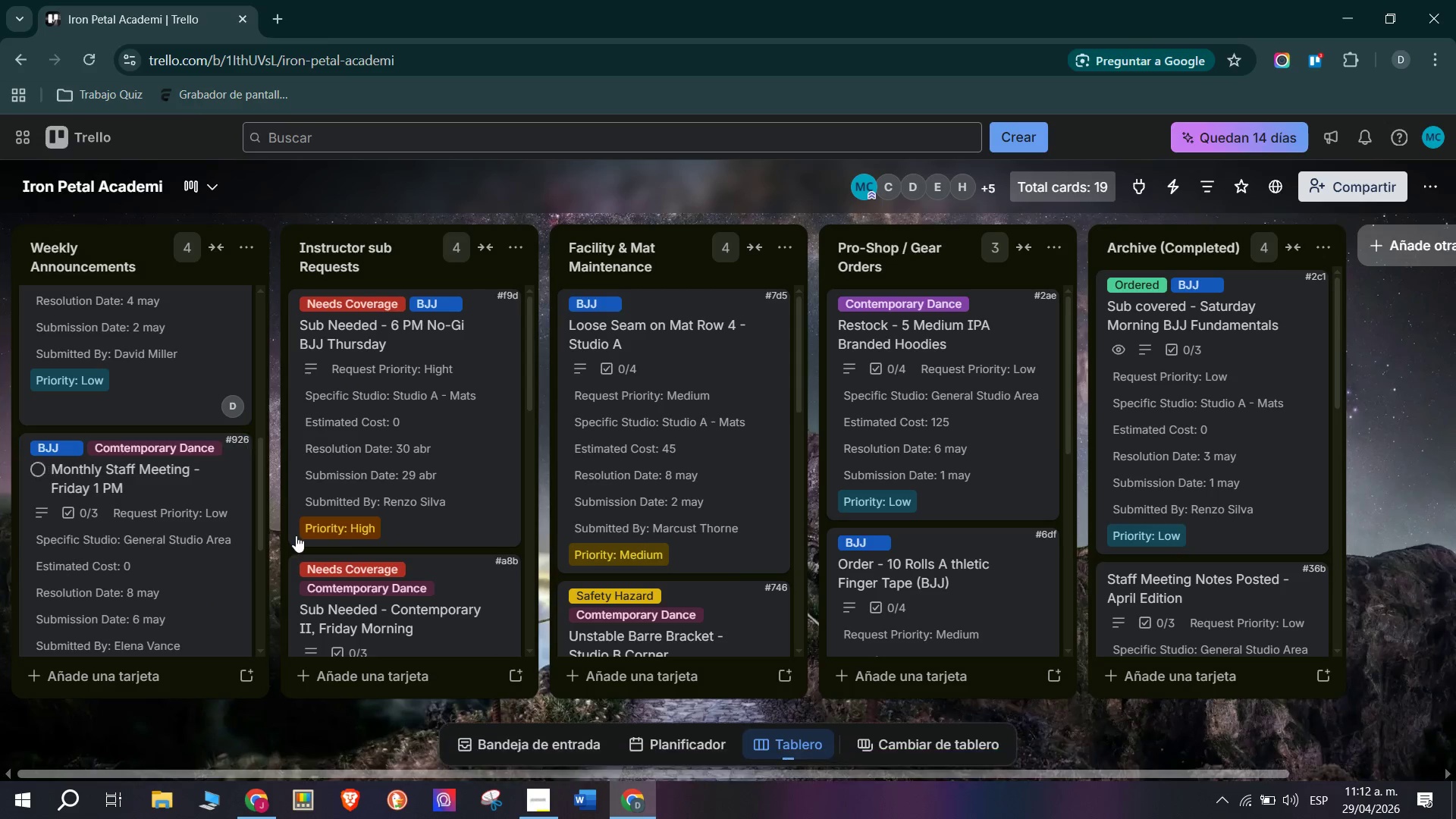 
scroll: coordinate [141, 510], scroll_direction: down, amount: 4.0
 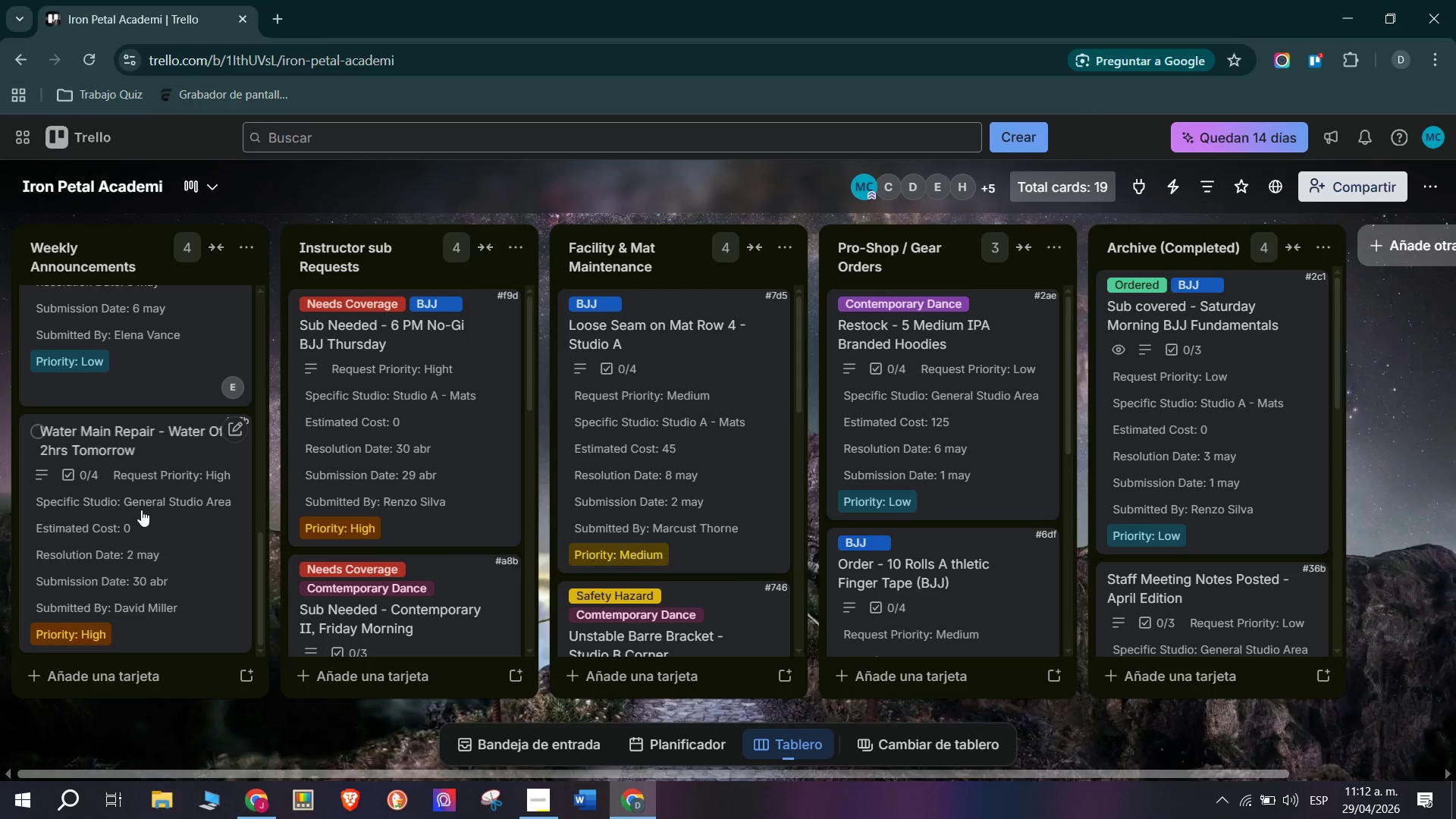 
mouse_move([195, 525])
 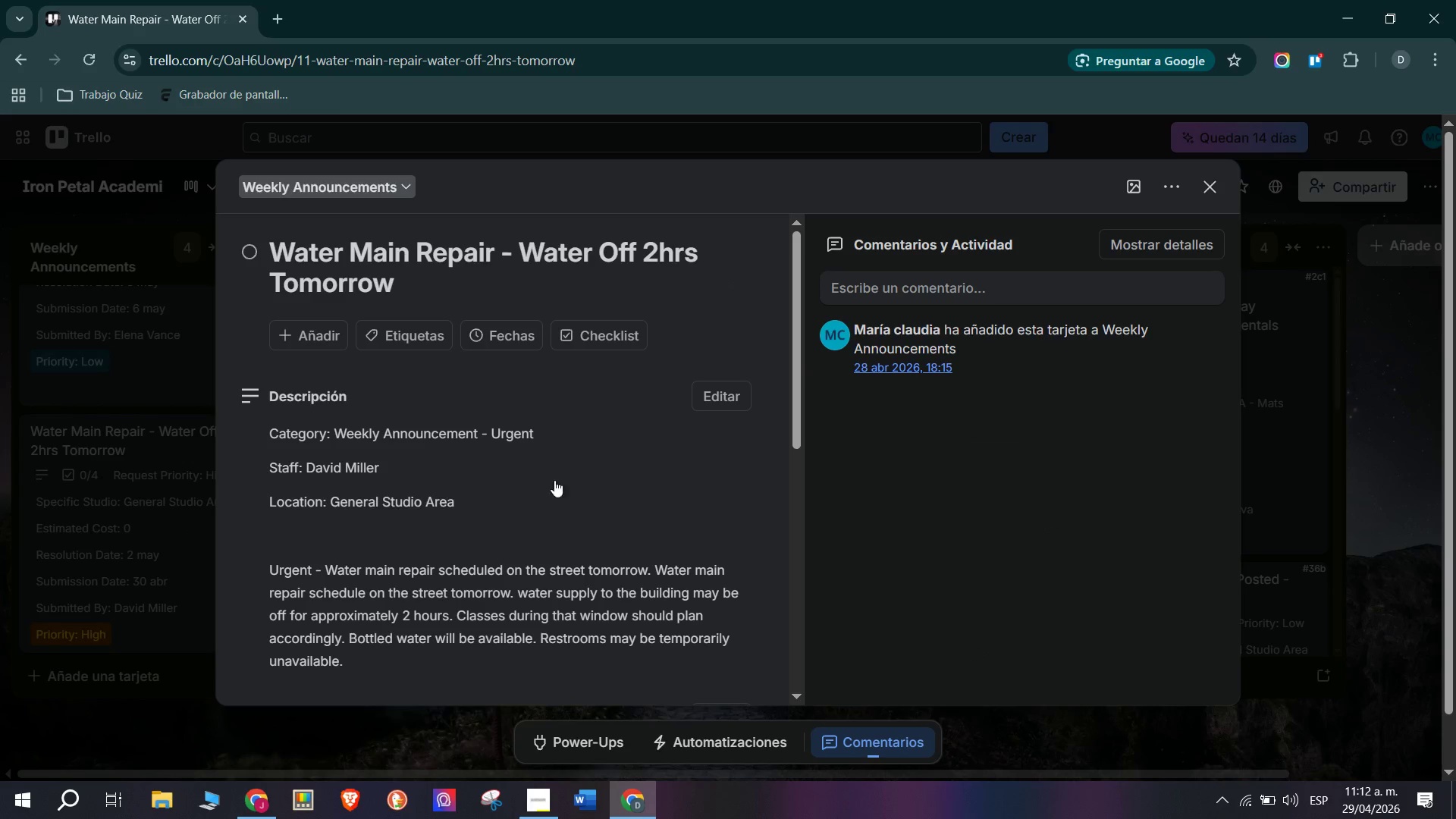 
scroll: coordinate [679, 475], scroll_direction: down, amount: 2.0
 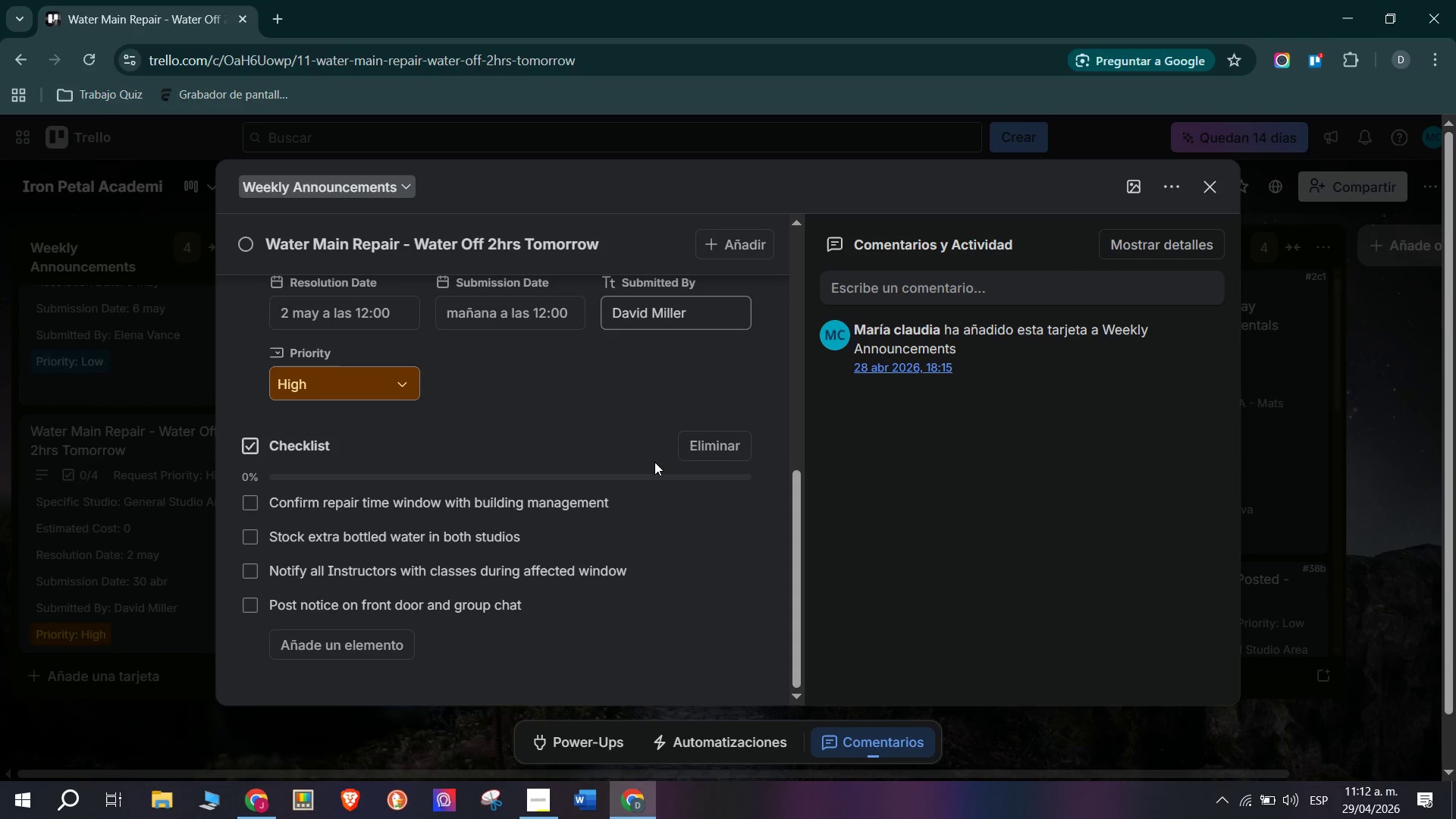 
wait(6.32)
 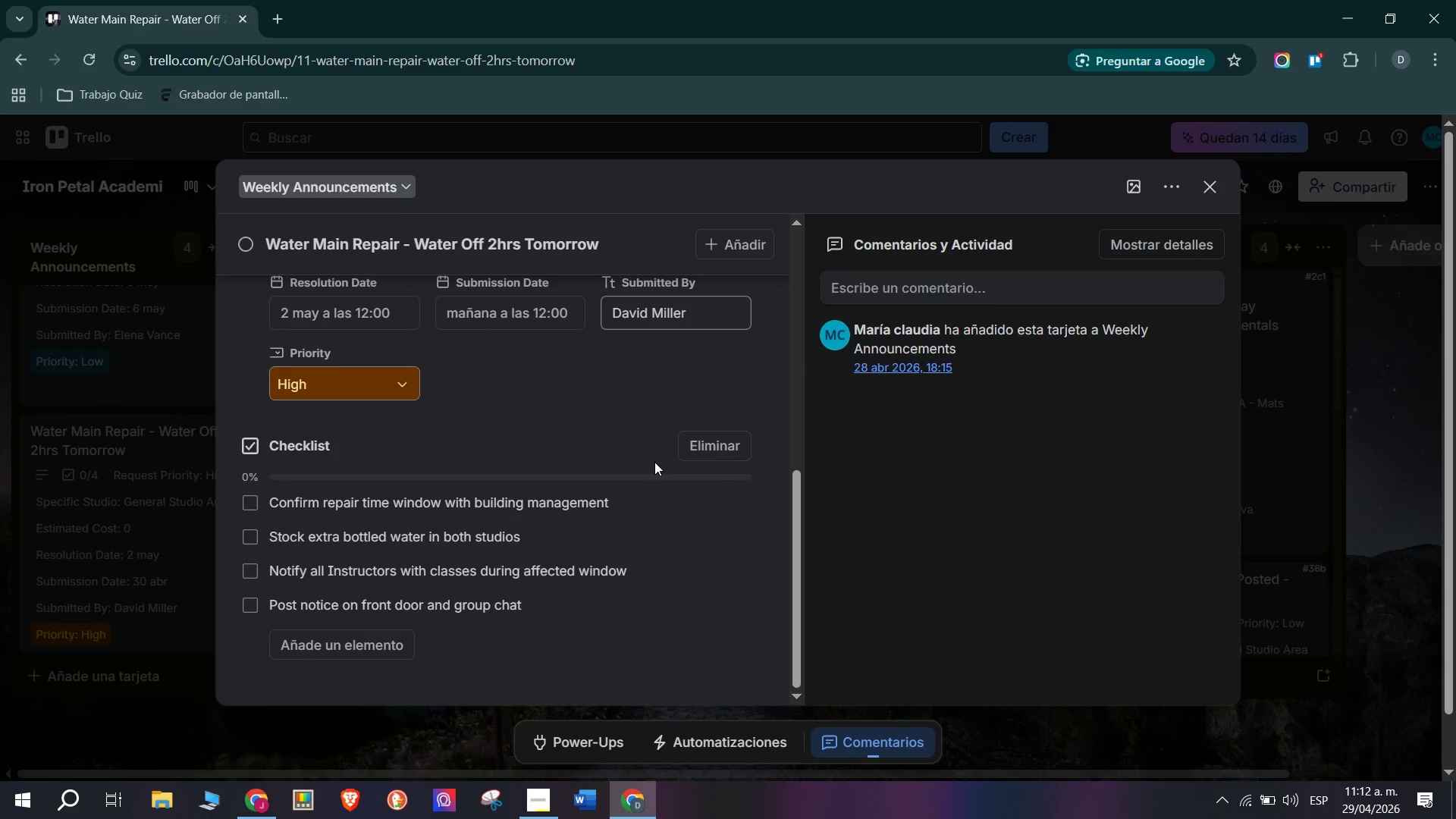 
scroll: coordinate [638, 475], scroll_direction: up, amount: 2.0
 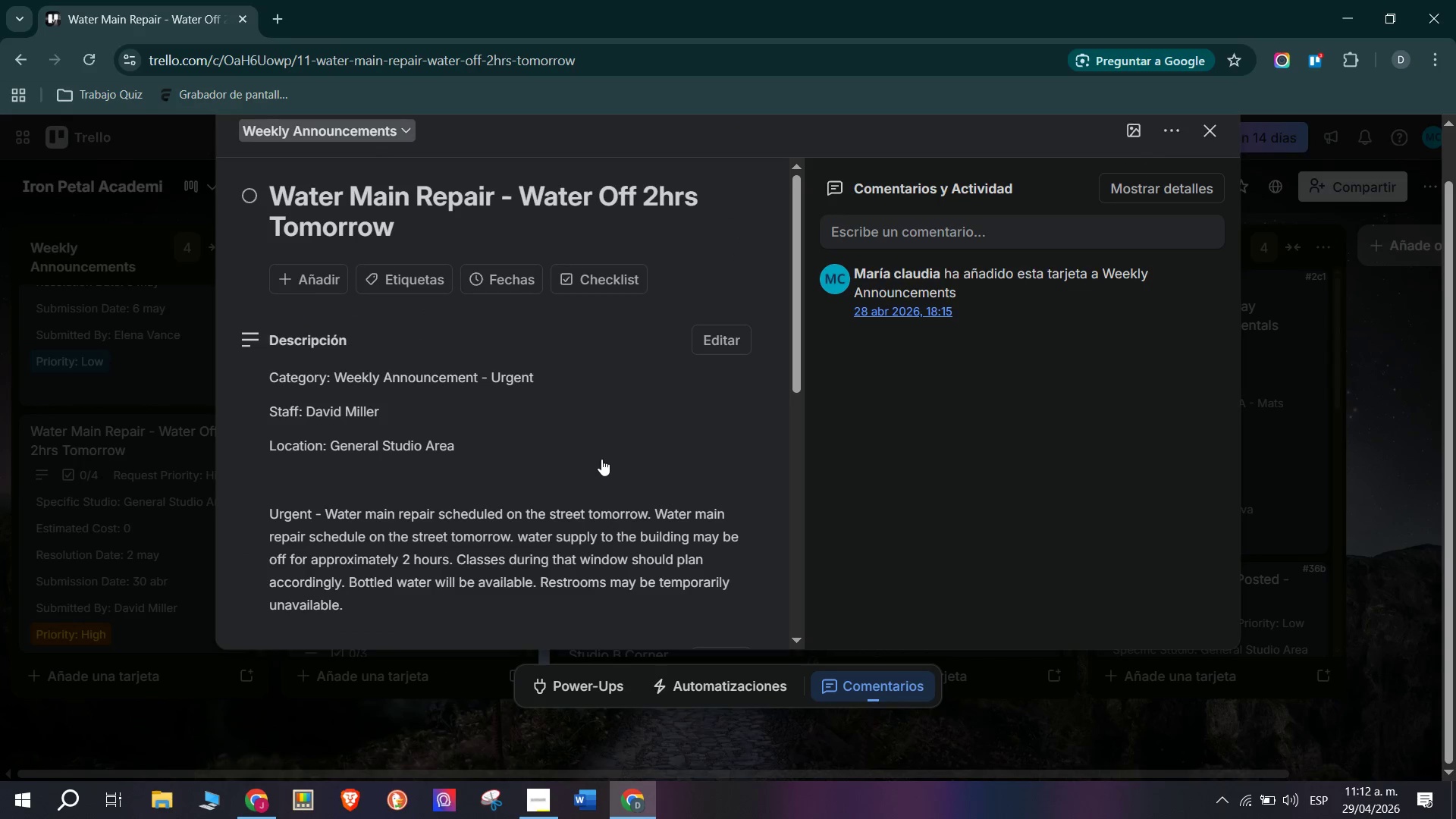 
scroll: coordinate [529, 392], scroll_direction: down, amount: 2.0
 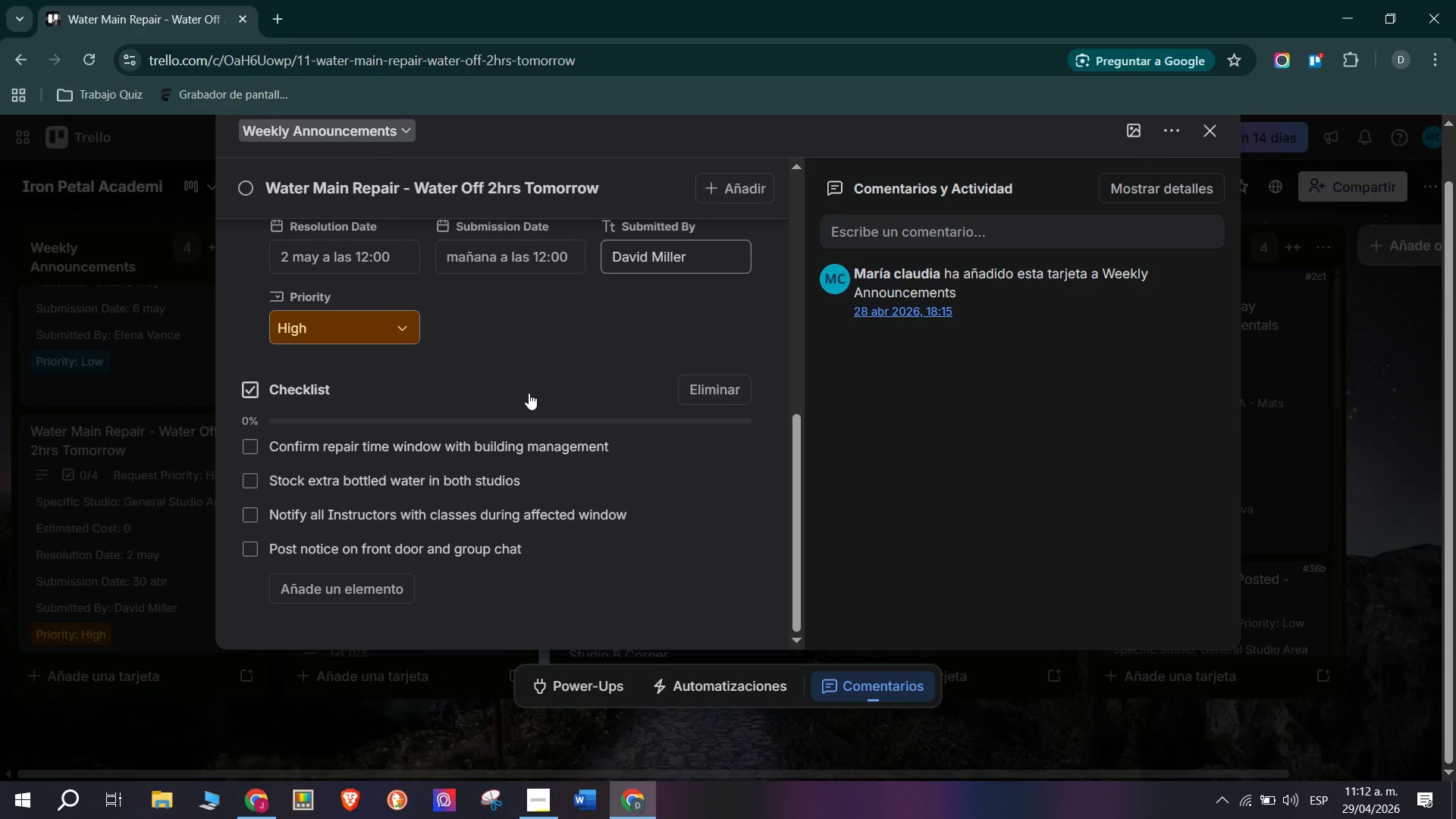 
scroll: coordinate [526, 392], scroll_direction: up, amount: 2.0
 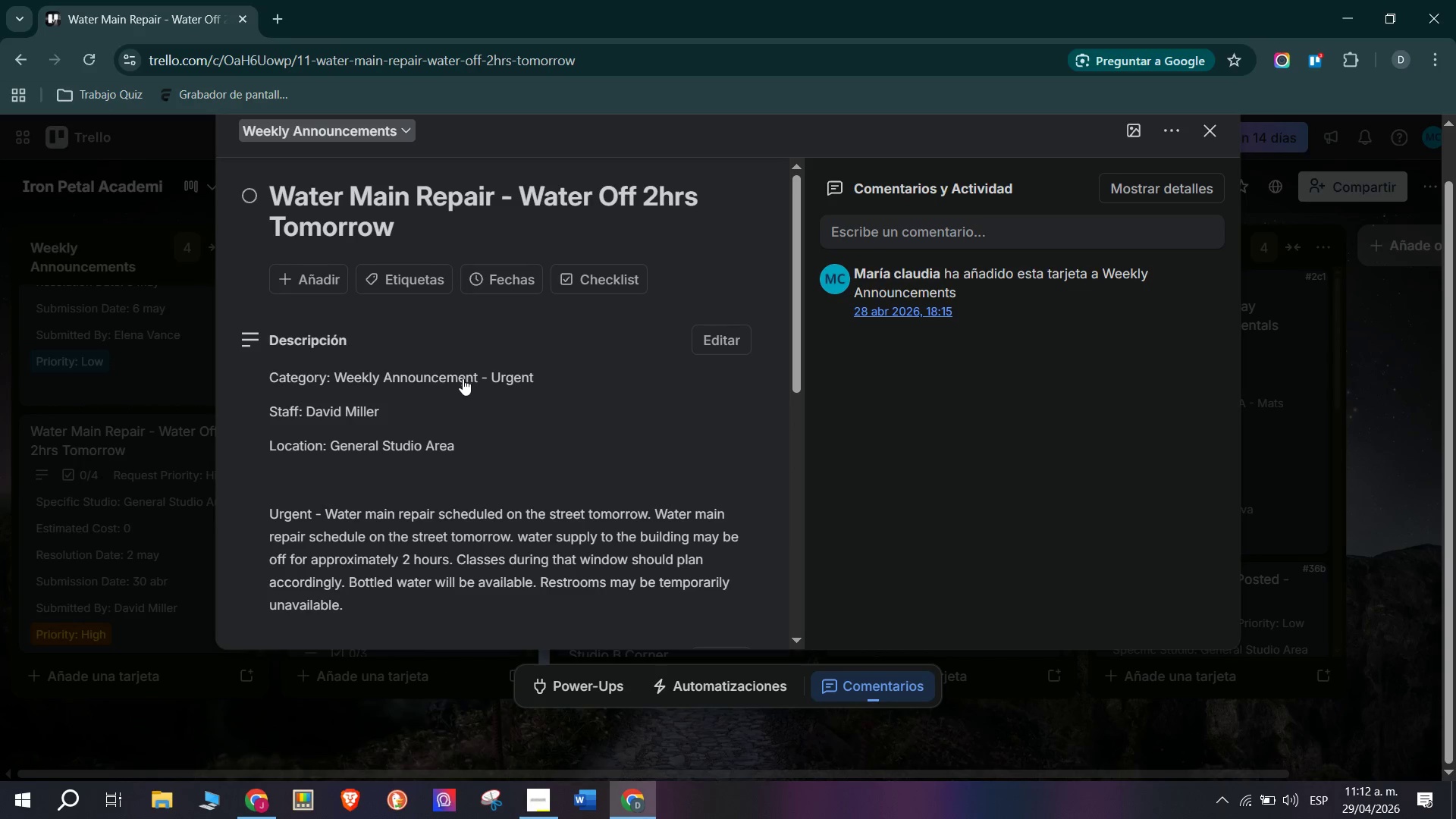 
scroll: coordinate [476, 395], scroll_direction: down, amount: 2.0
 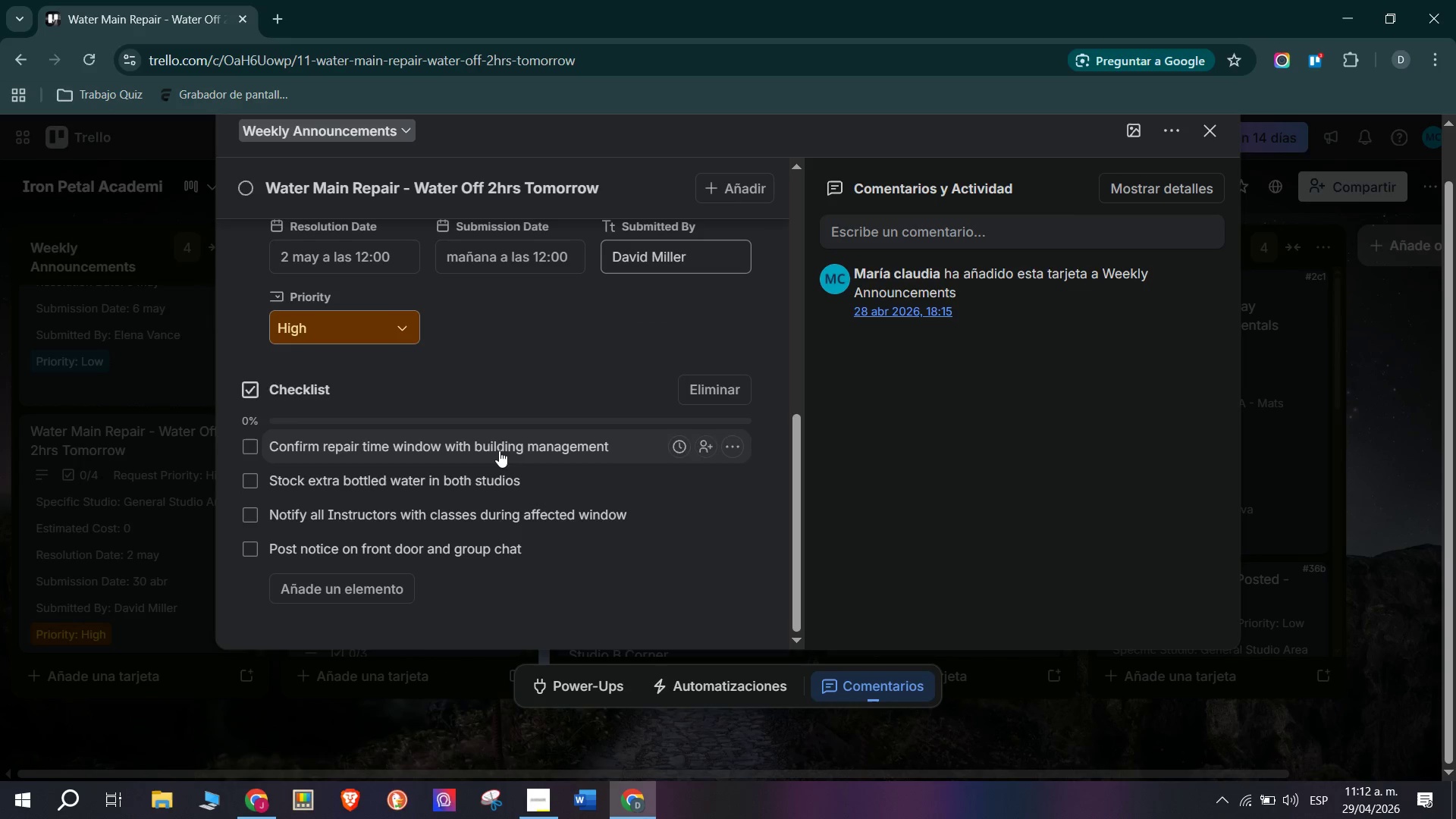 
scroll: coordinate [655, 318], scroll_direction: up, amount: 3.0
 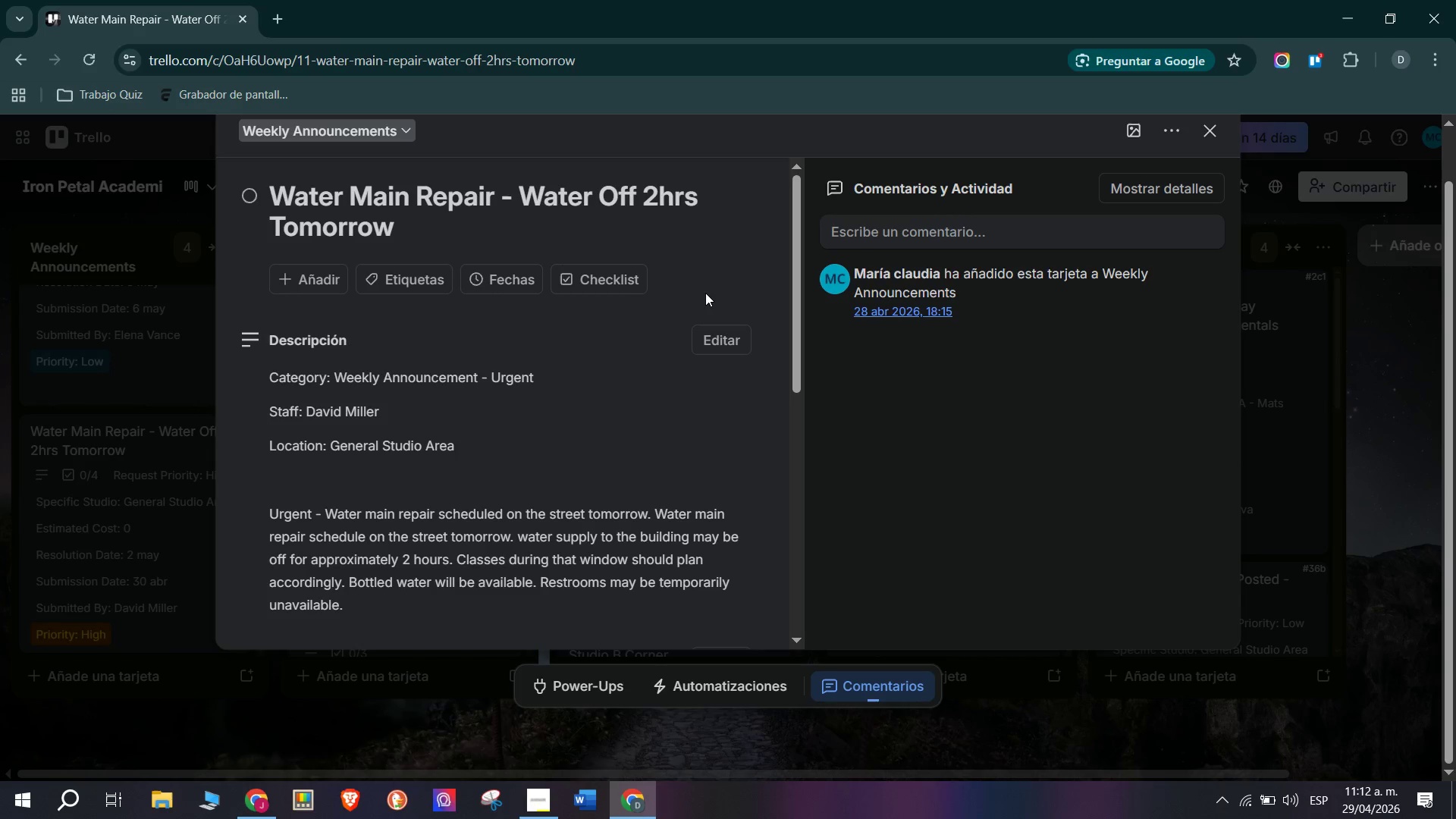 
wait(8.21)
 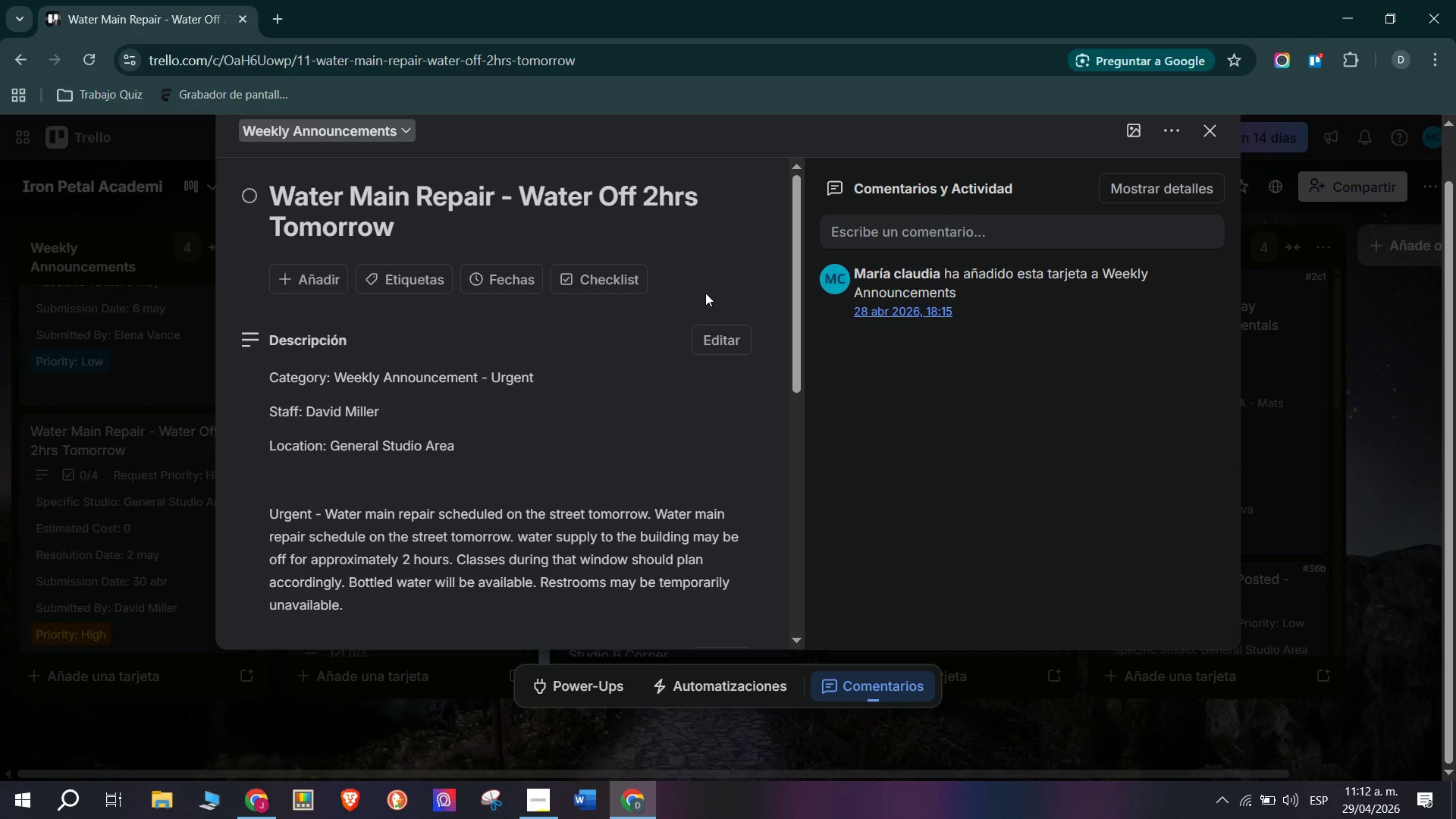 
scroll: coordinate [497, 395], scroll_direction: down, amount: 1.0
 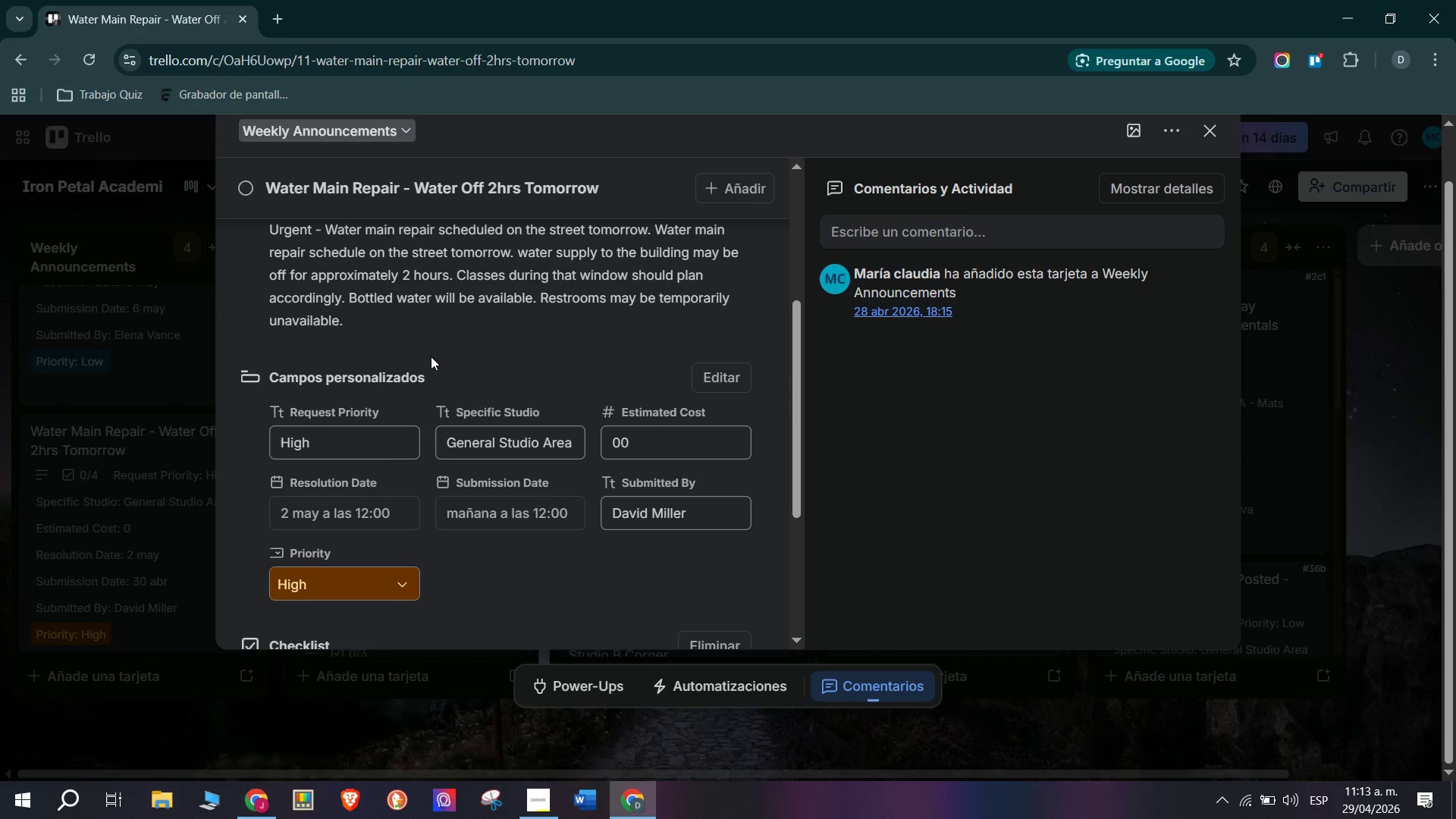 
scroll: coordinate [623, 383], scroll_direction: up, amount: 3.0
 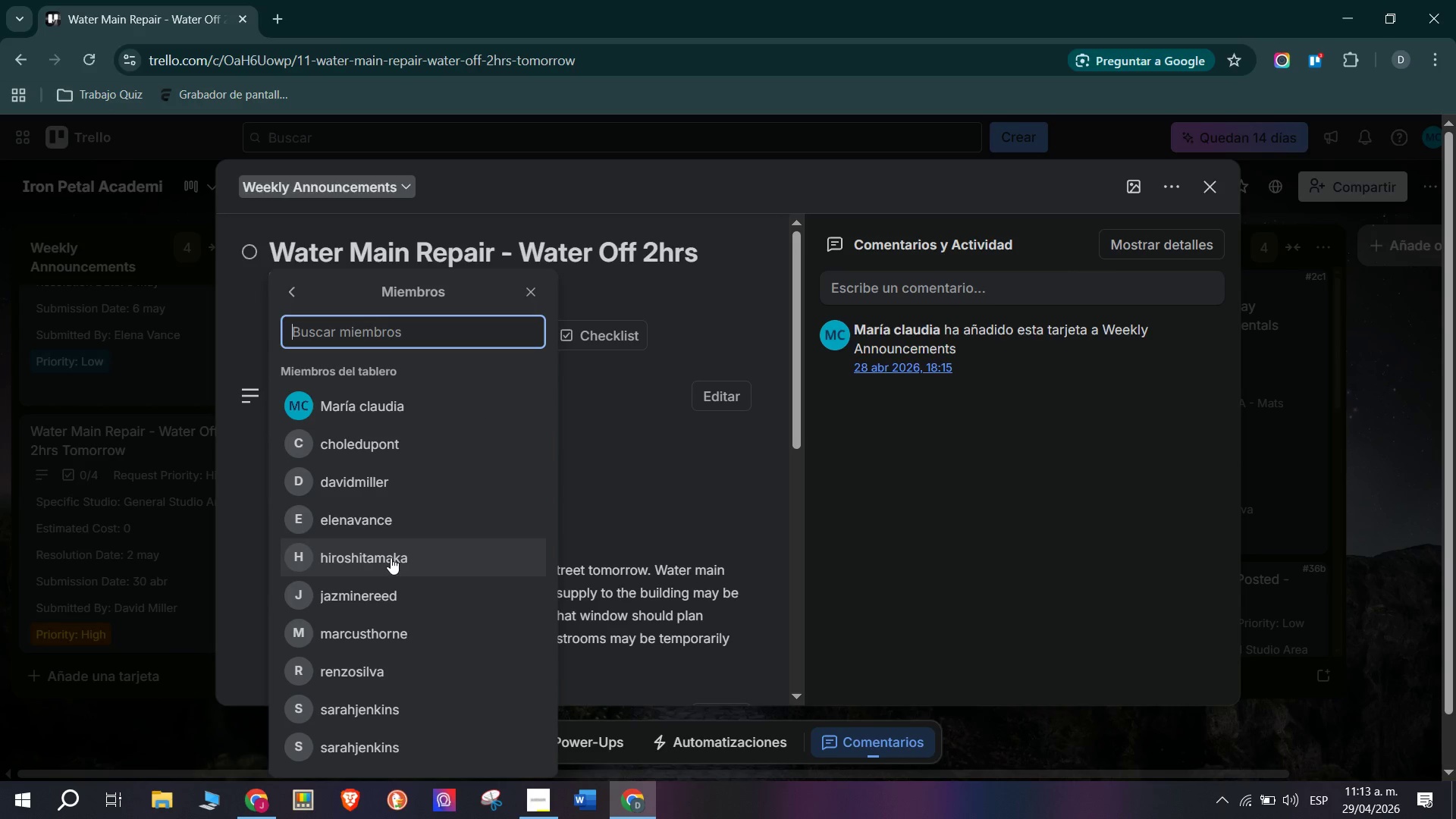 
type(dav)
 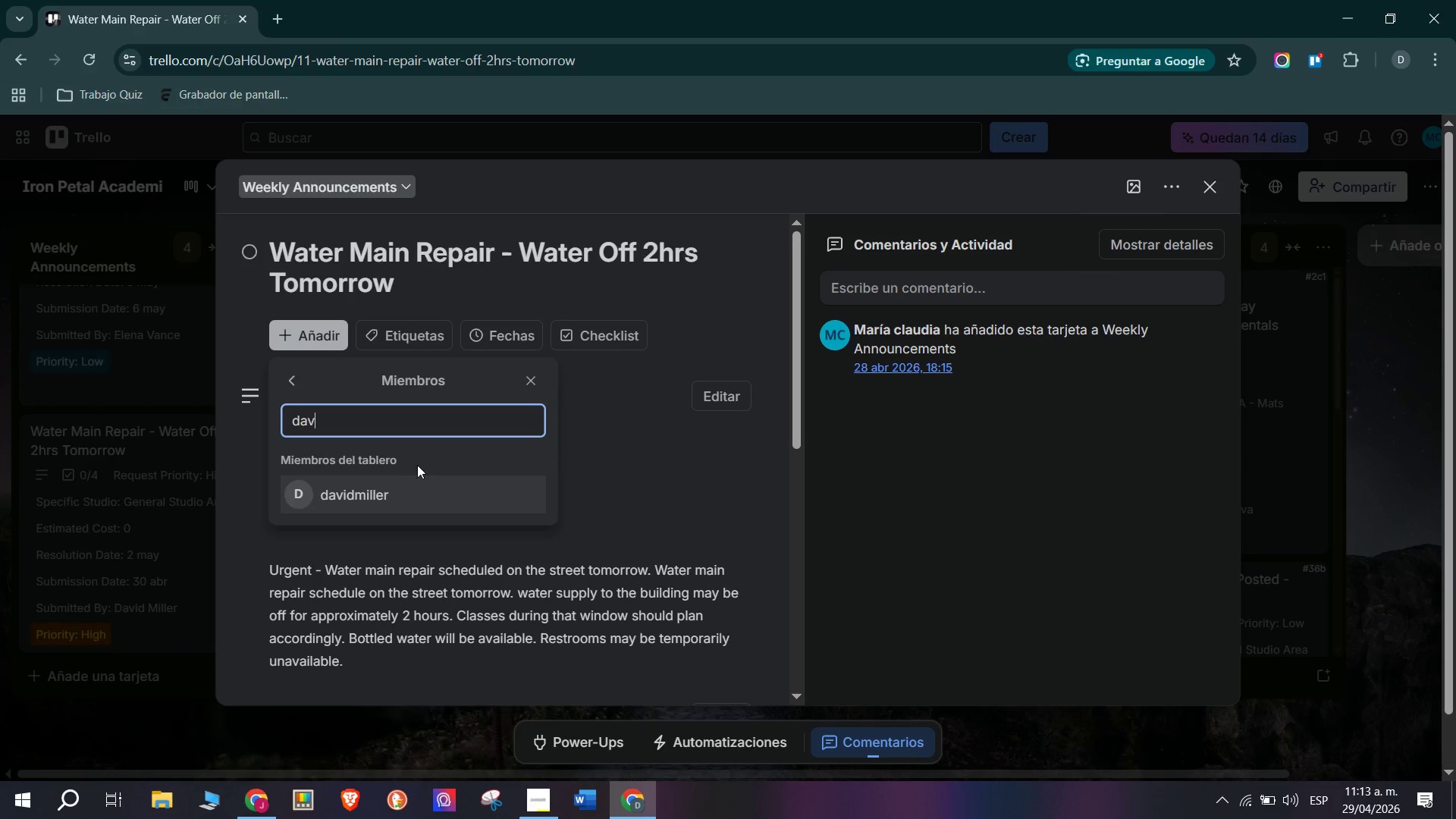 
left_click([418, 491])
 